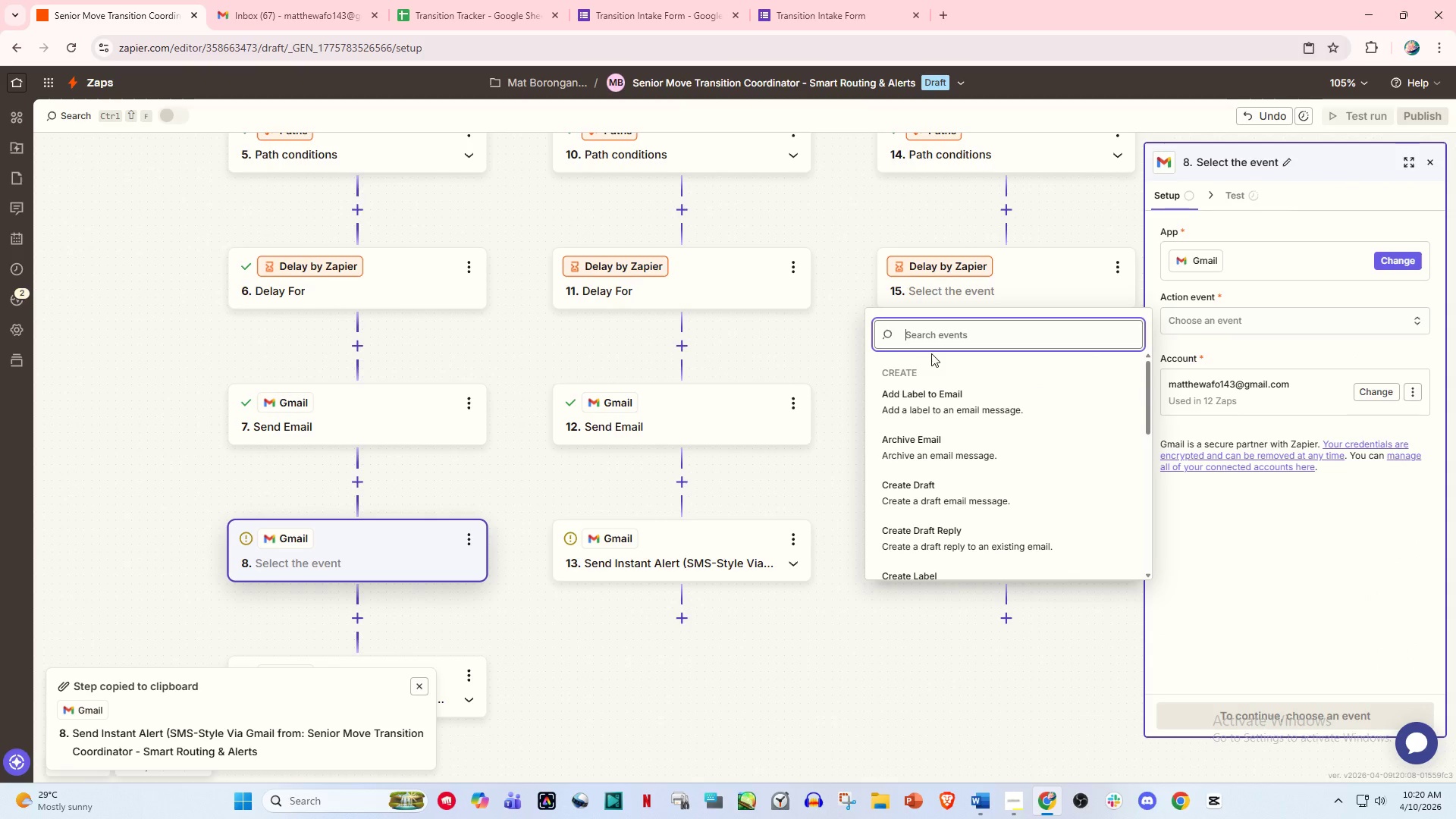 
type(se)
 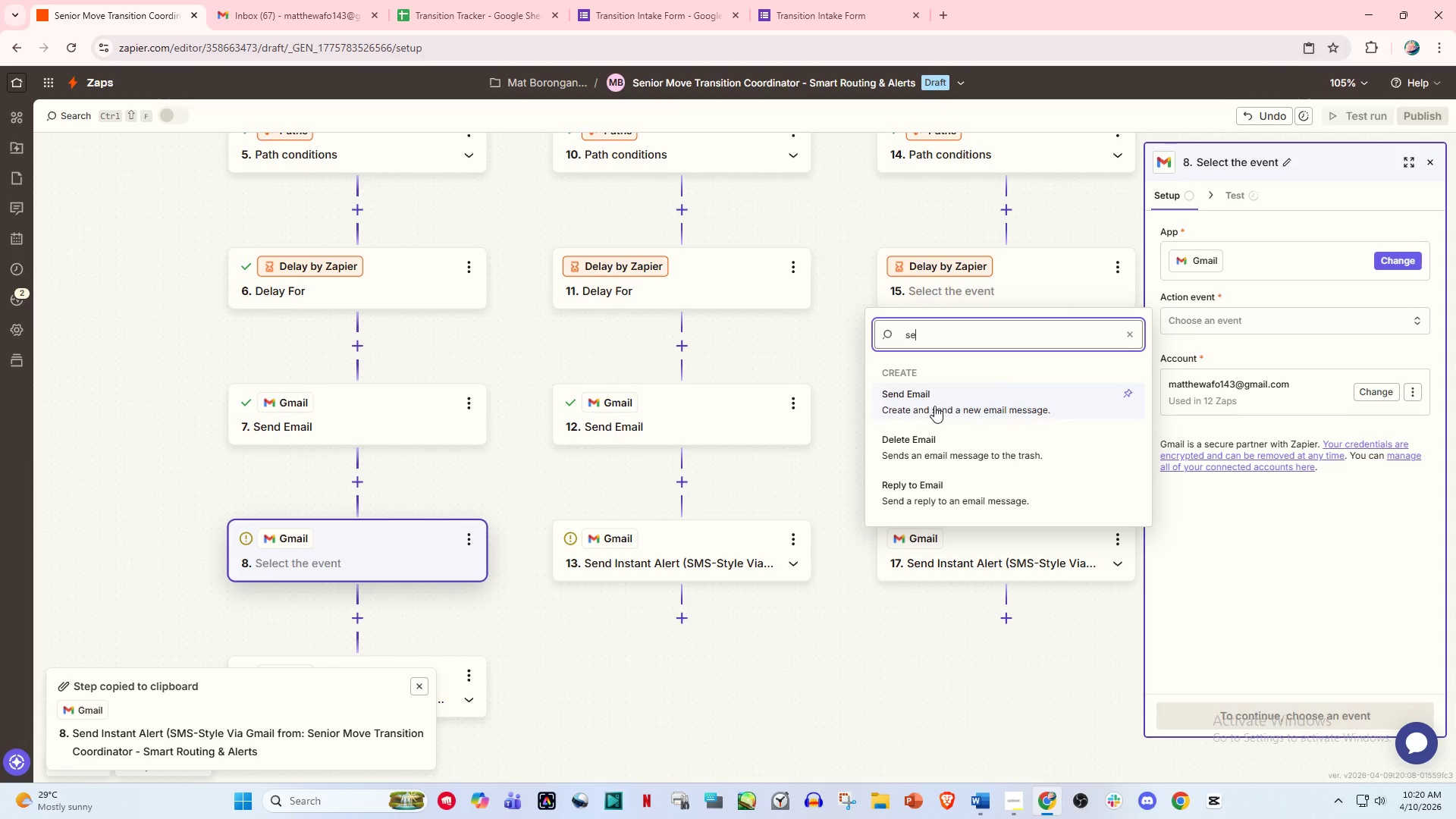 
left_click([971, 656])
 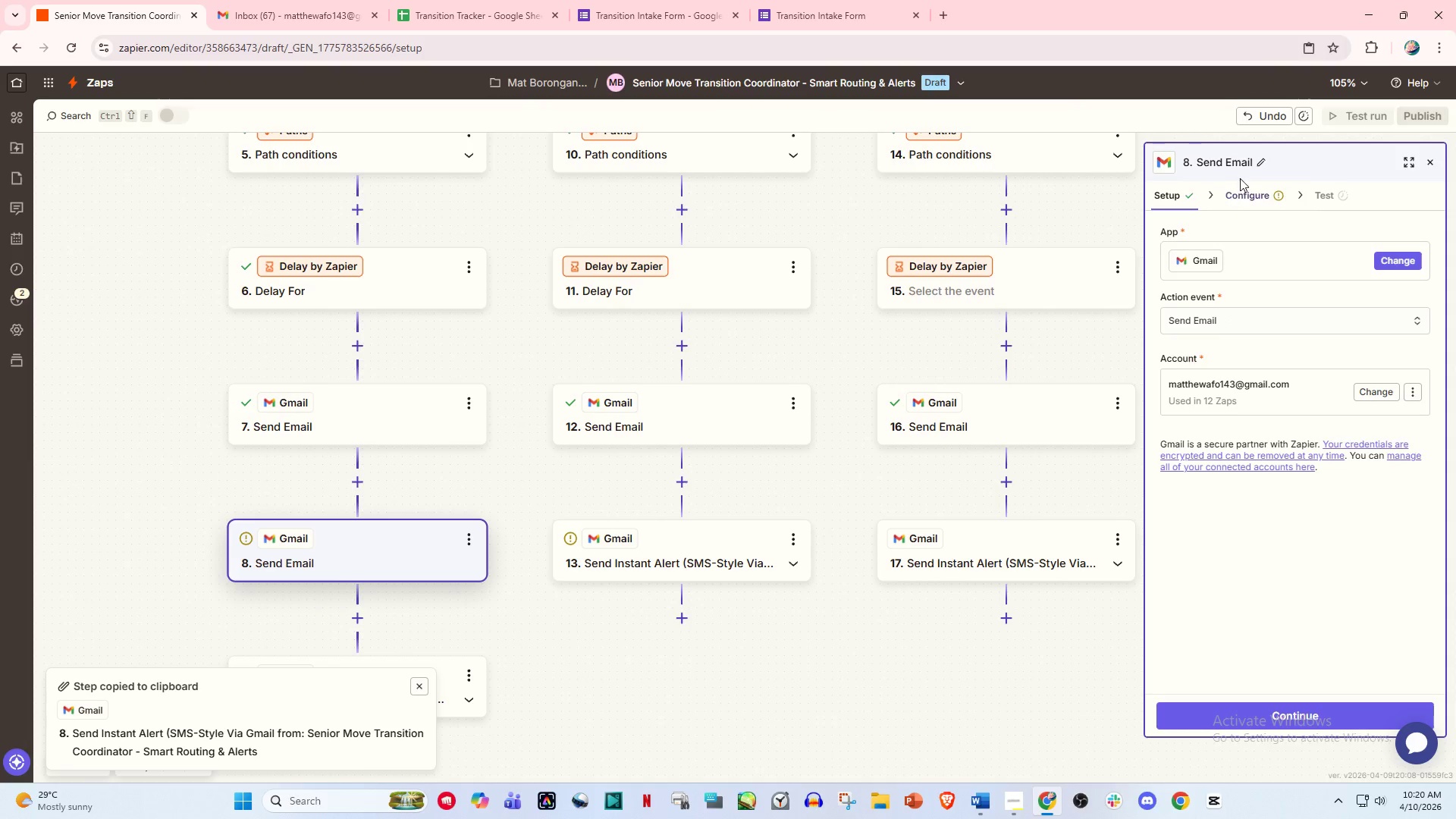 
double_click([1248, 190])
 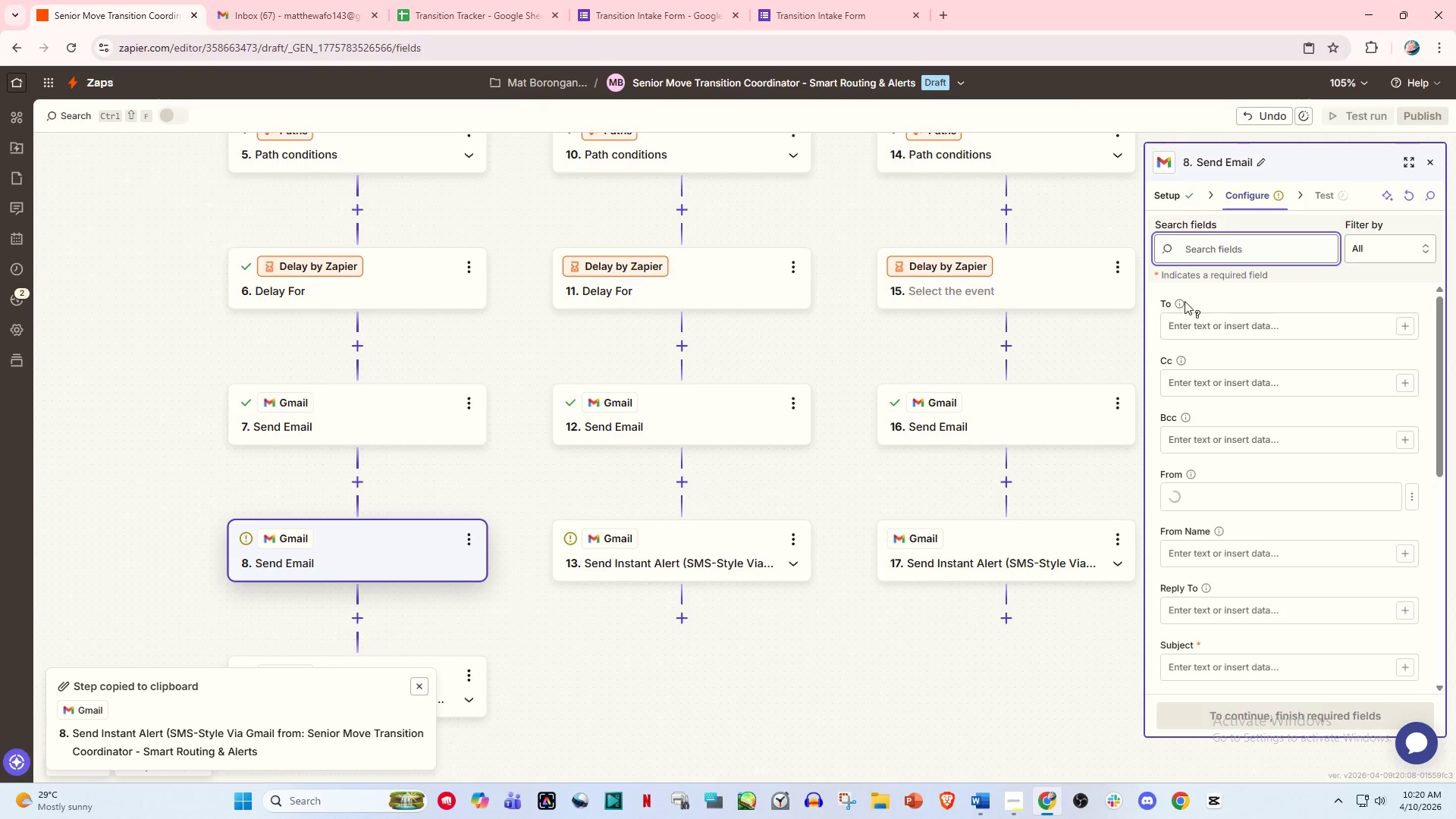 
left_click([1185, 319])
 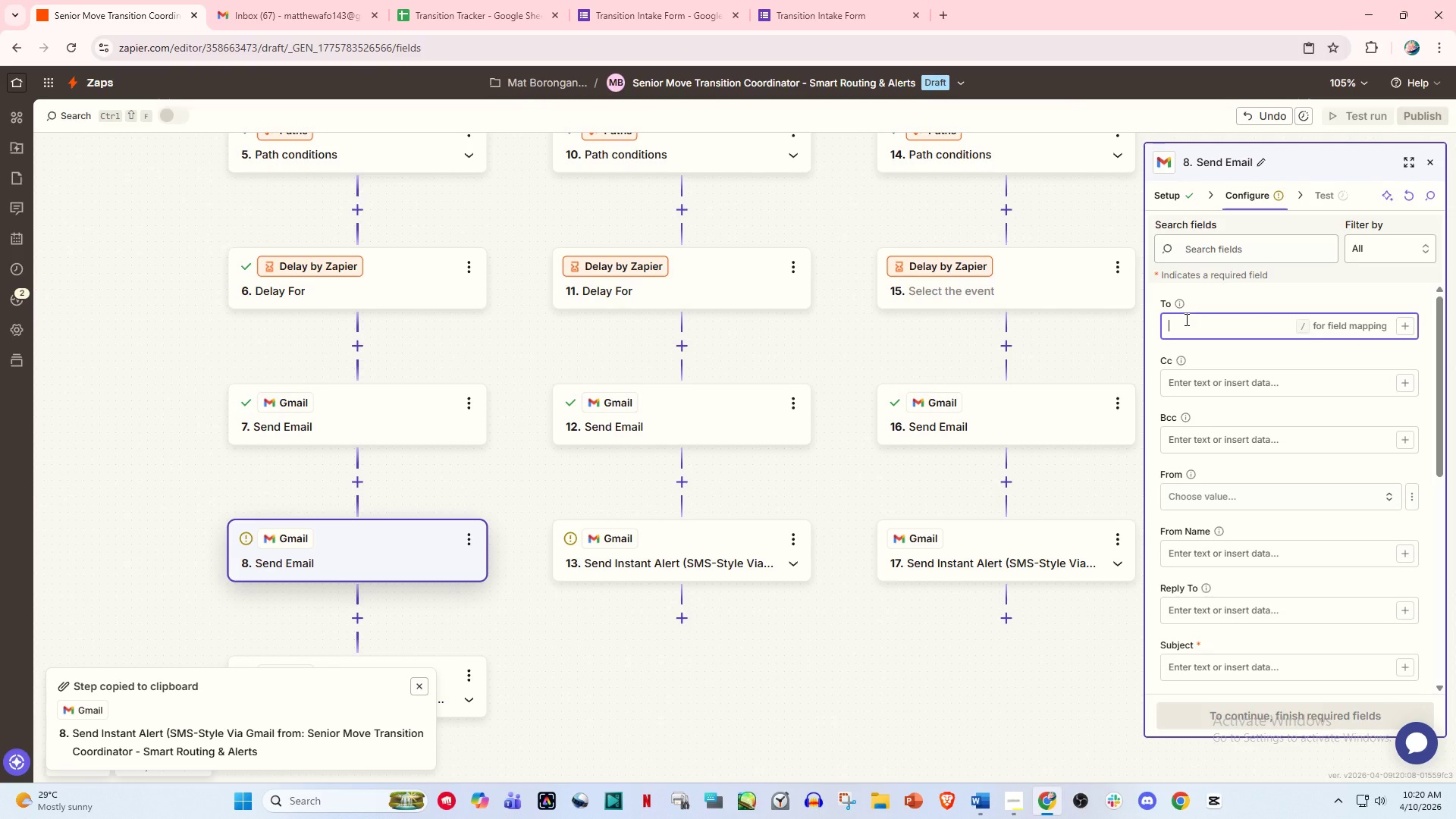 
wait(7.02)
 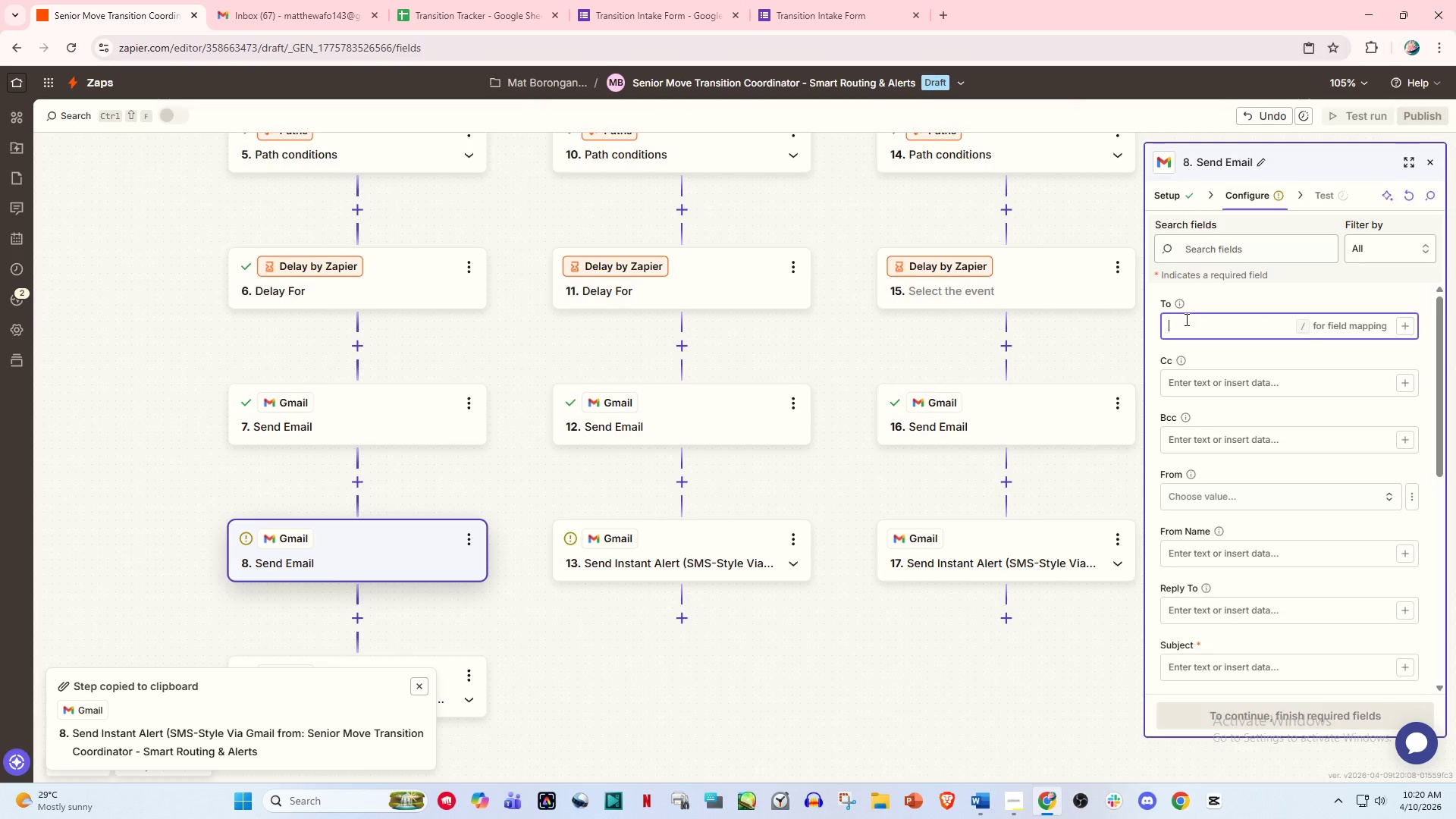 
type(matthewad)
key(Backspace)
type(fo143@gmail.com)
key(NumpadEnter)
 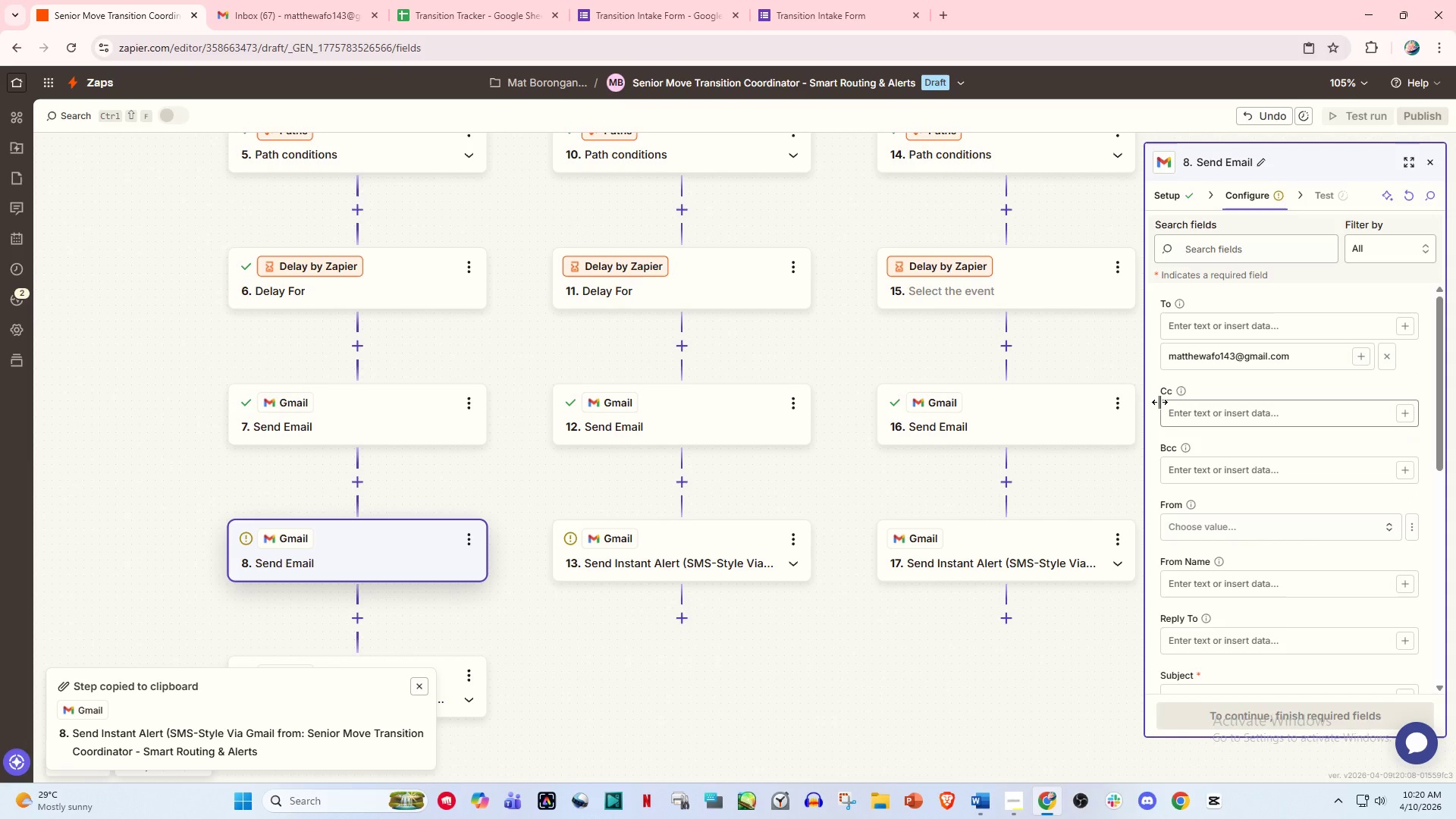 
left_click([401, 570])
 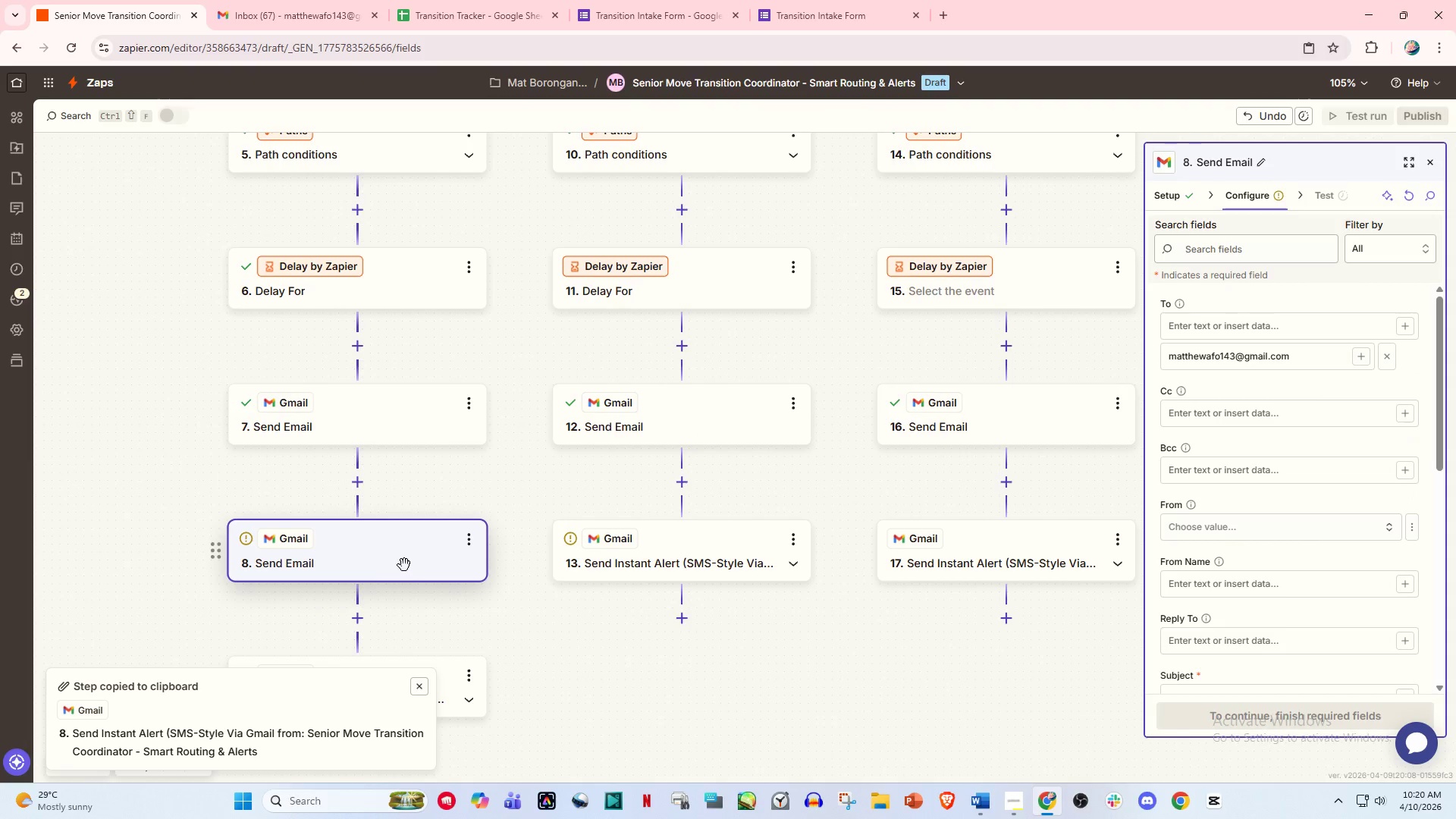 
scroll: coordinate [413, 565], scroll_direction: down, amount: 3.0
 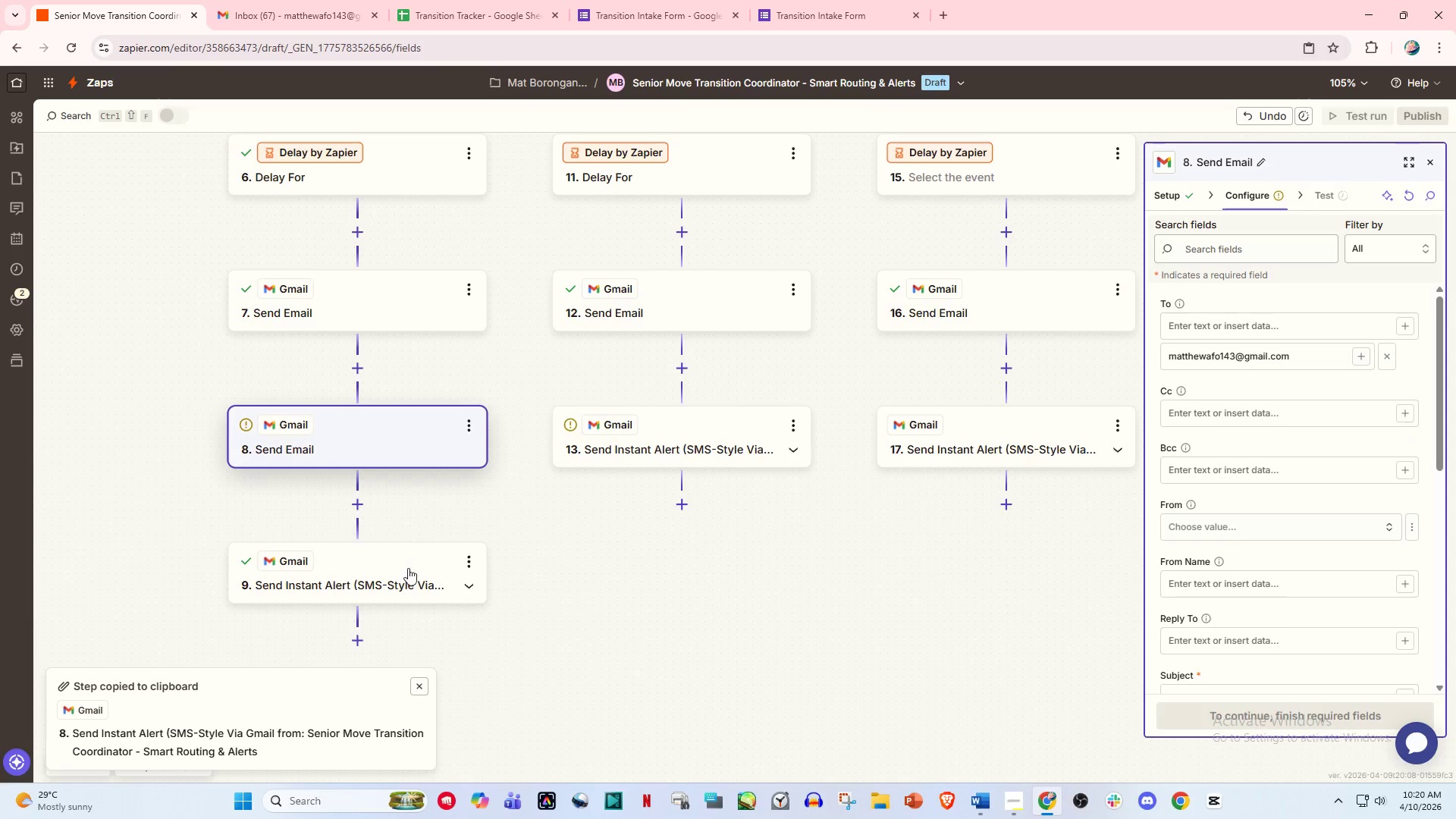 
left_click([403, 572])
 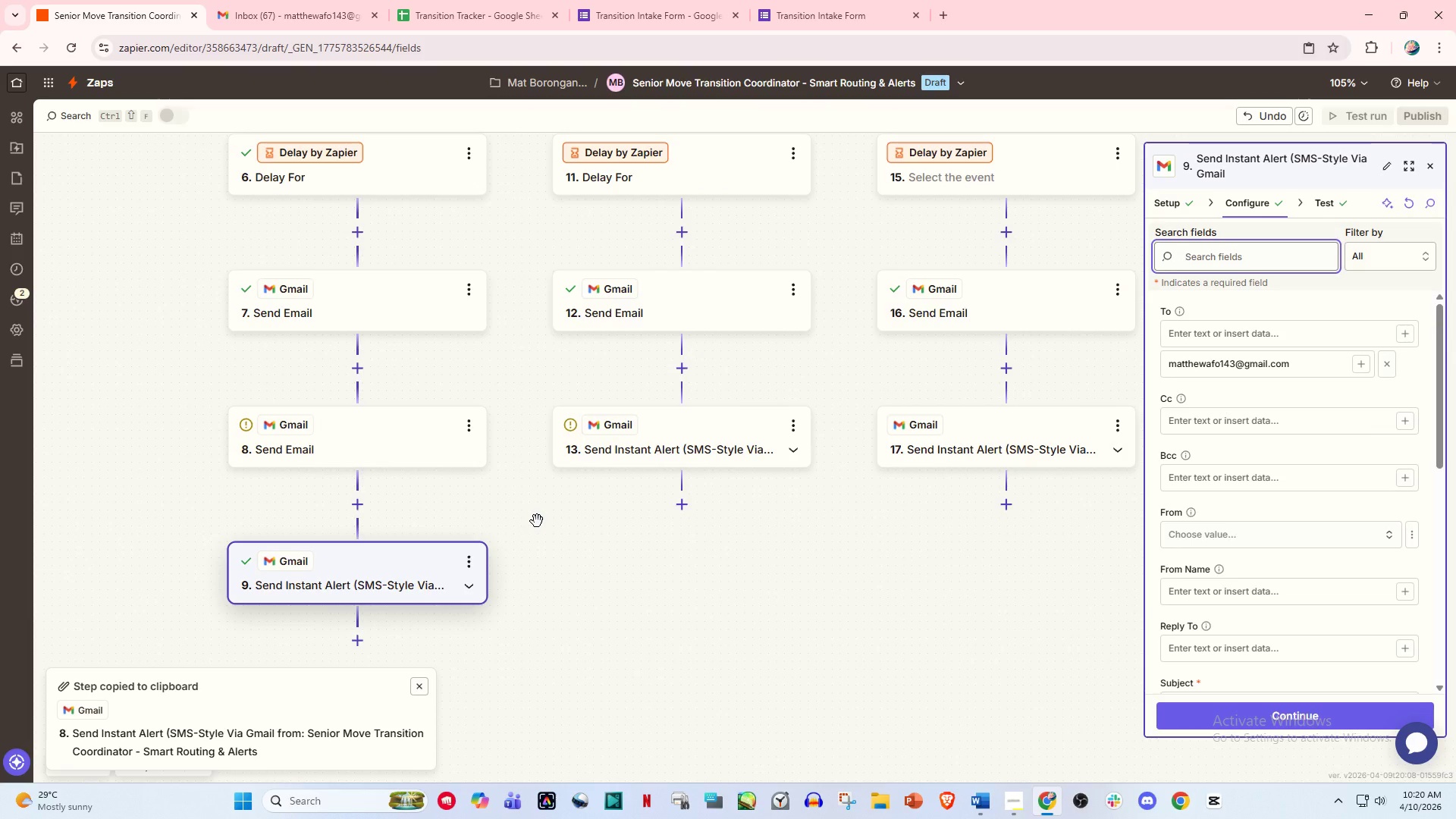 
wait(10.03)
 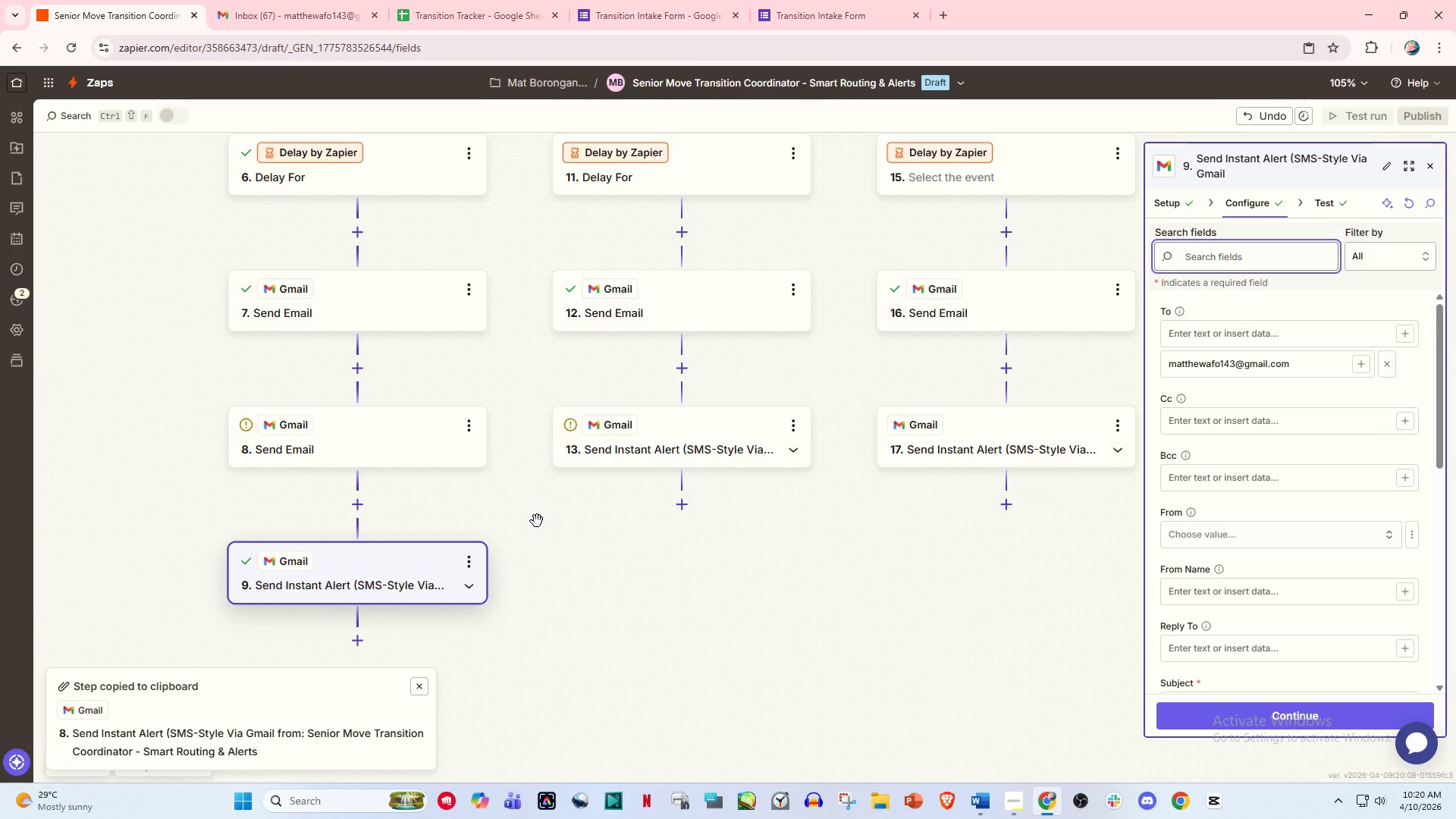 
scroll: coordinate [437, 542], scroll_direction: down, amount: 1.0
 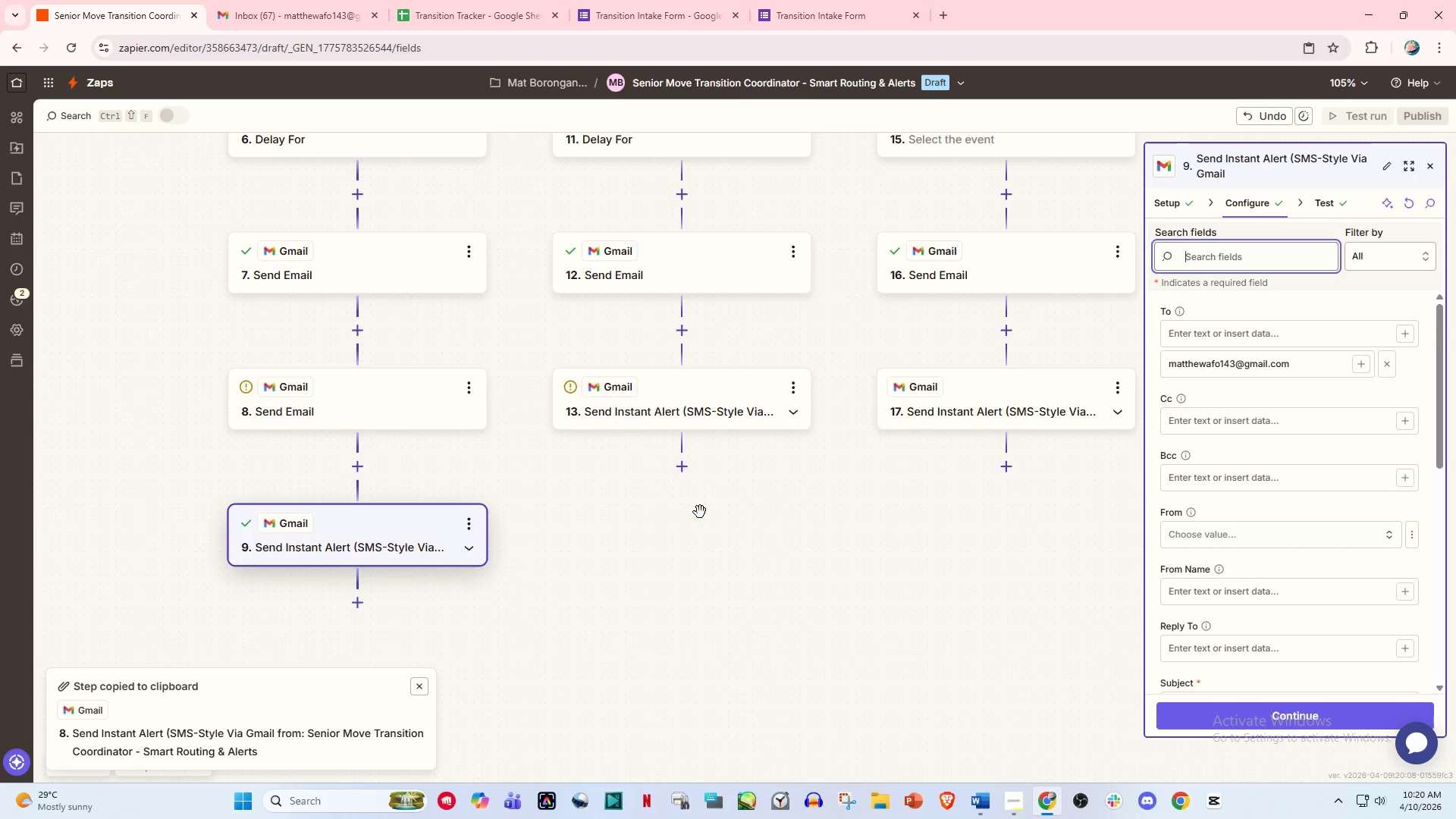 
scroll: coordinate [874, 463], scroll_direction: up, amount: 8.0
 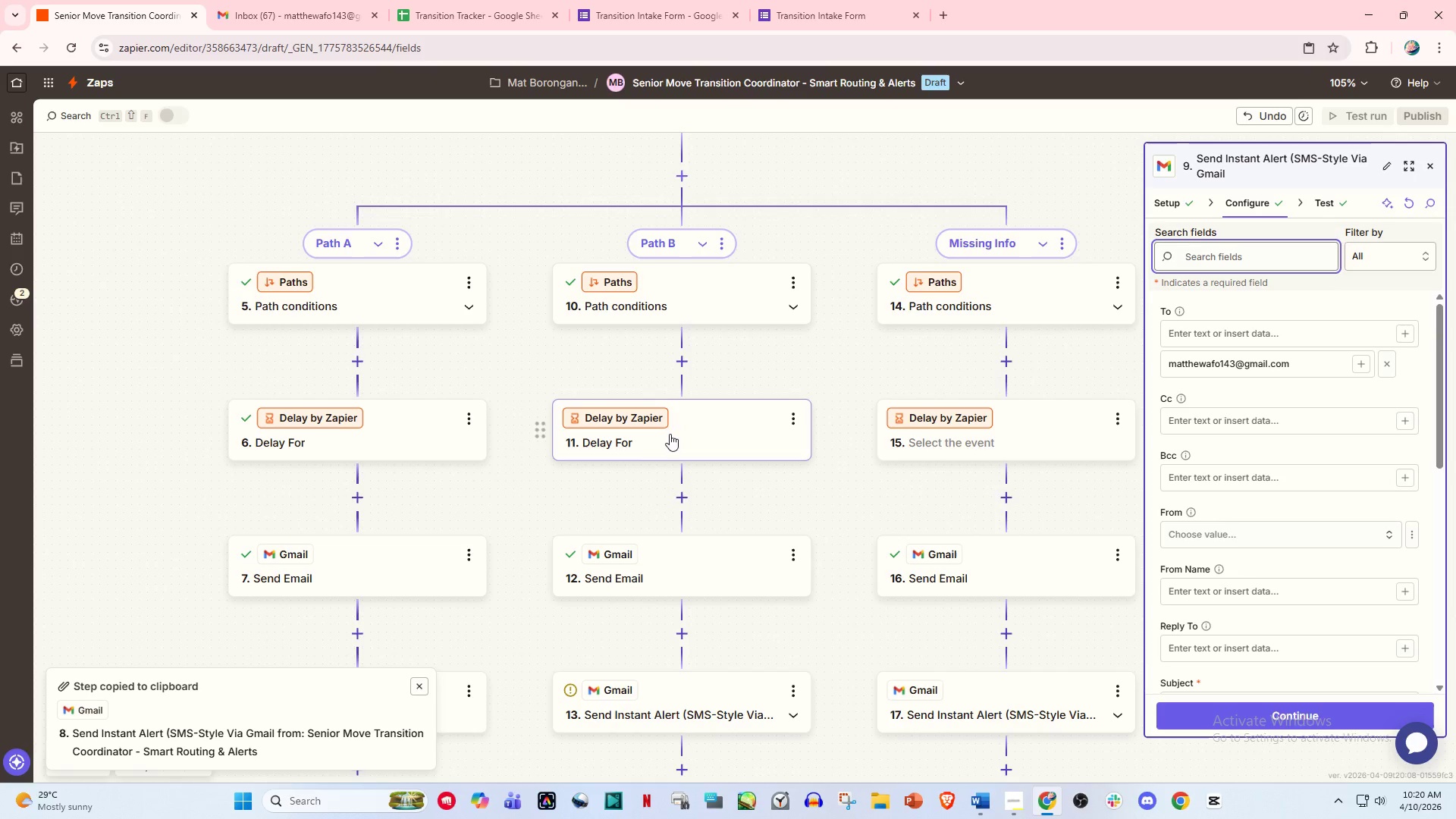 
left_click([663, 566])
 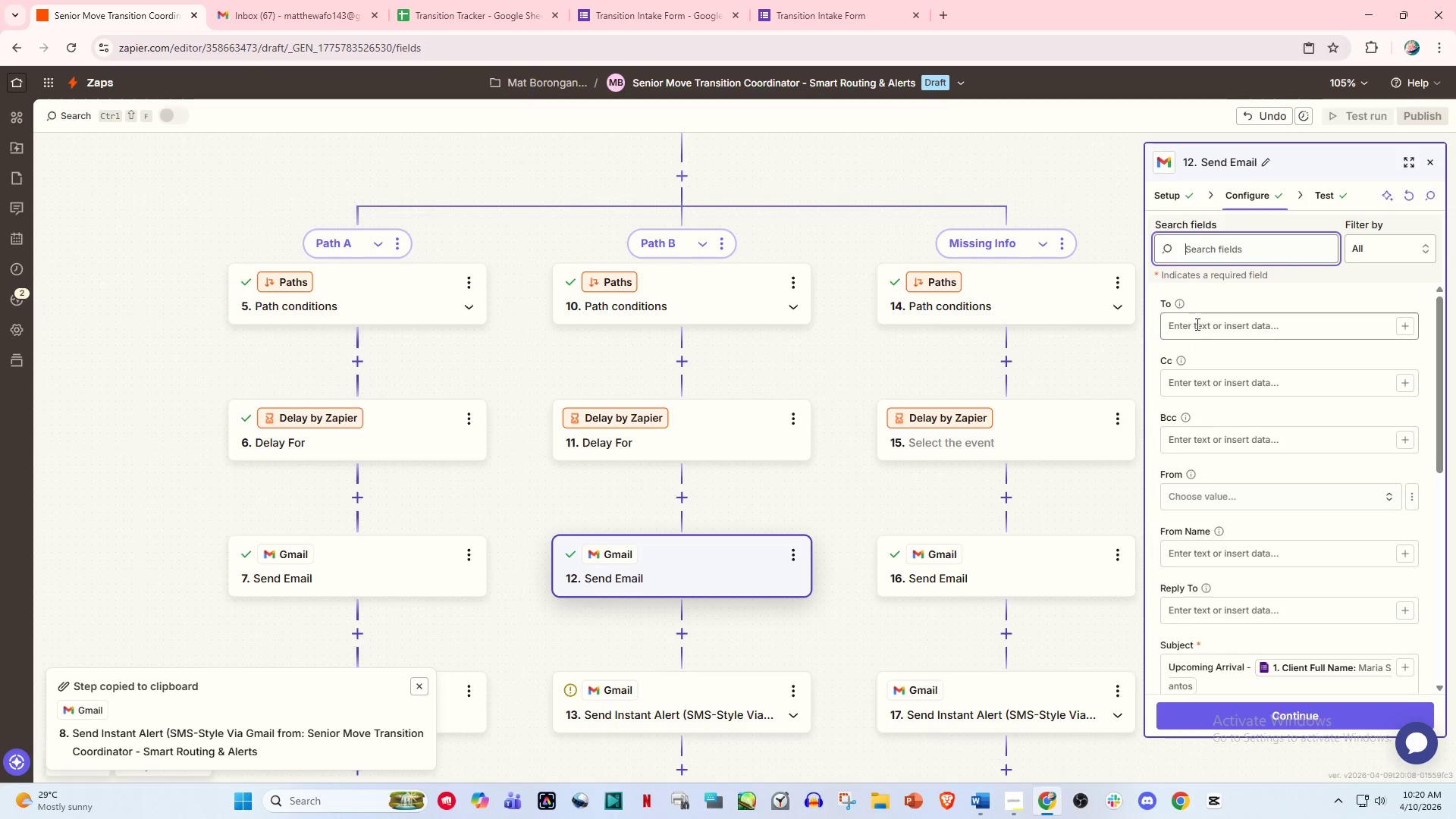 
scroll: coordinate [1264, 526], scroll_direction: up, amount: 9.0
 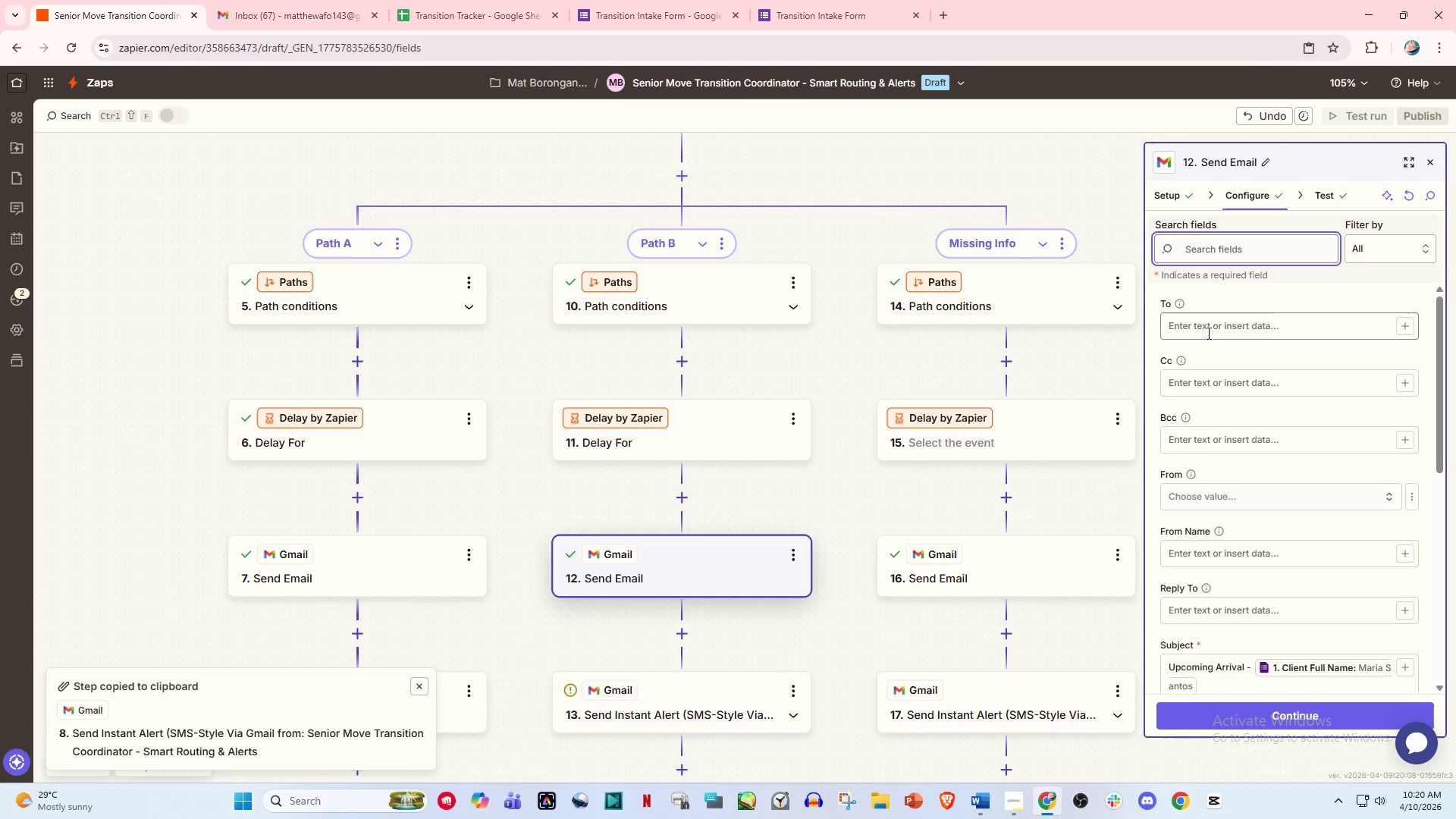 
left_click([1207, 333])
 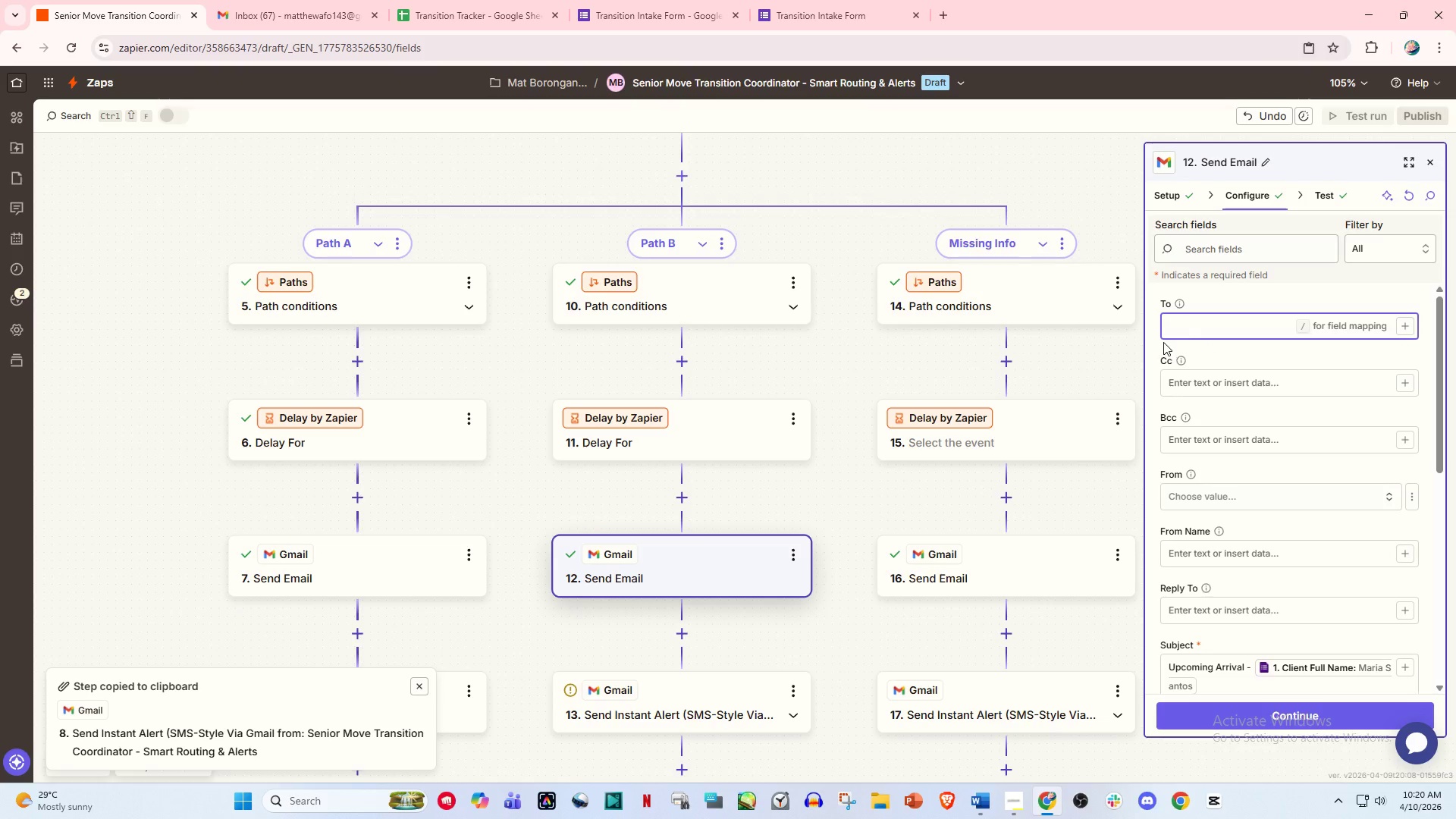 
key(Slash)
 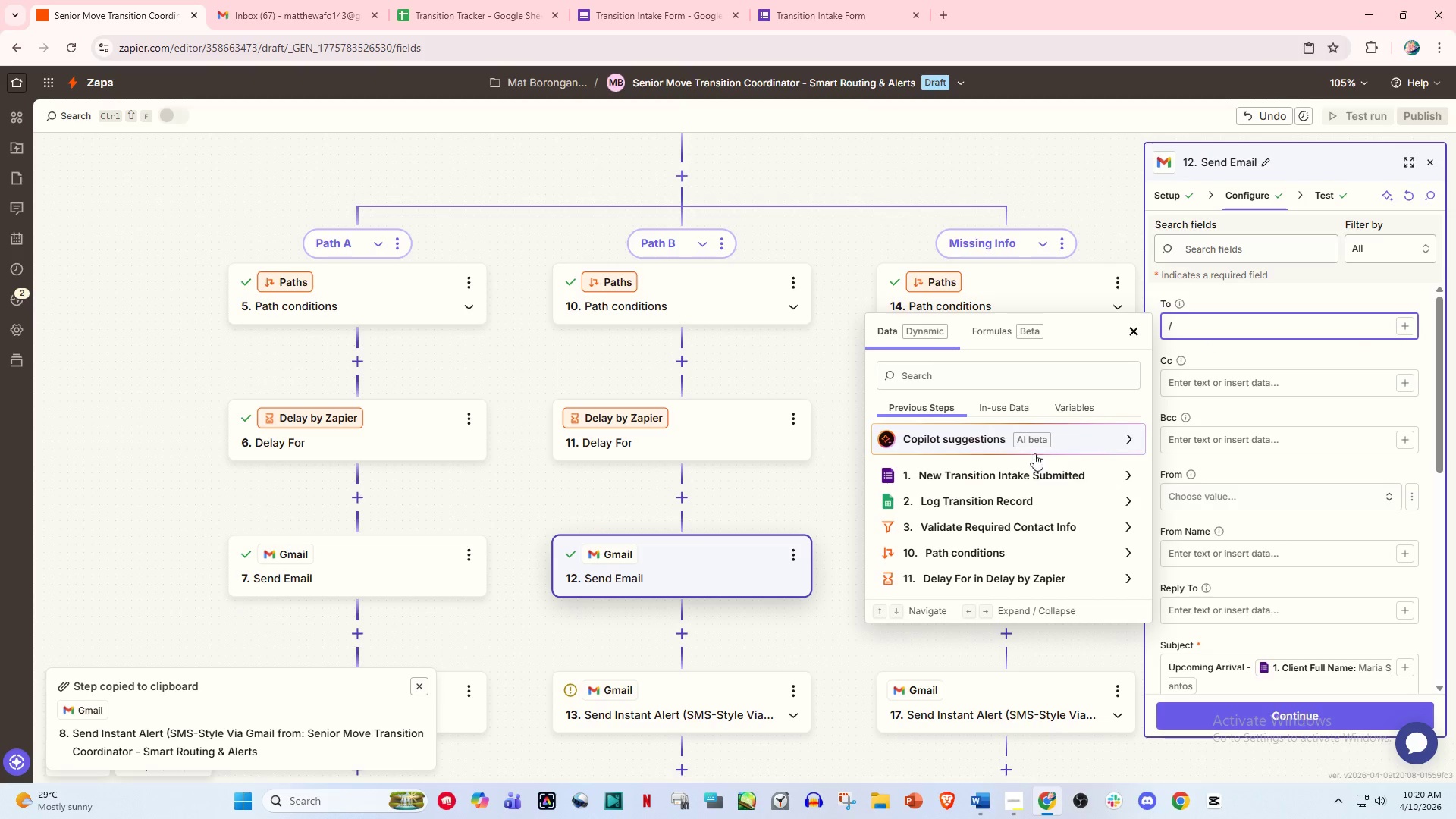 
left_click([1015, 481])
 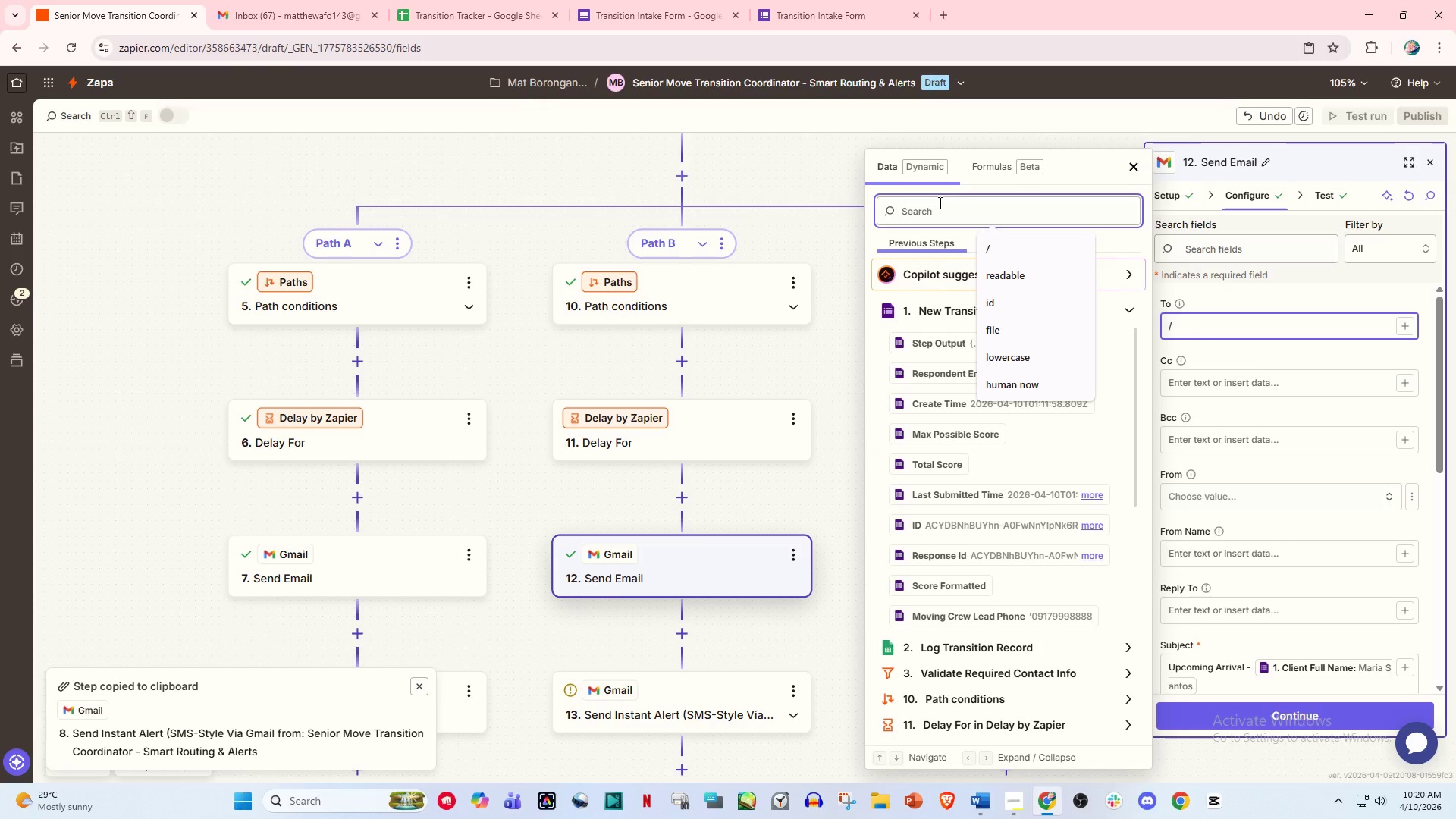 
type(faci)
 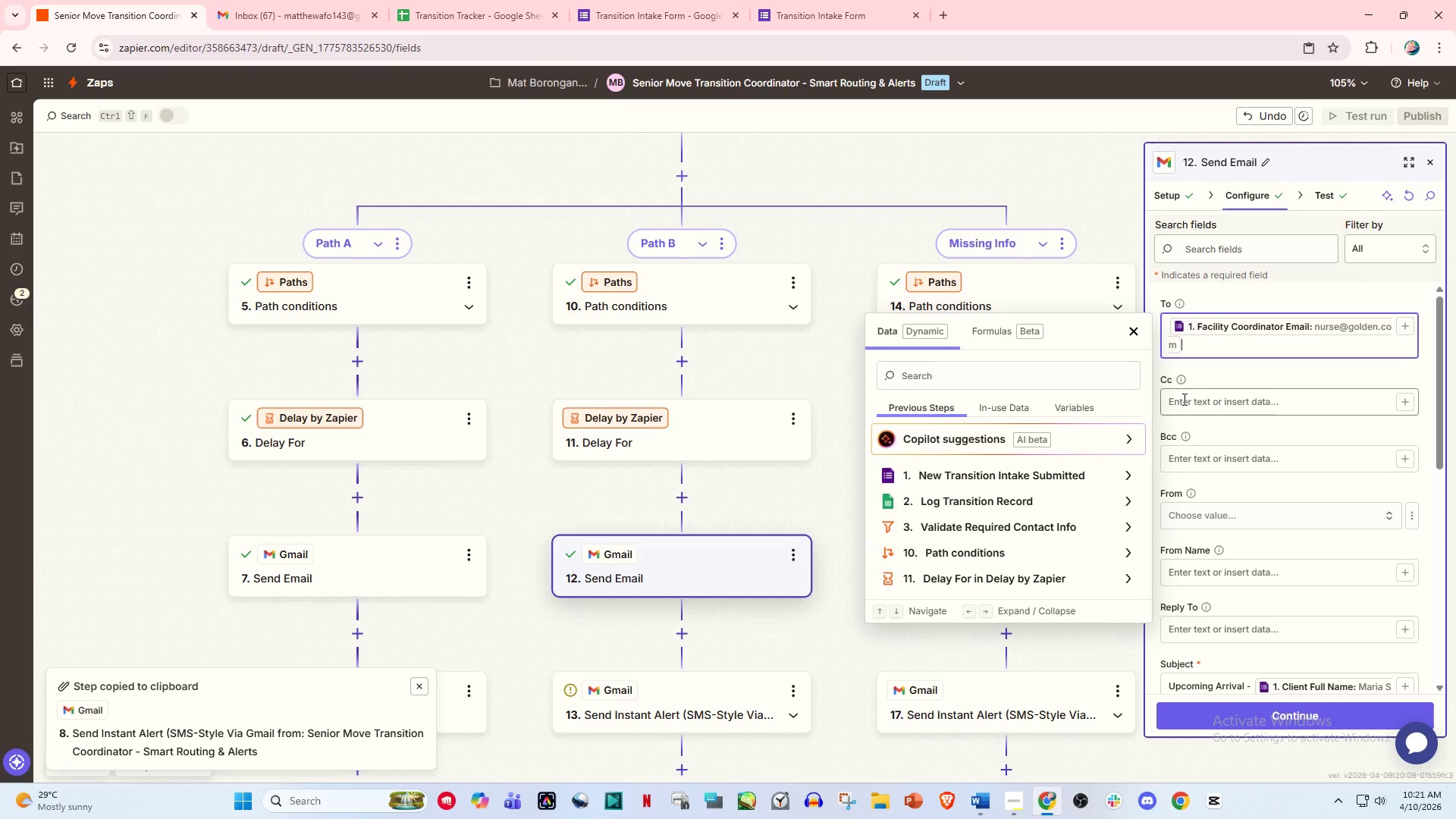 
left_click([1253, 377])
 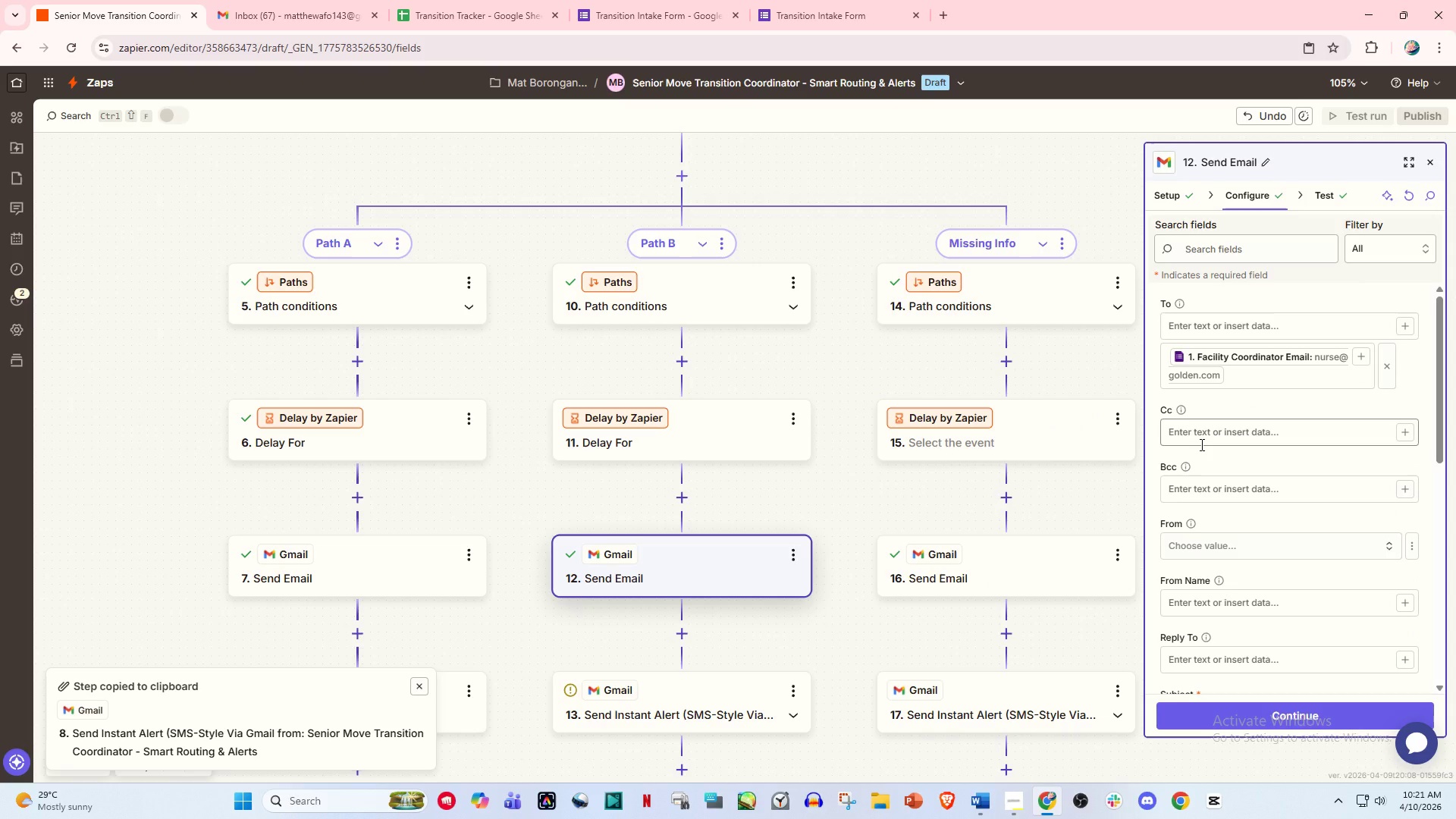 
wait(5.25)
 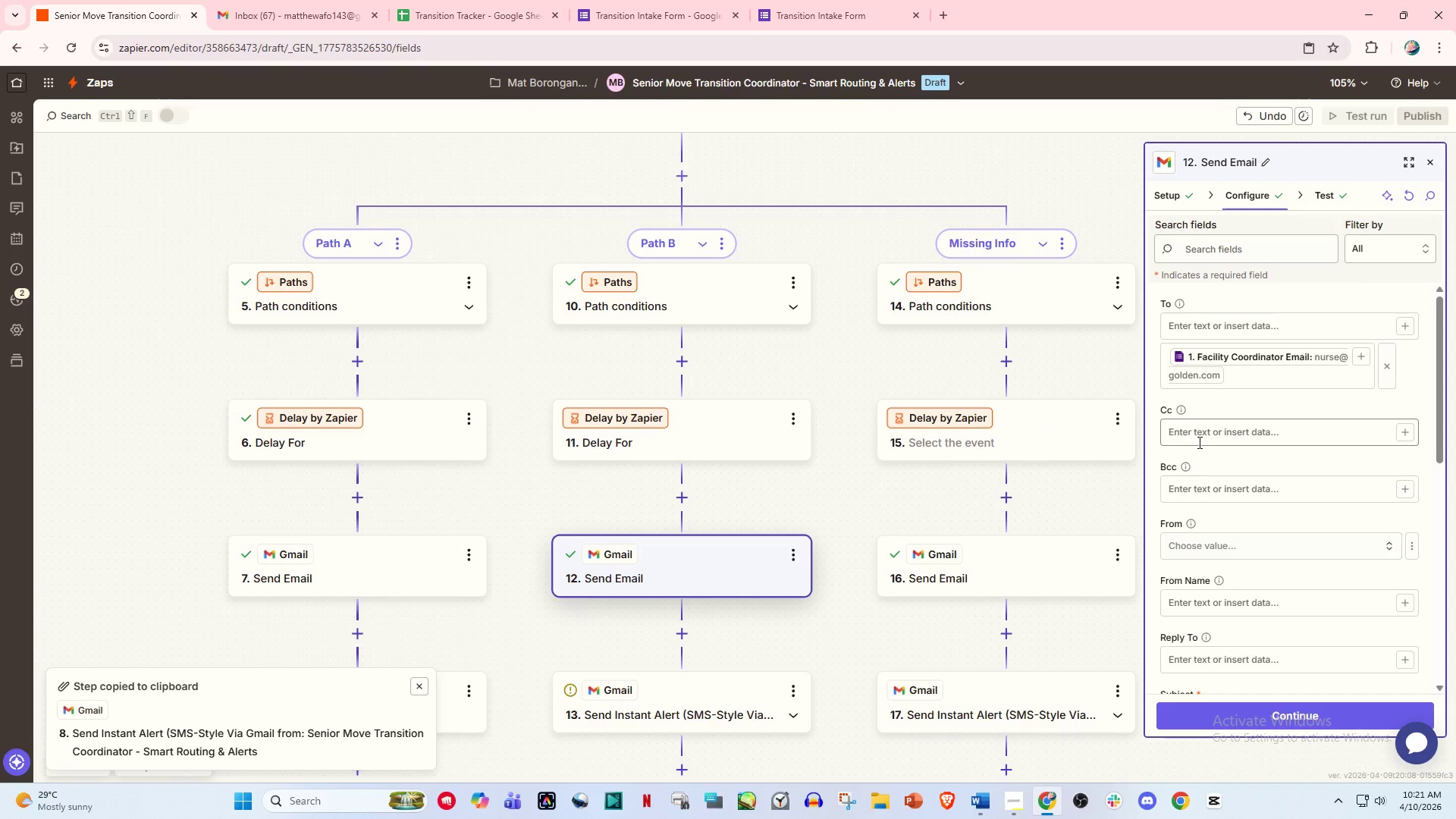 
scroll: coordinate [1097, 431], scroll_direction: down, amount: 2.0
 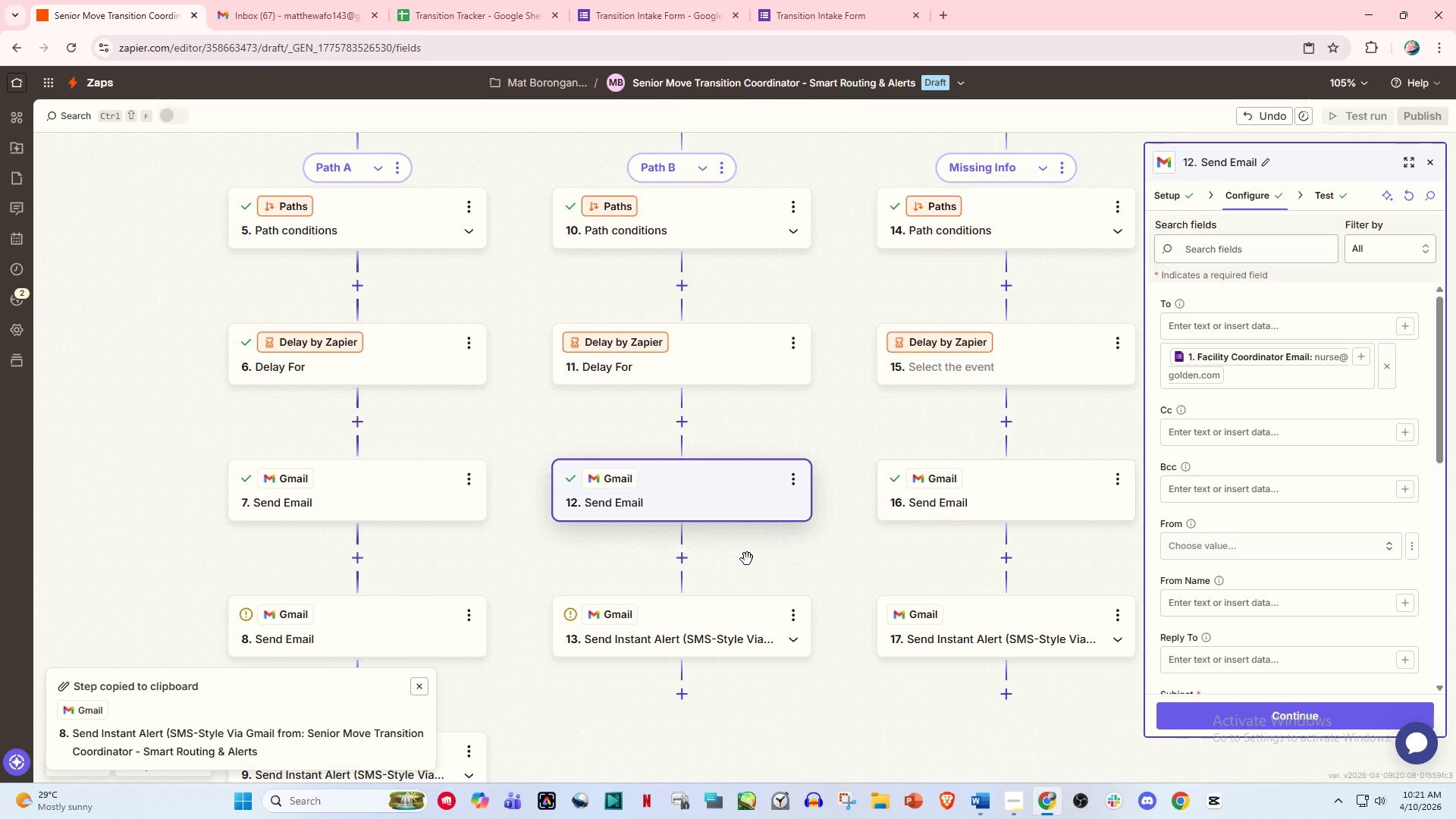 
left_click([686, 579])
 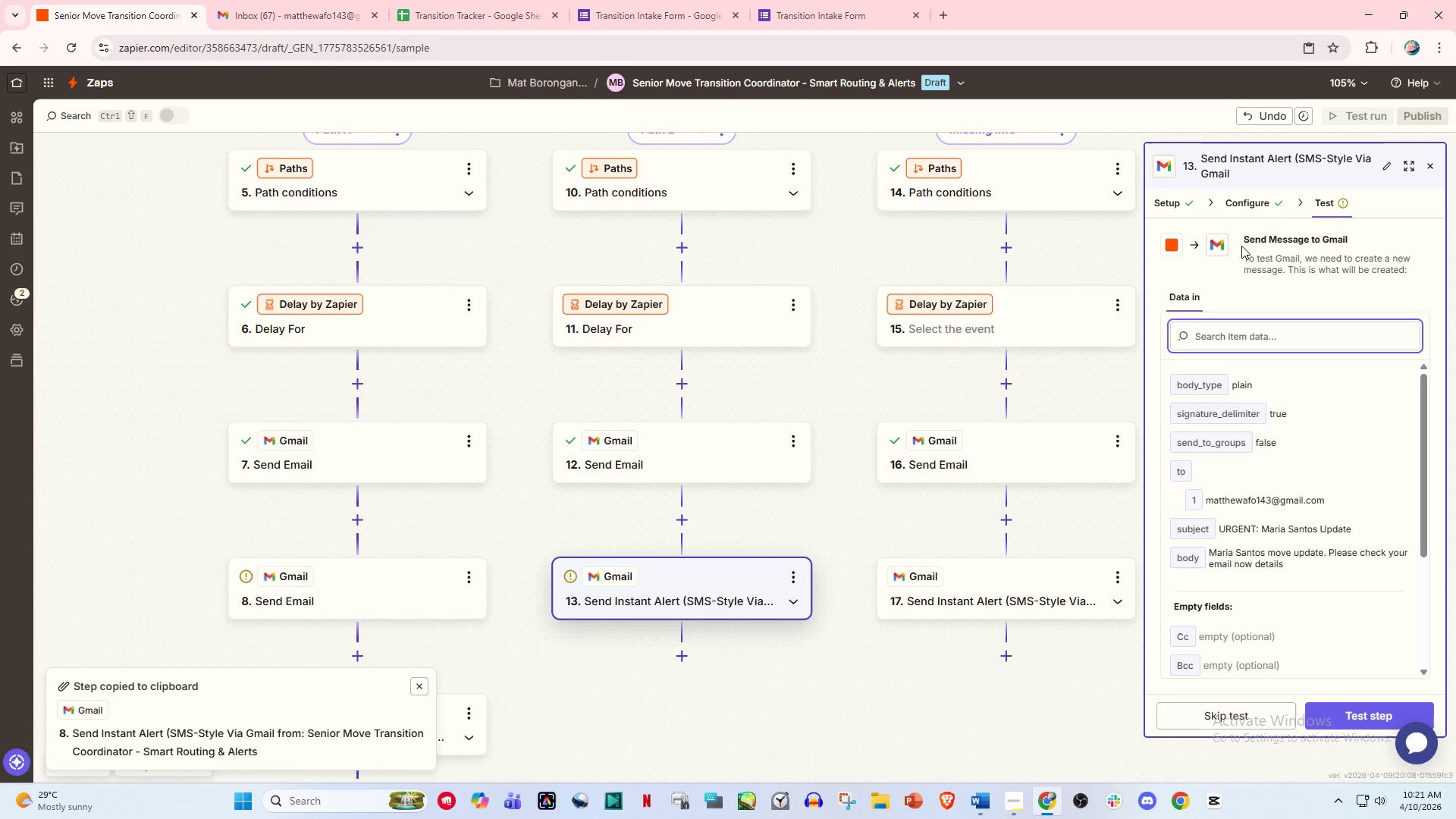 
scroll: coordinate [745, 563], scroll_direction: down, amount: 1.0
 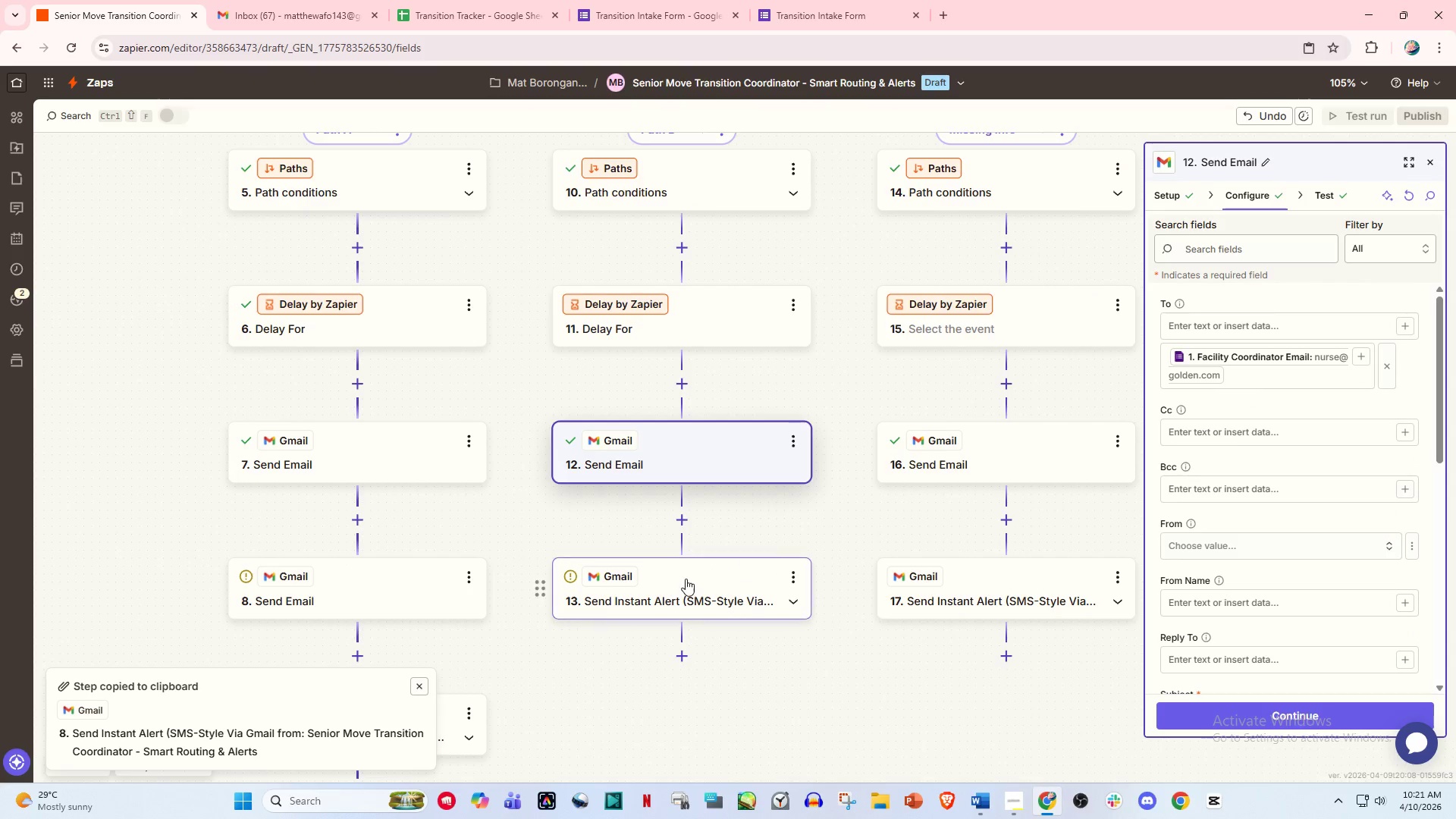 
left_click([1243, 201])
 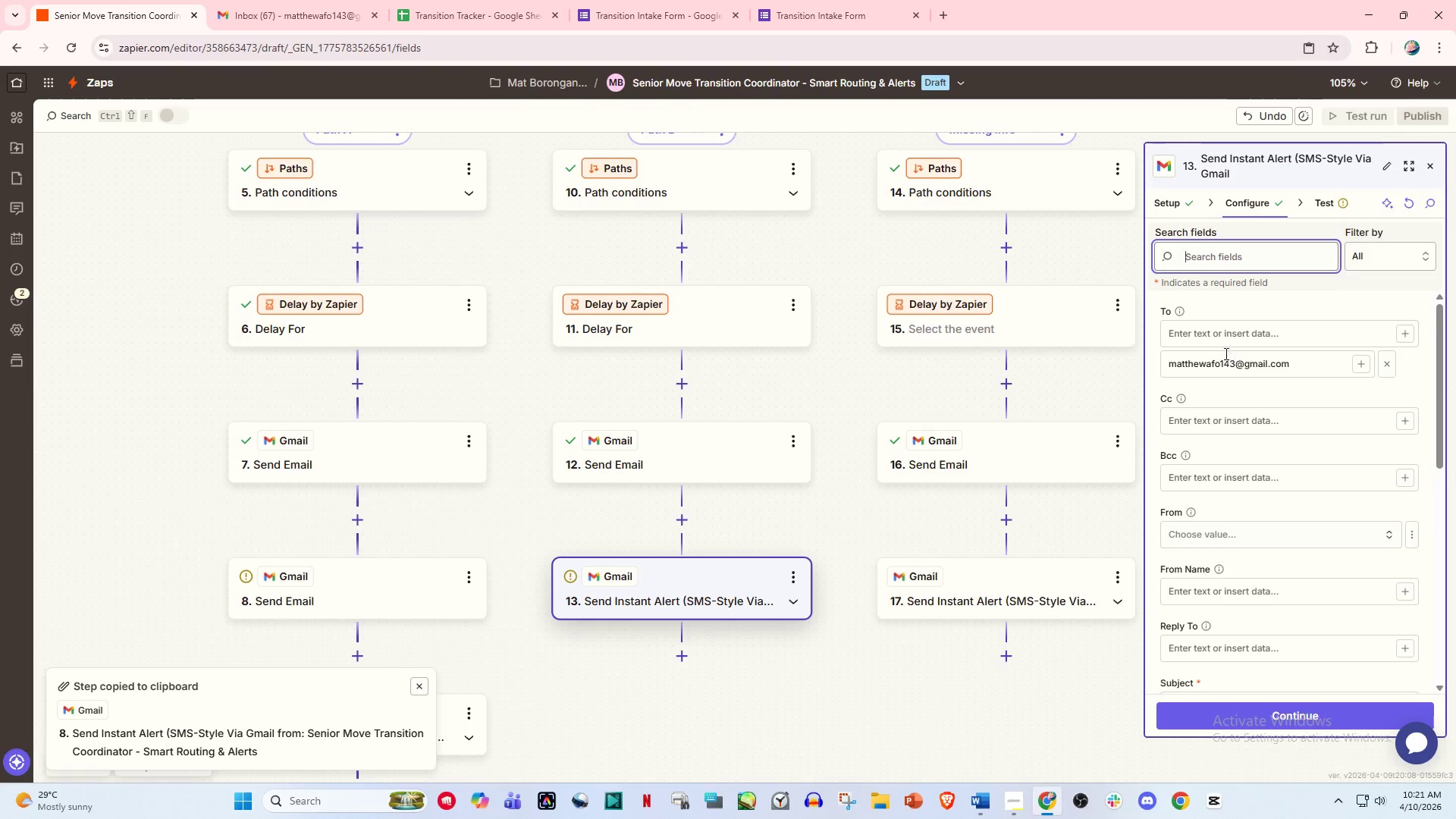 
left_click([1315, 361])
 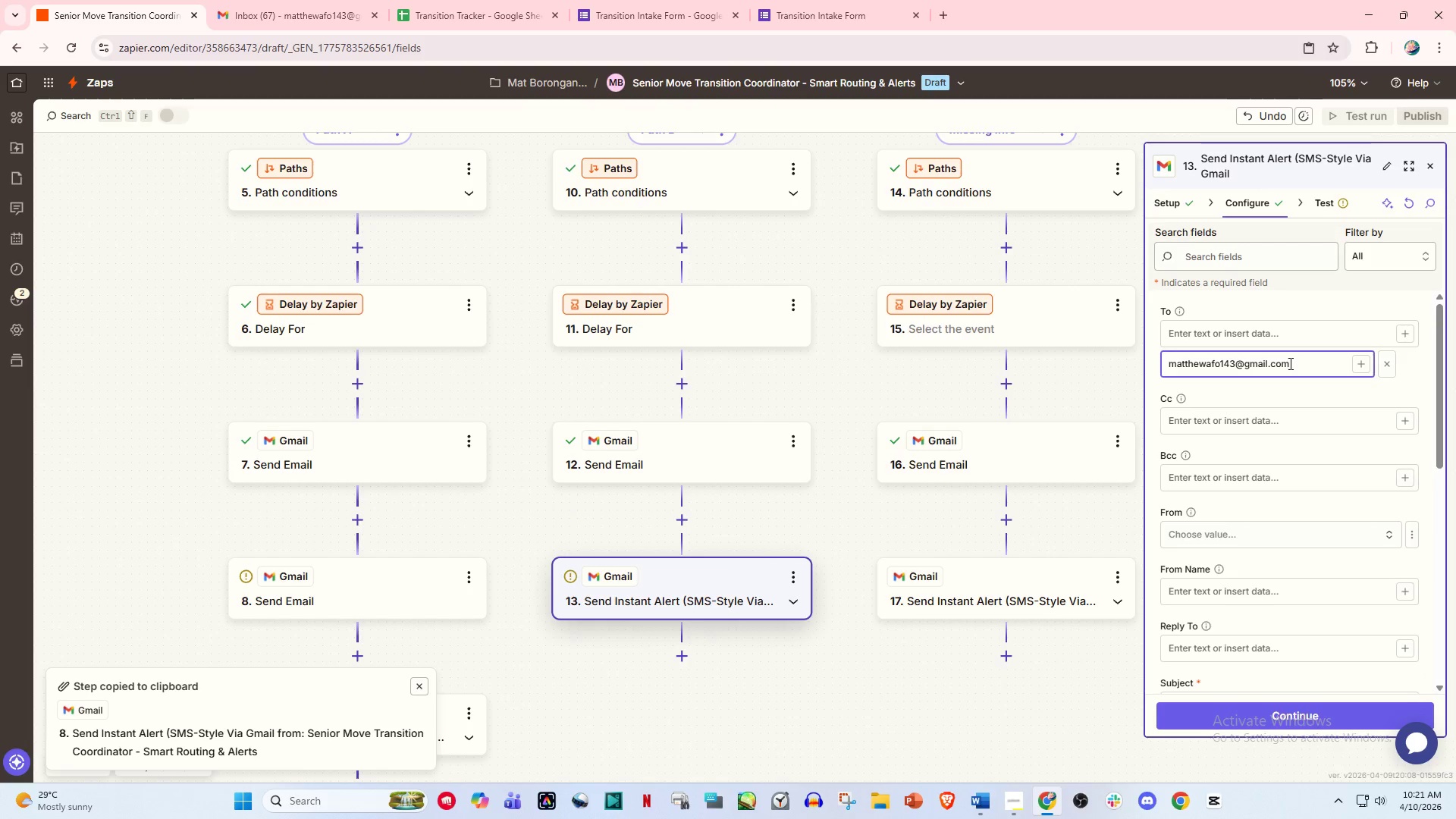 
key(Backspace)
 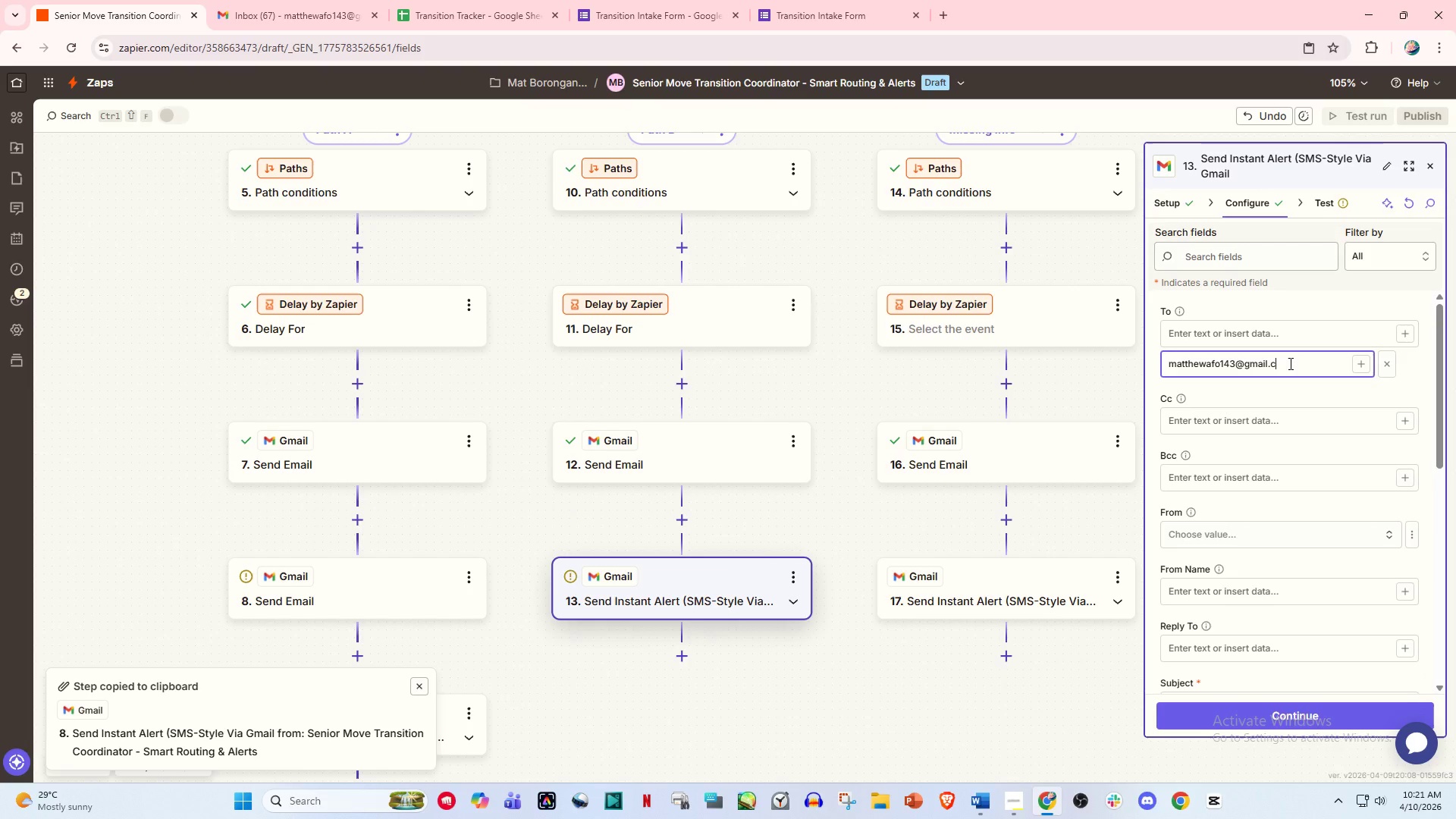 
hold_key(key=Backspace, duration=1.34)
 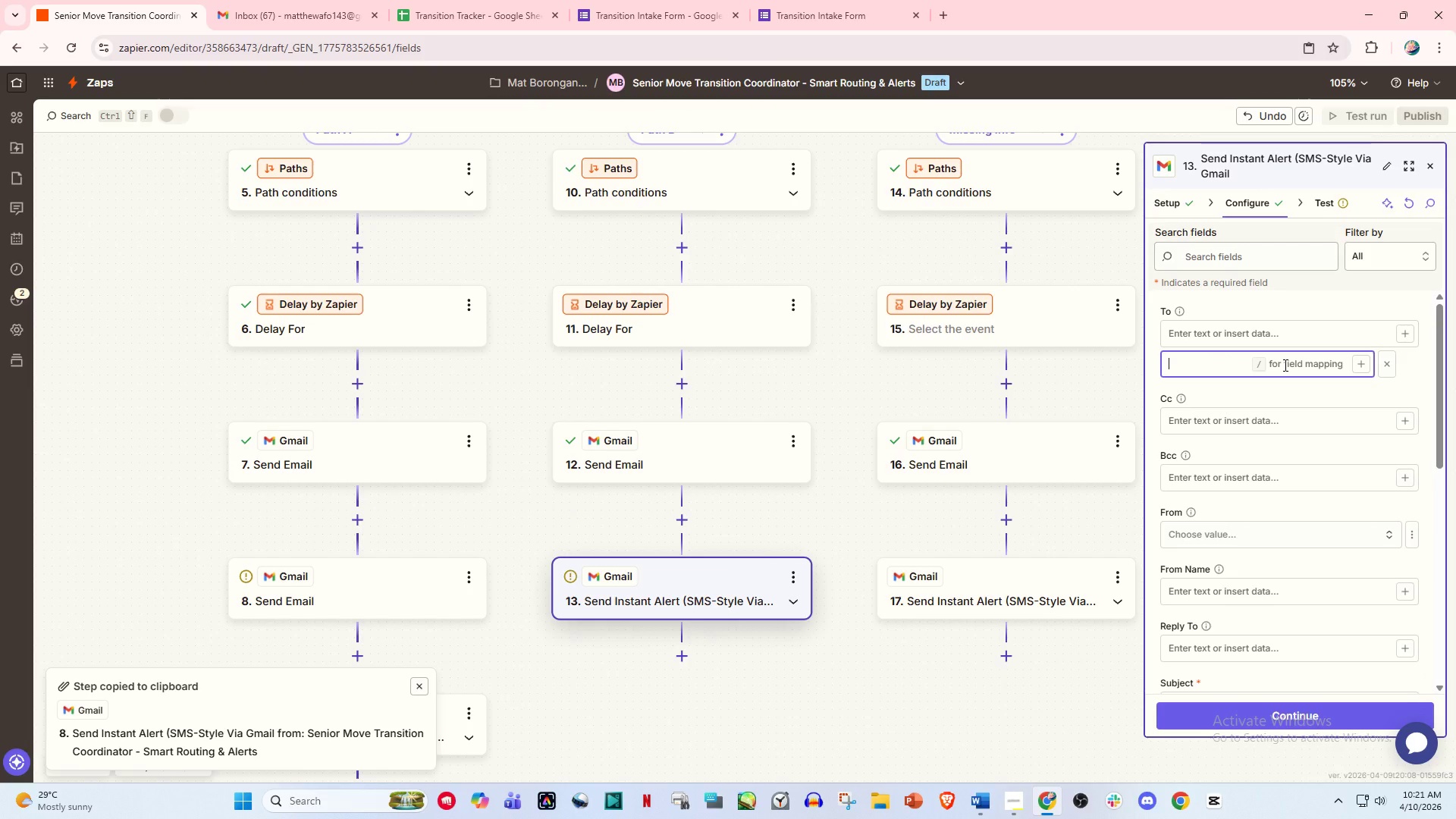 
key(Slash)
 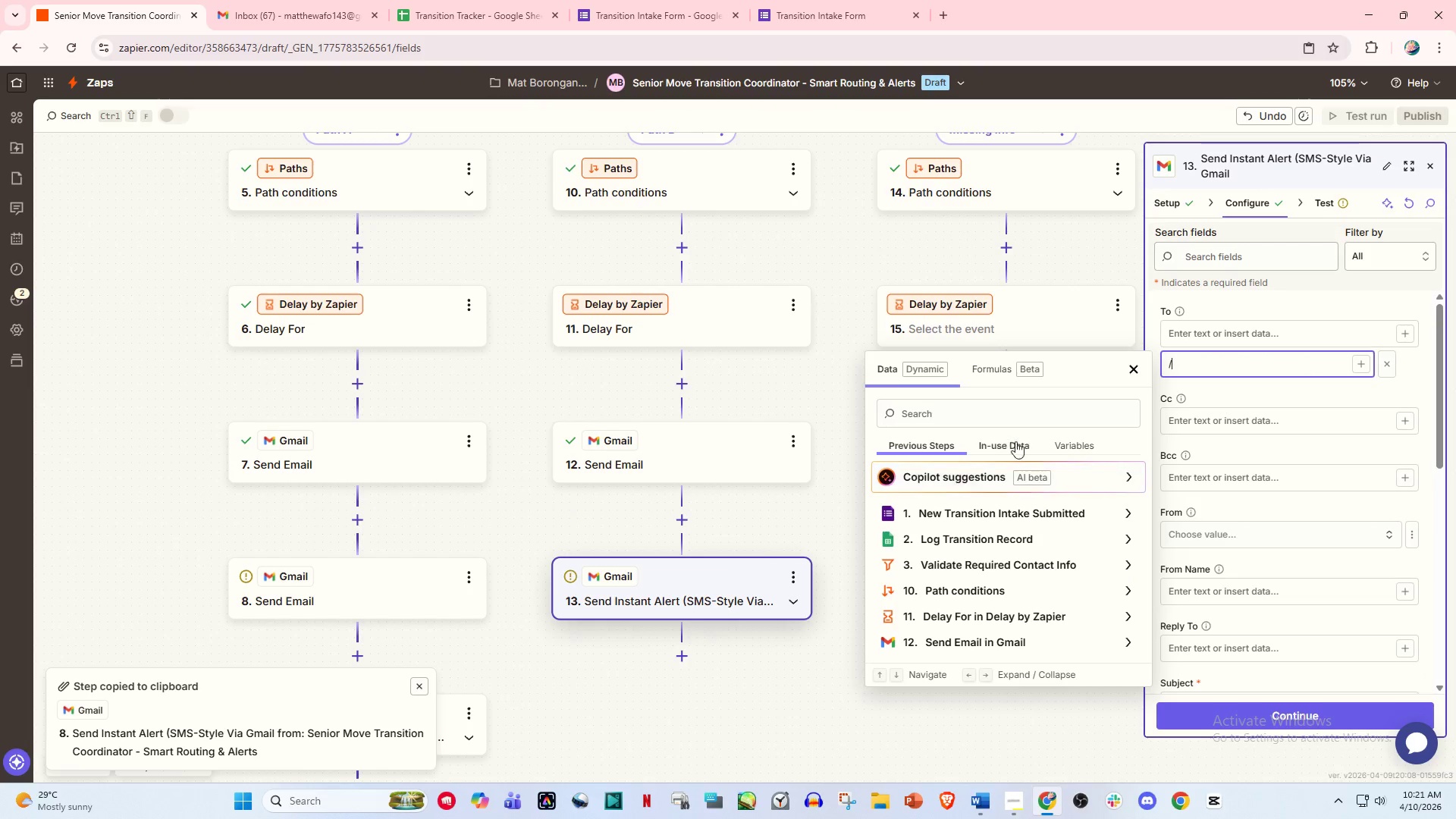 
left_click([961, 414])
 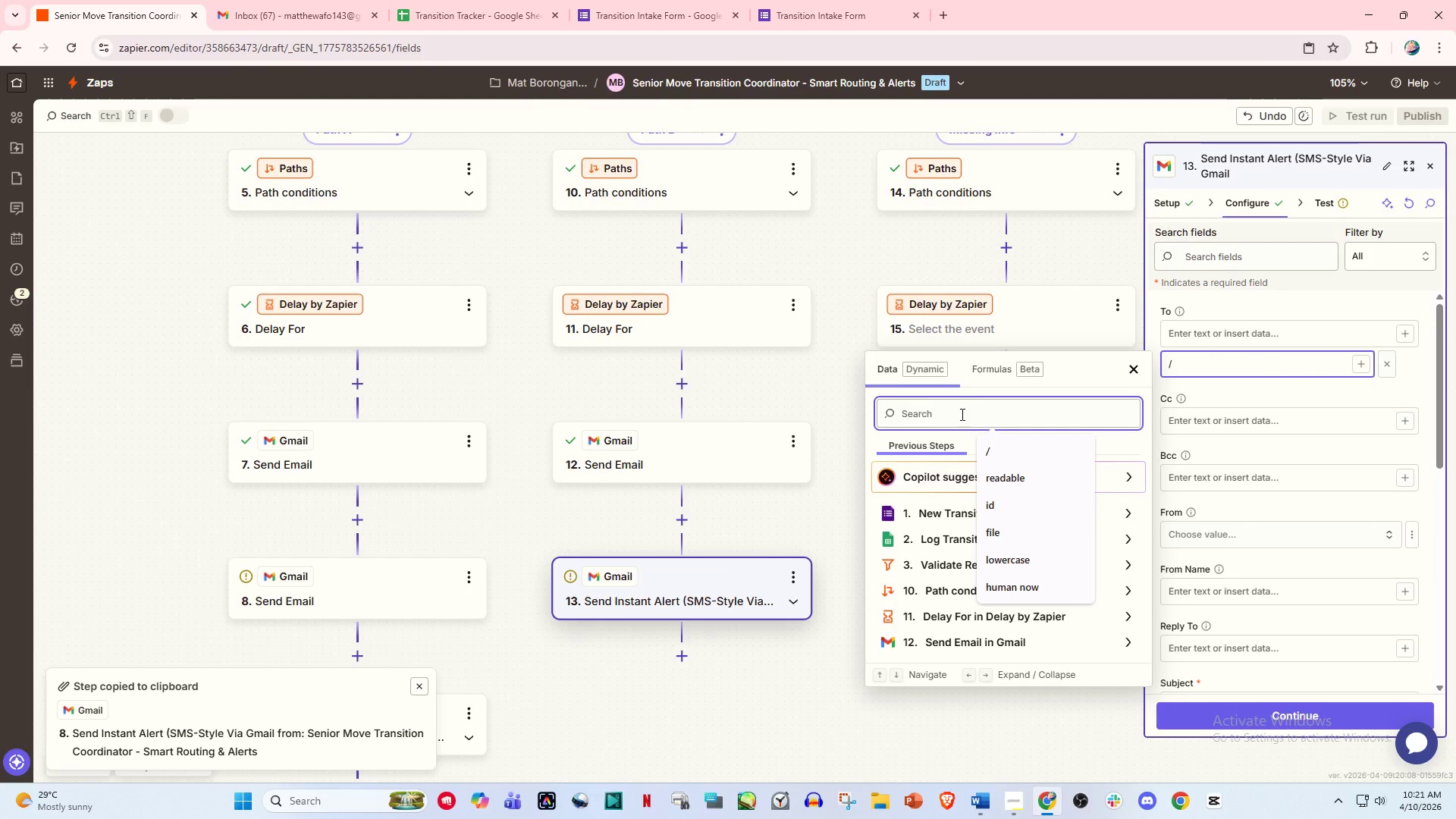 
type(fa)
 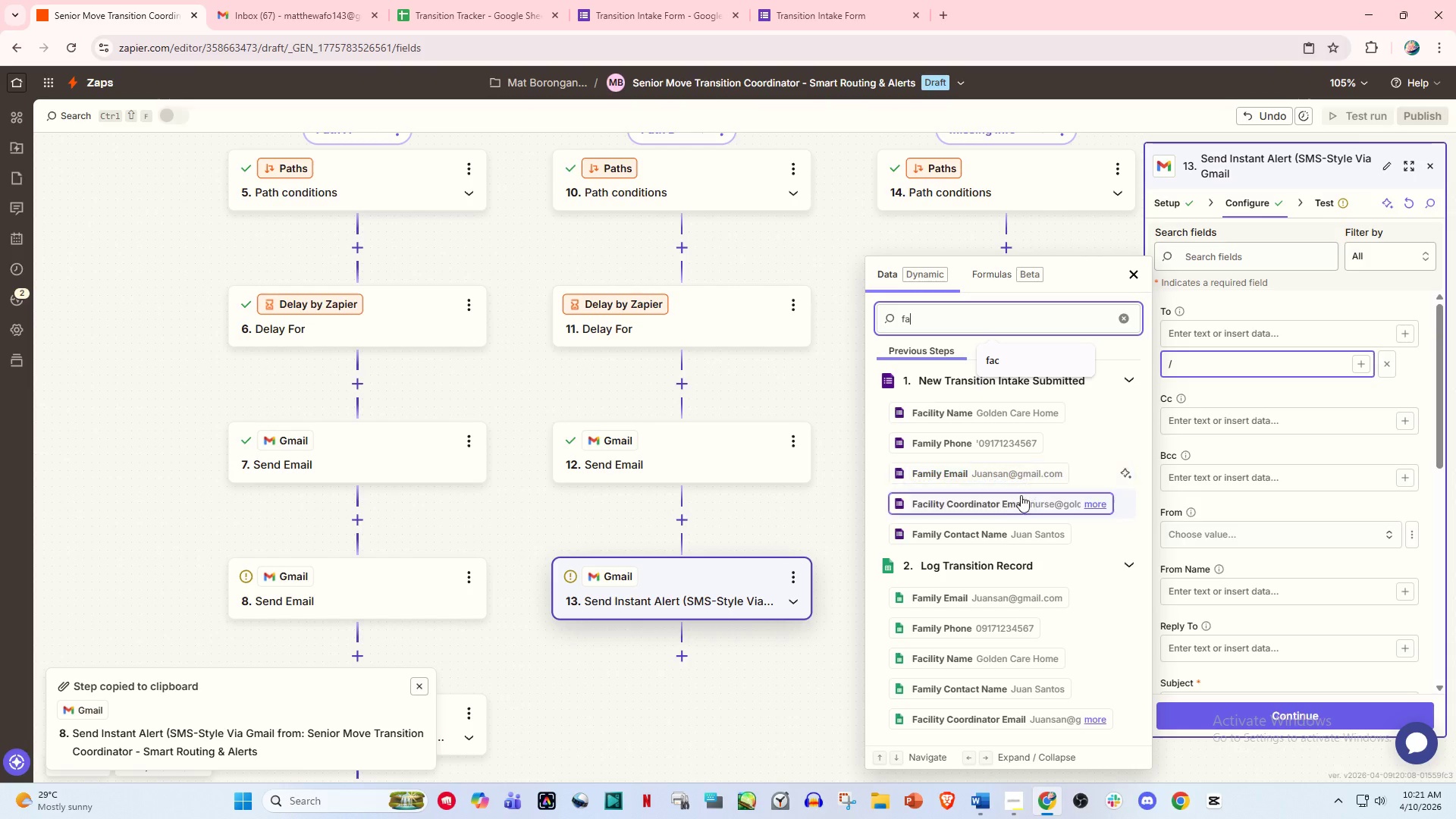 
left_click([1018, 500])
 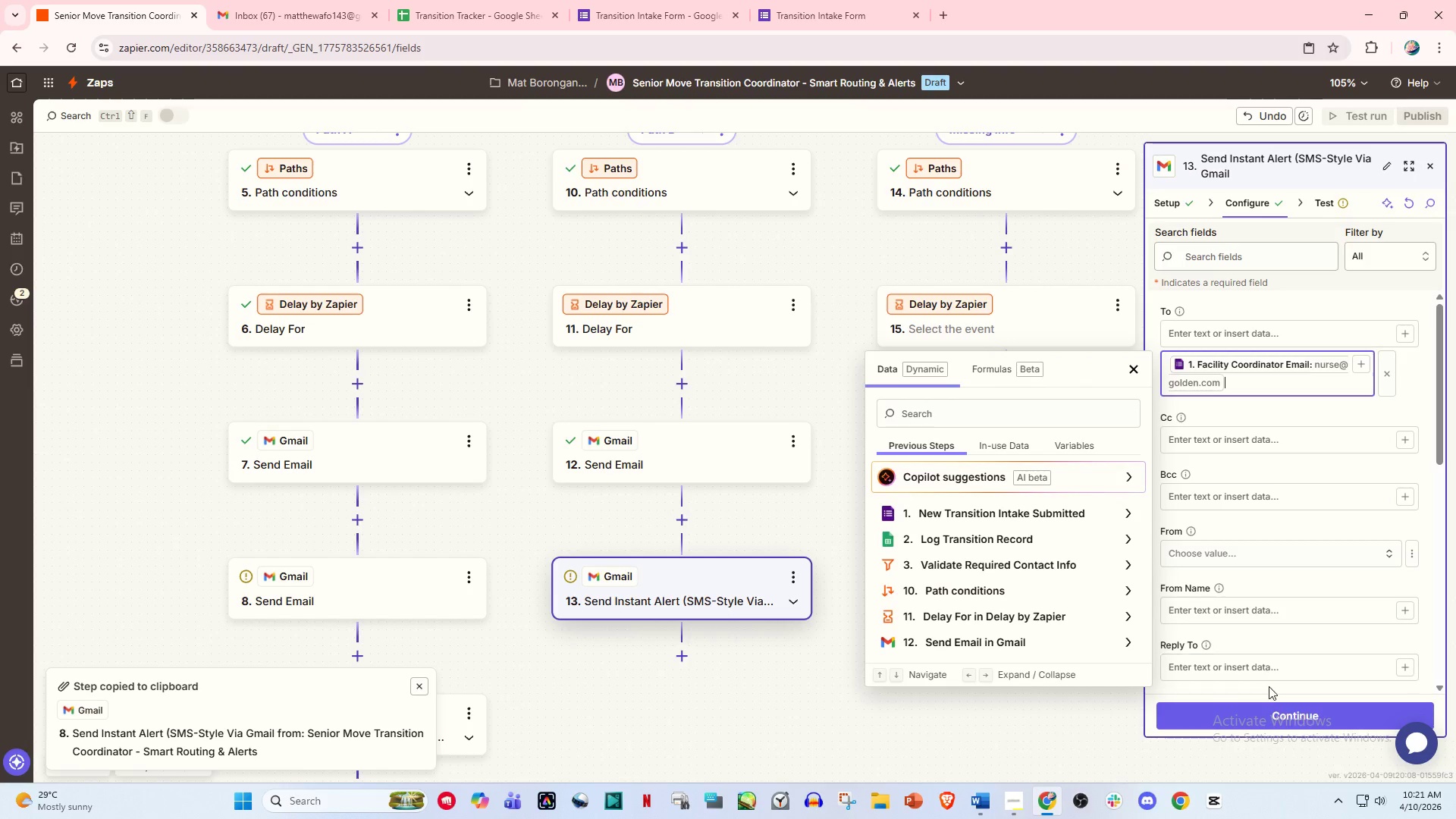 
left_click([1269, 709])
 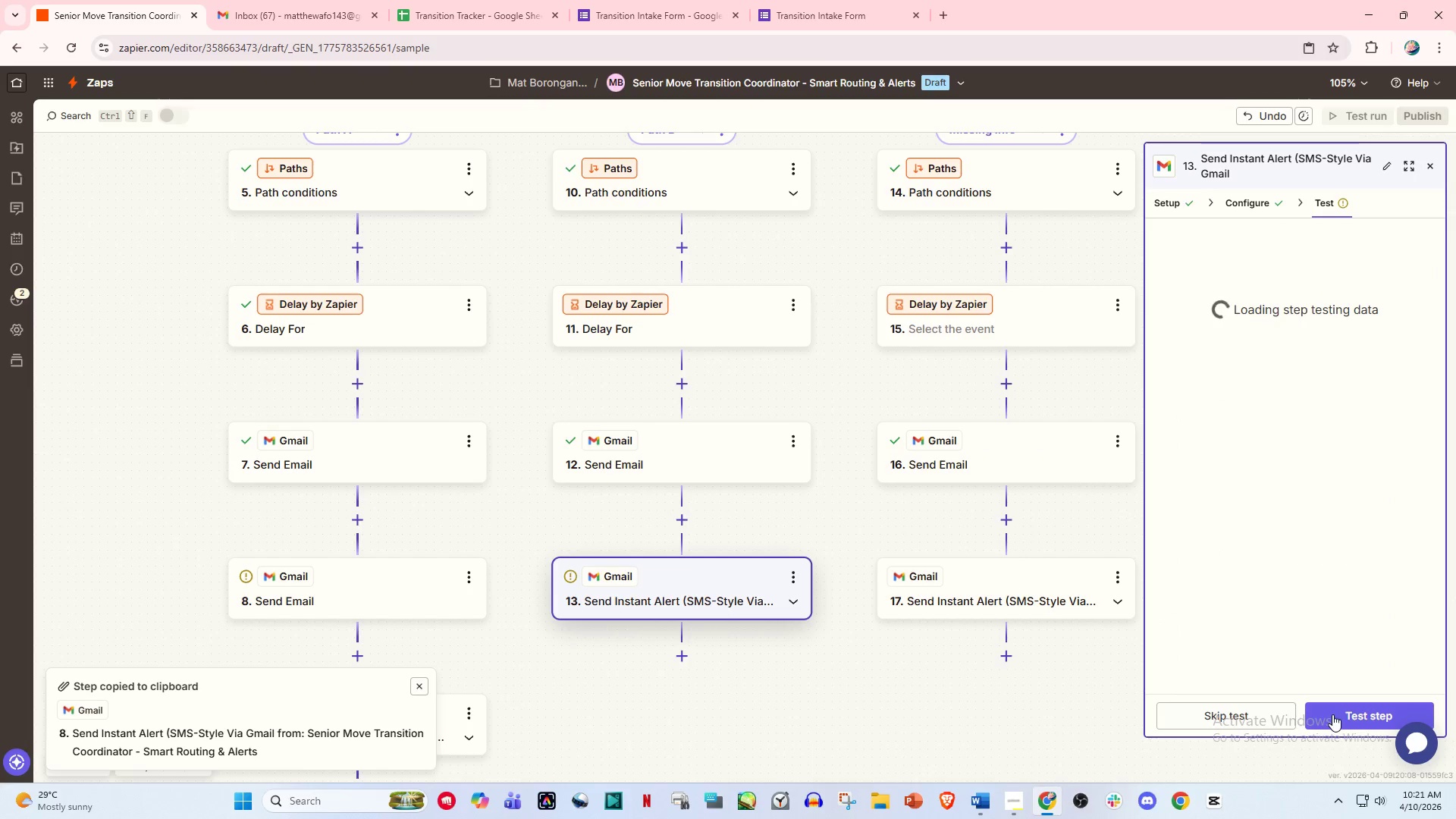 
left_click([1344, 712])
 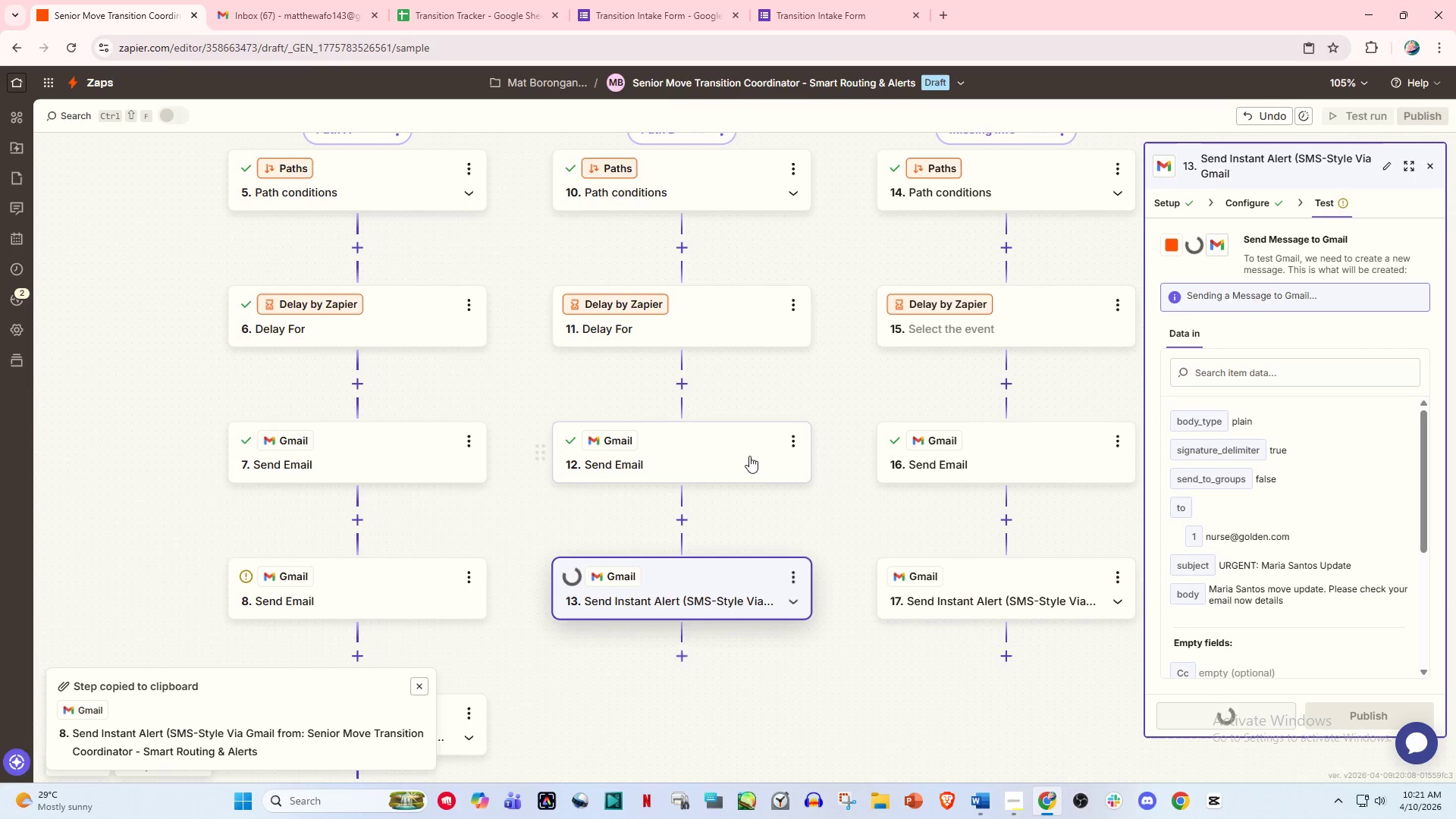 
left_click([716, 456])
 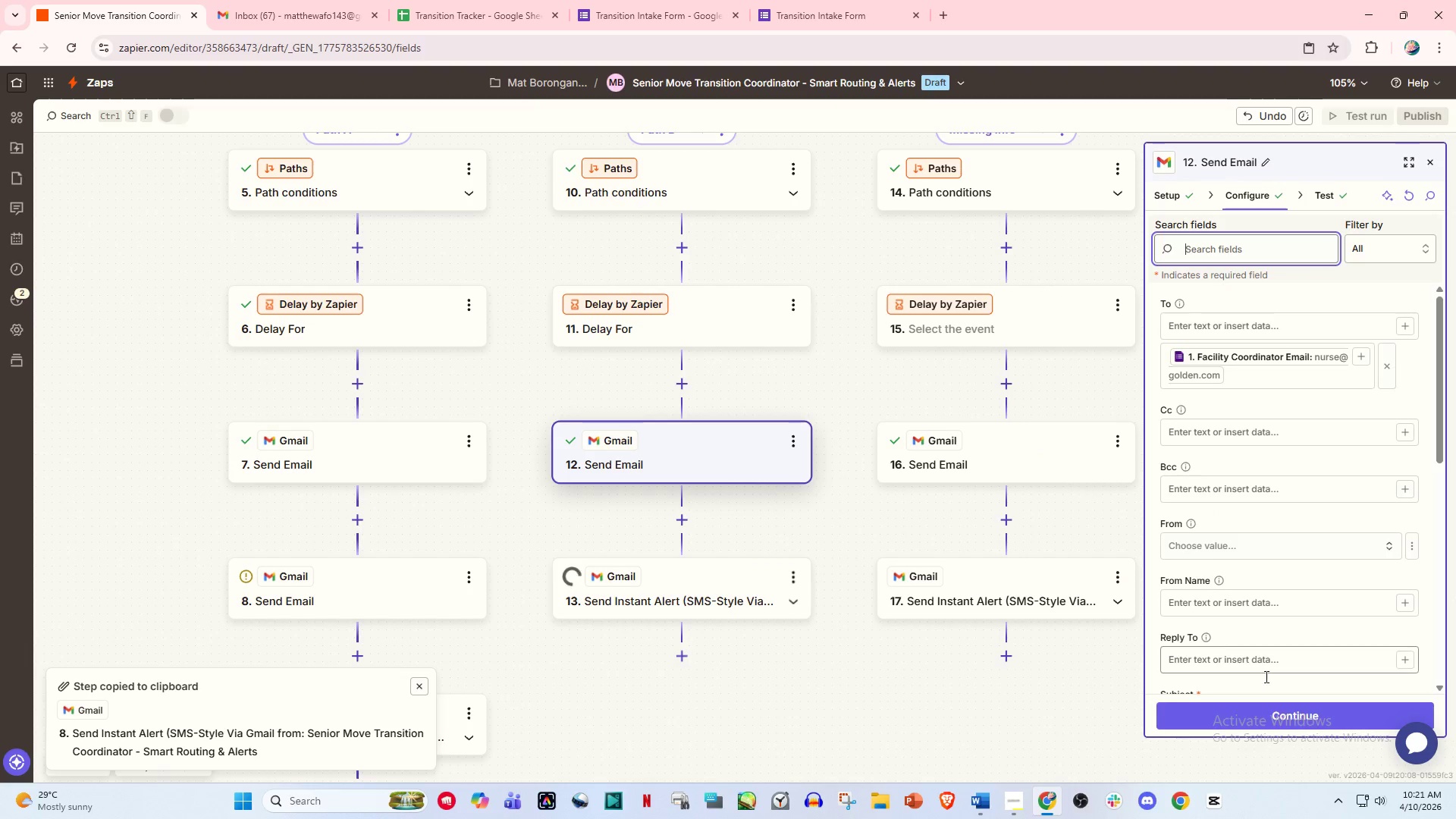 
left_click([1288, 724])
 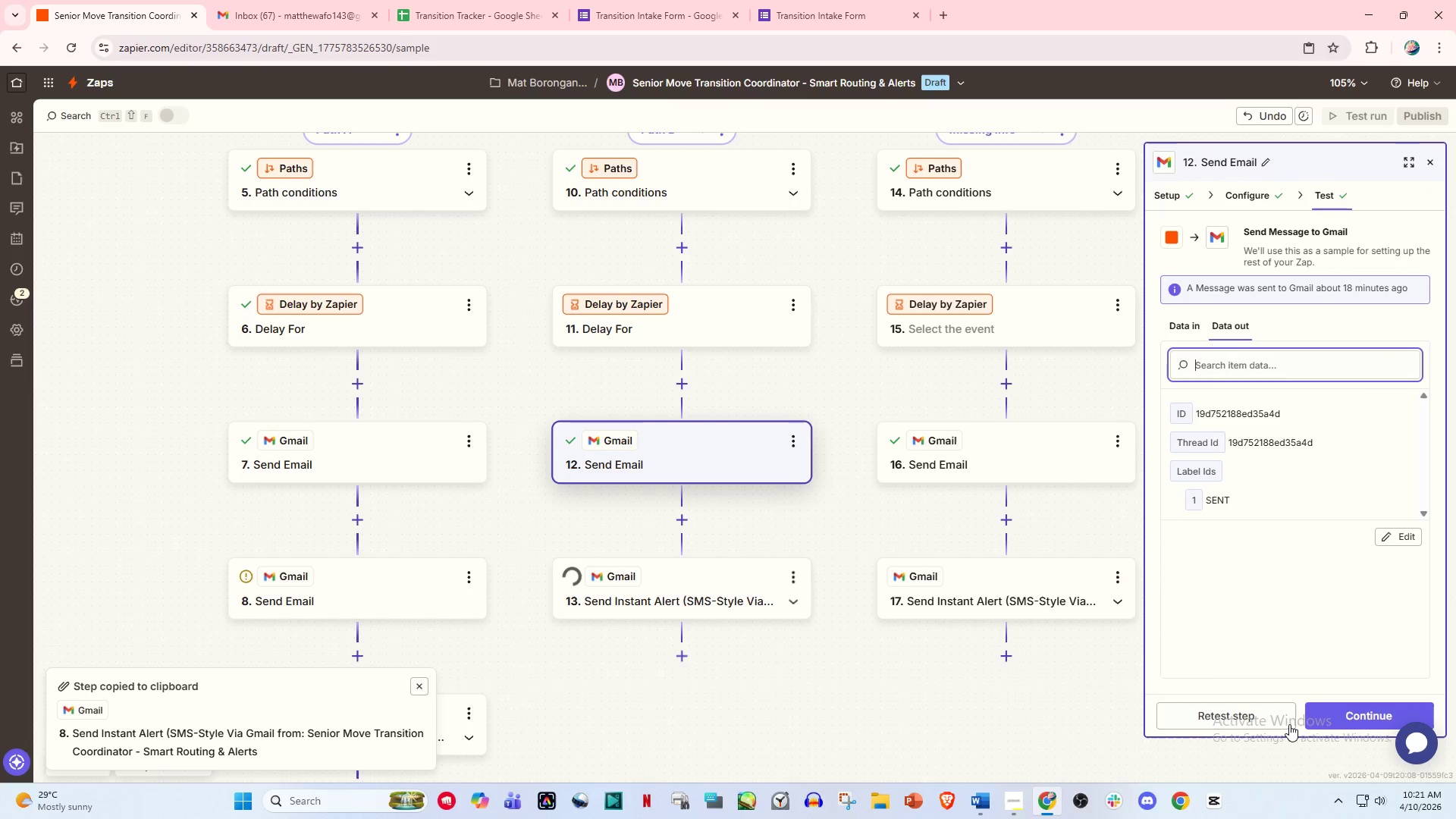 
left_click([1340, 711])
 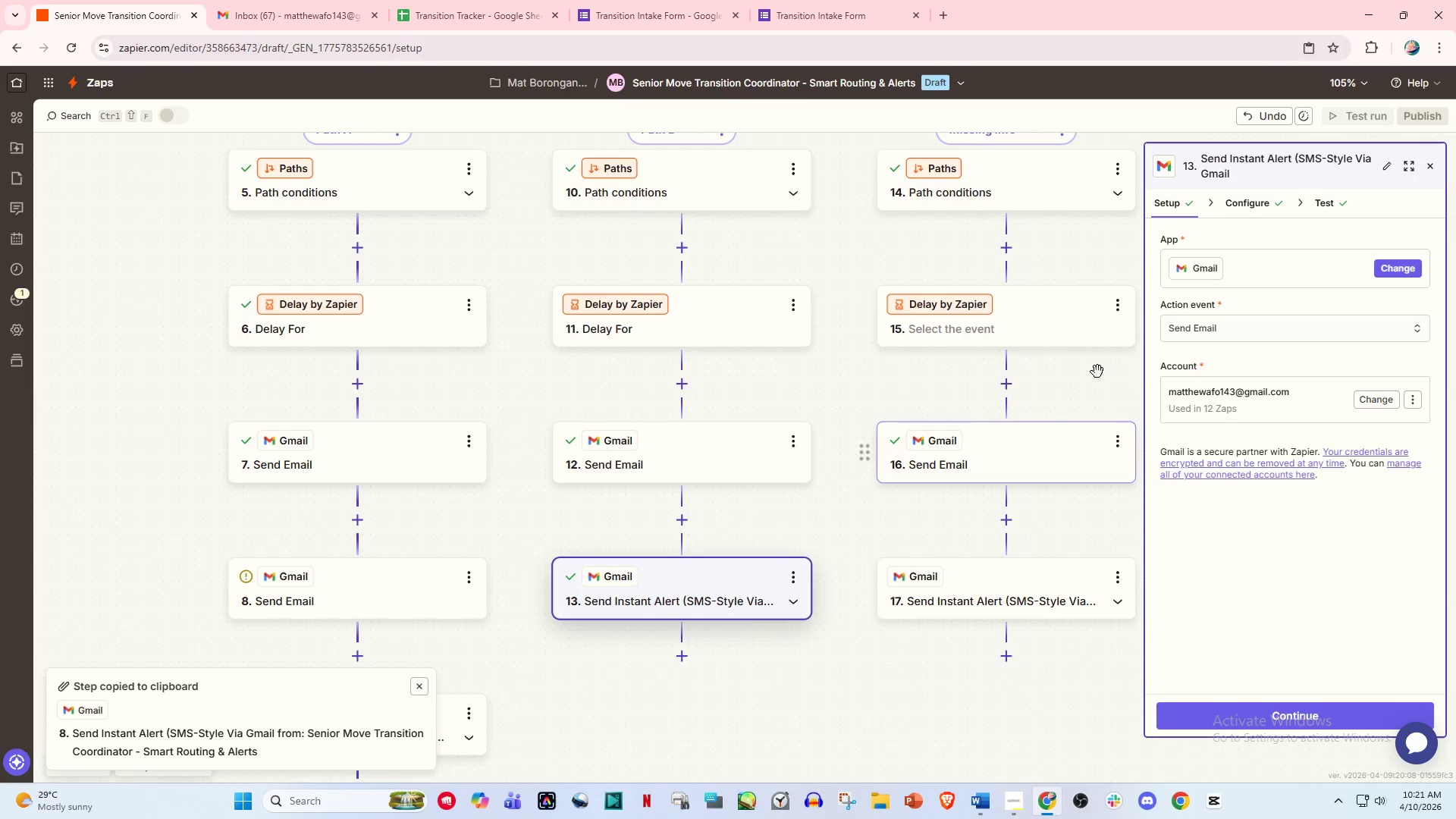 
wait(7.14)
 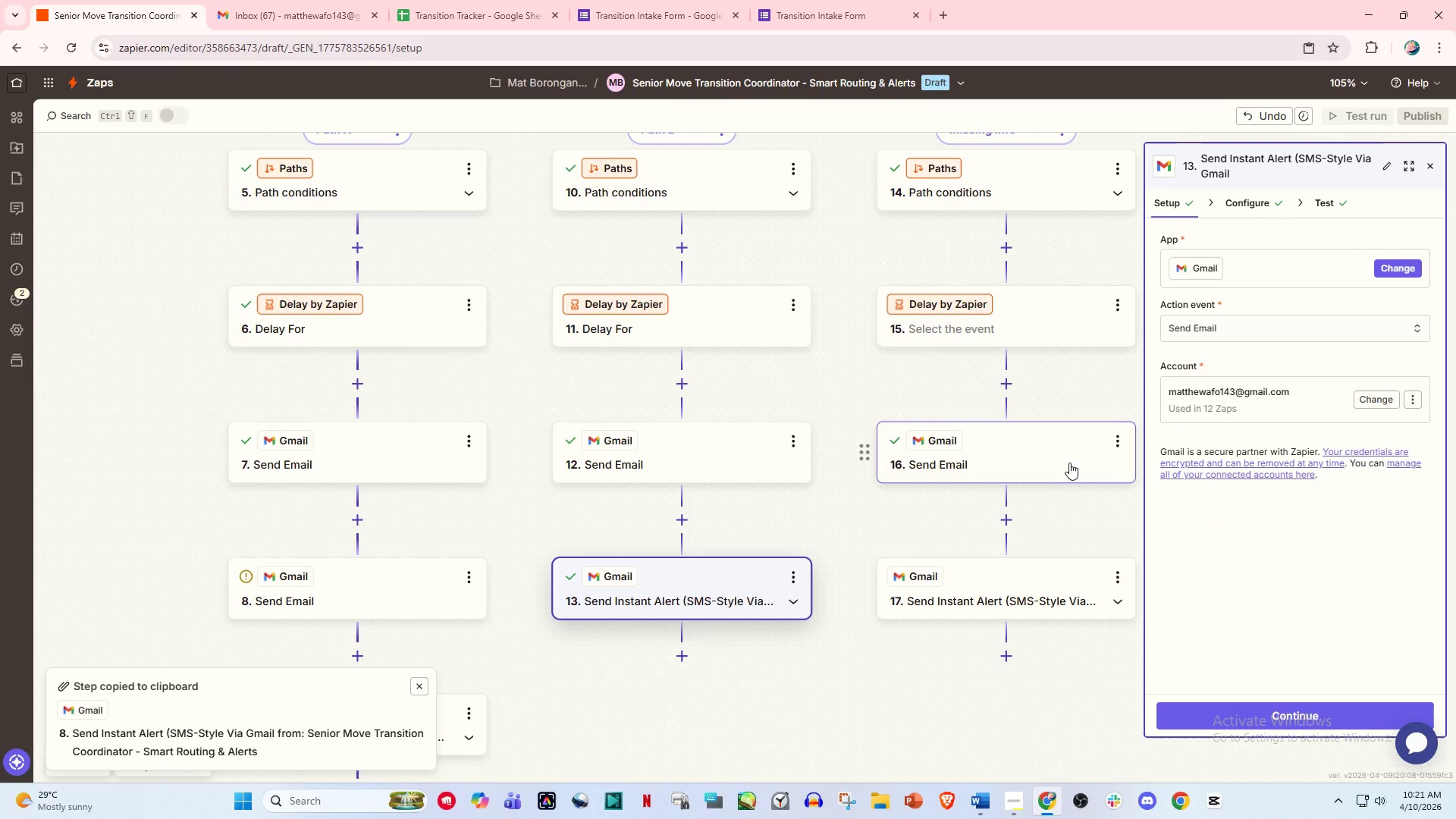 
left_click([1071, 262])
 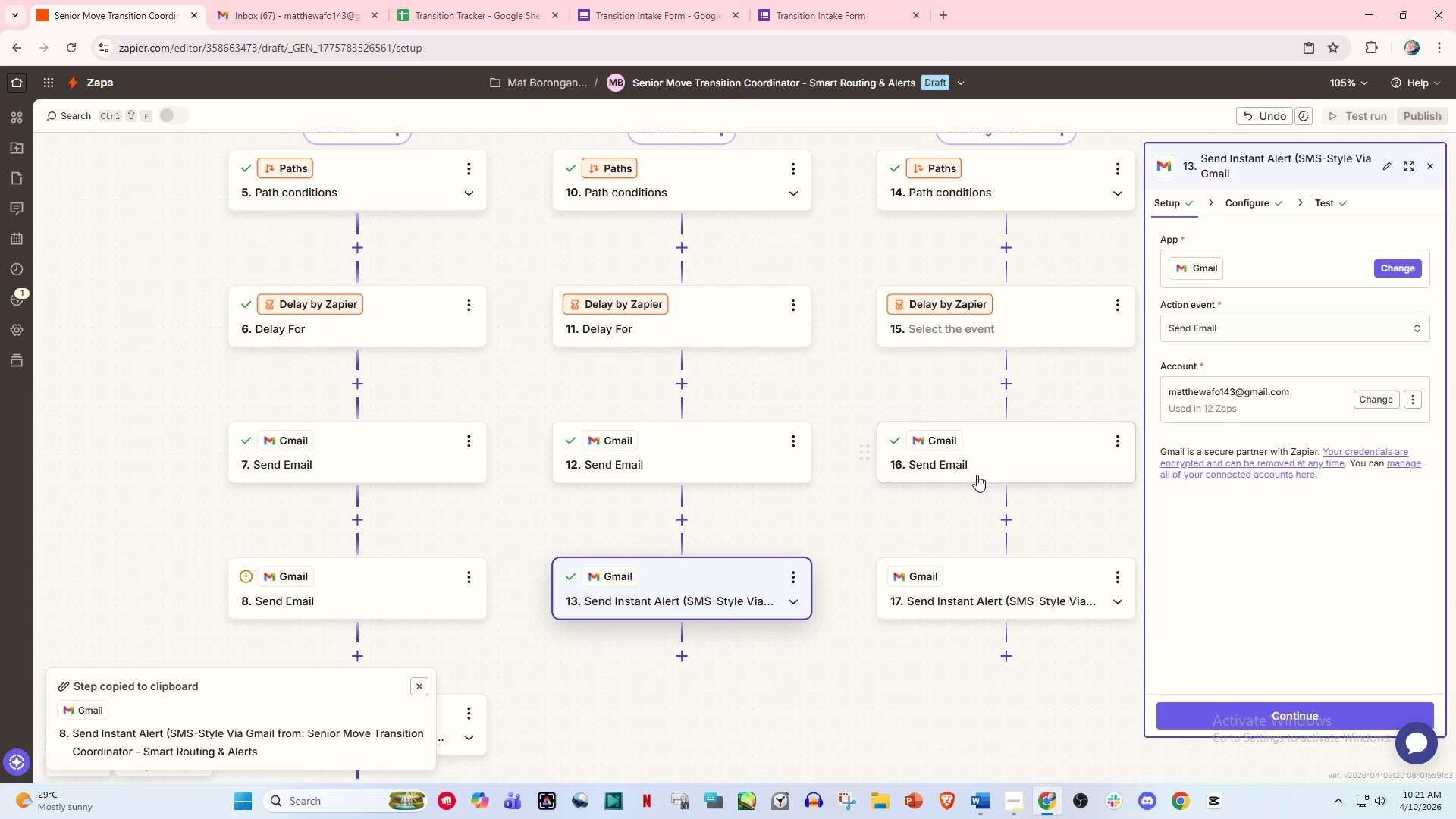 
left_click([975, 476])
 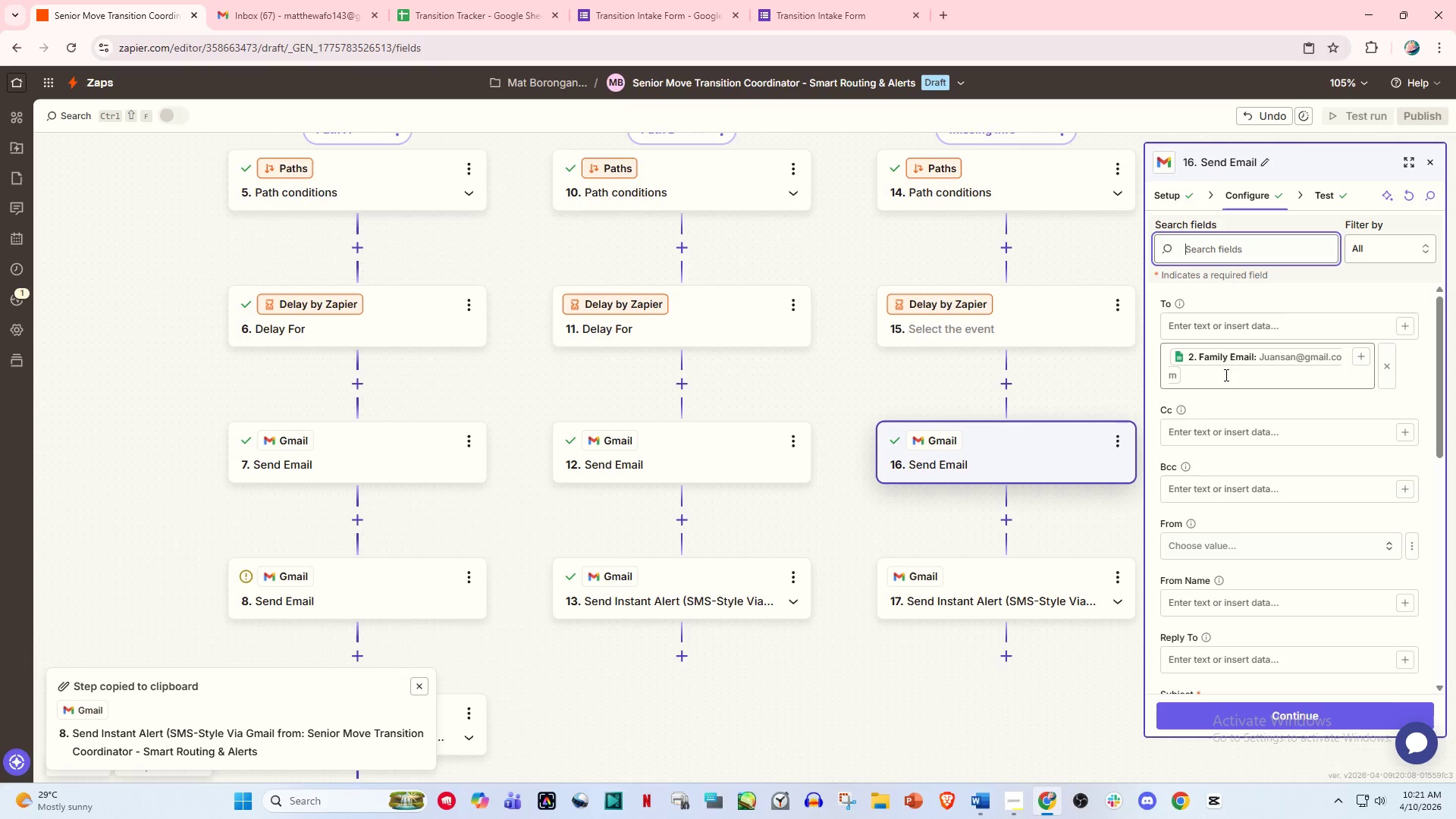 
scroll: coordinate [1207, 476], scroll_direction: down, amount: 1.0
 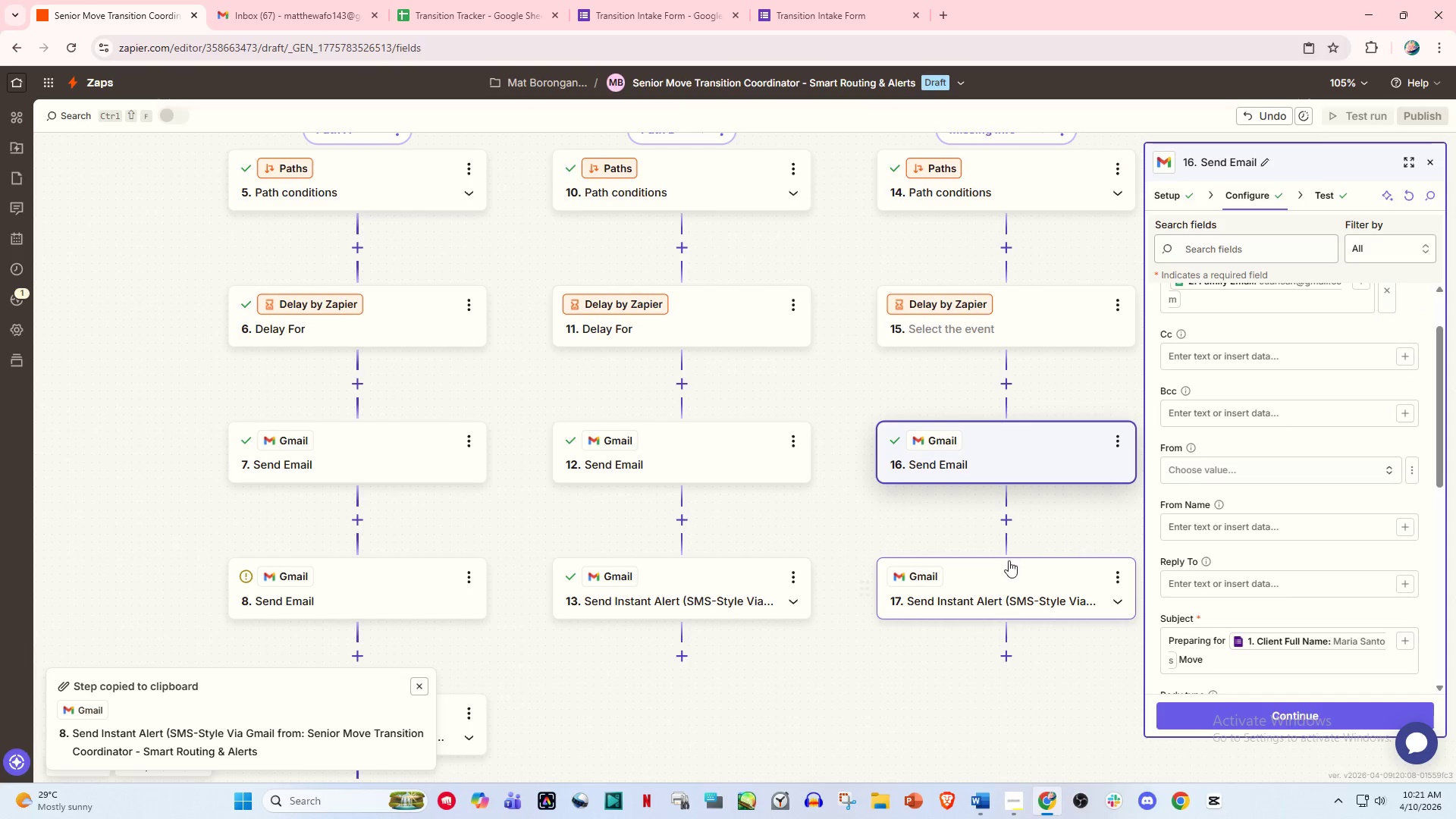 
left_click([1004, 574])
 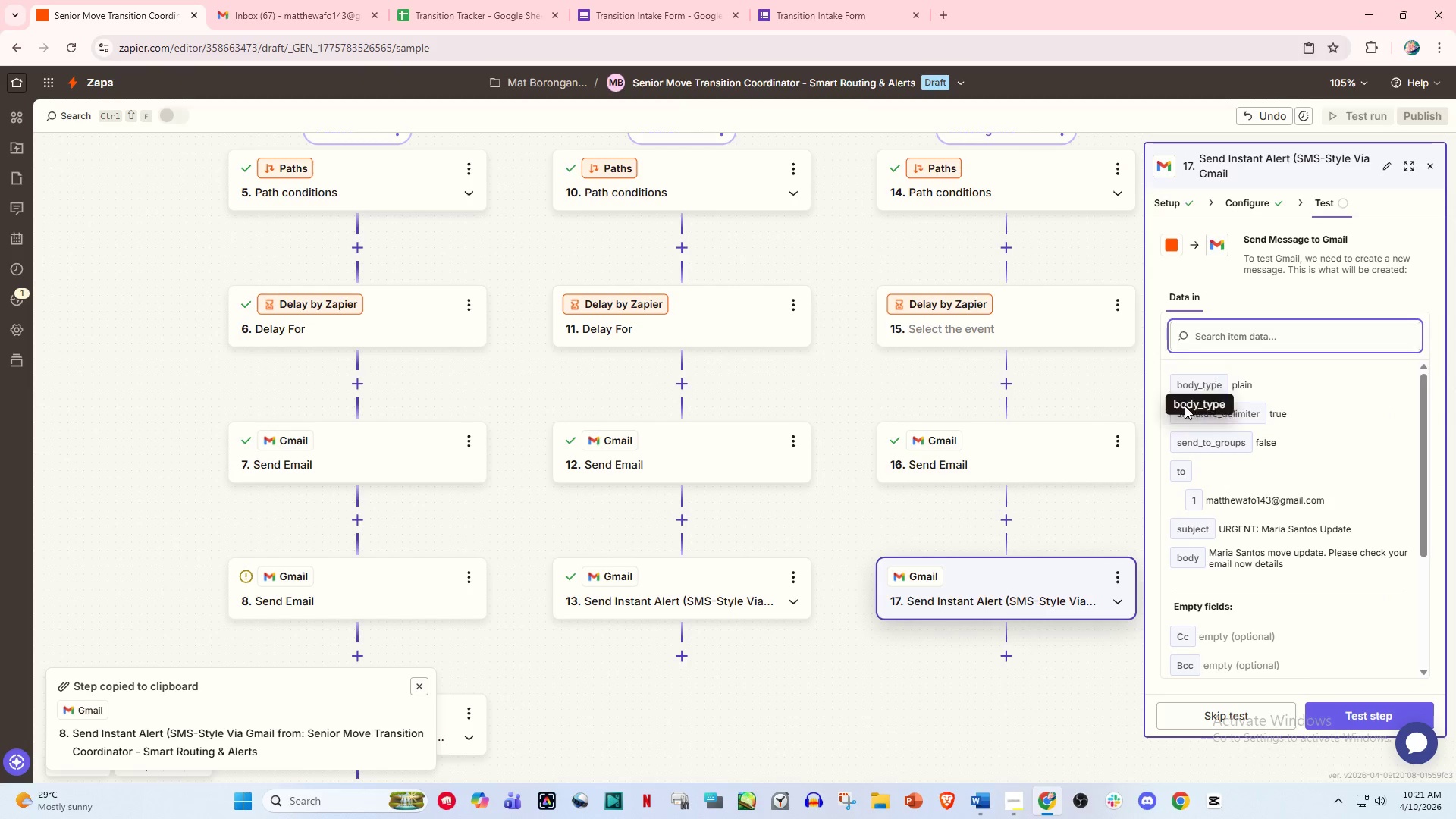 
left_click([1015, 588])
 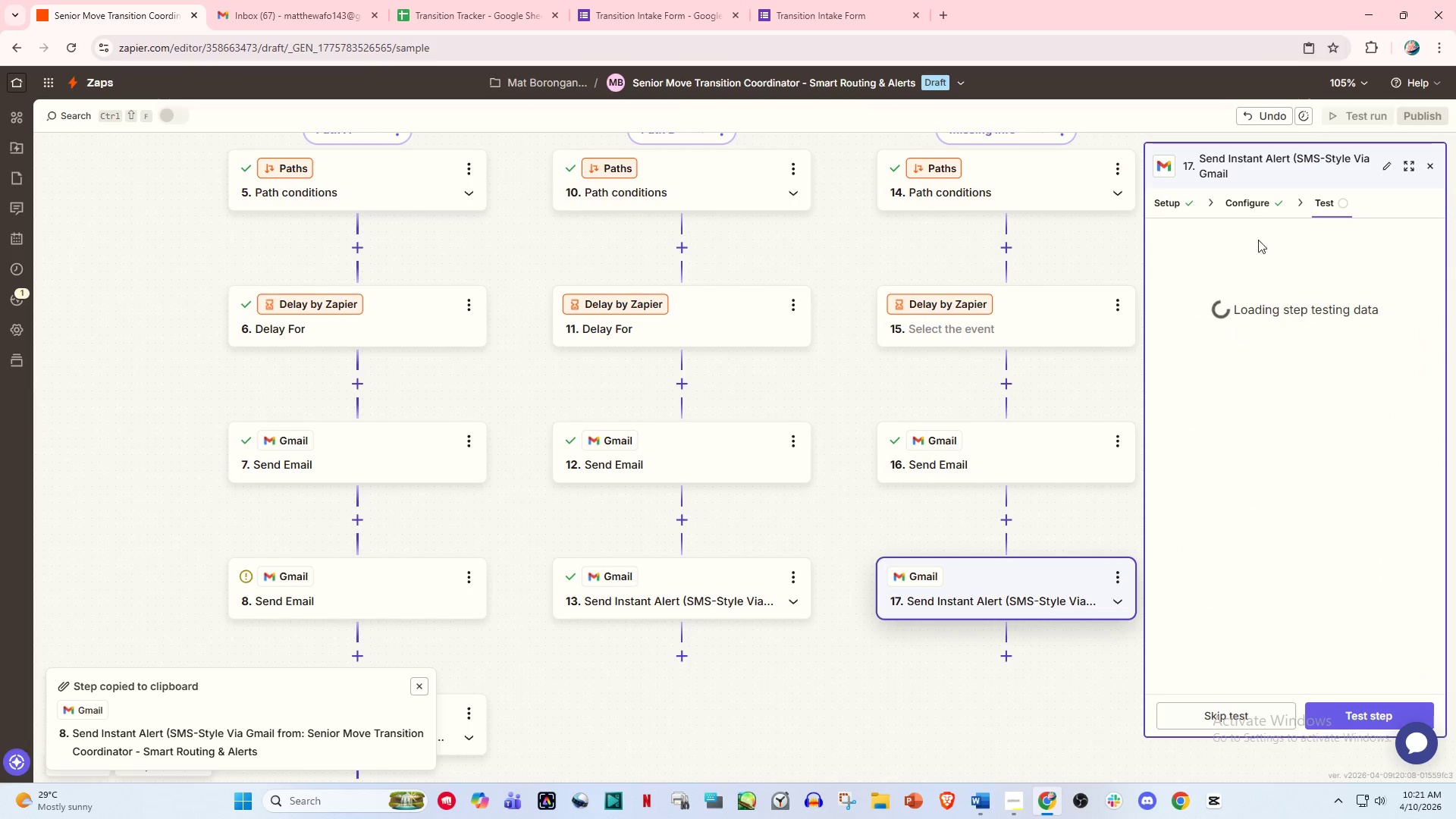 
left_click([1248, 210])
 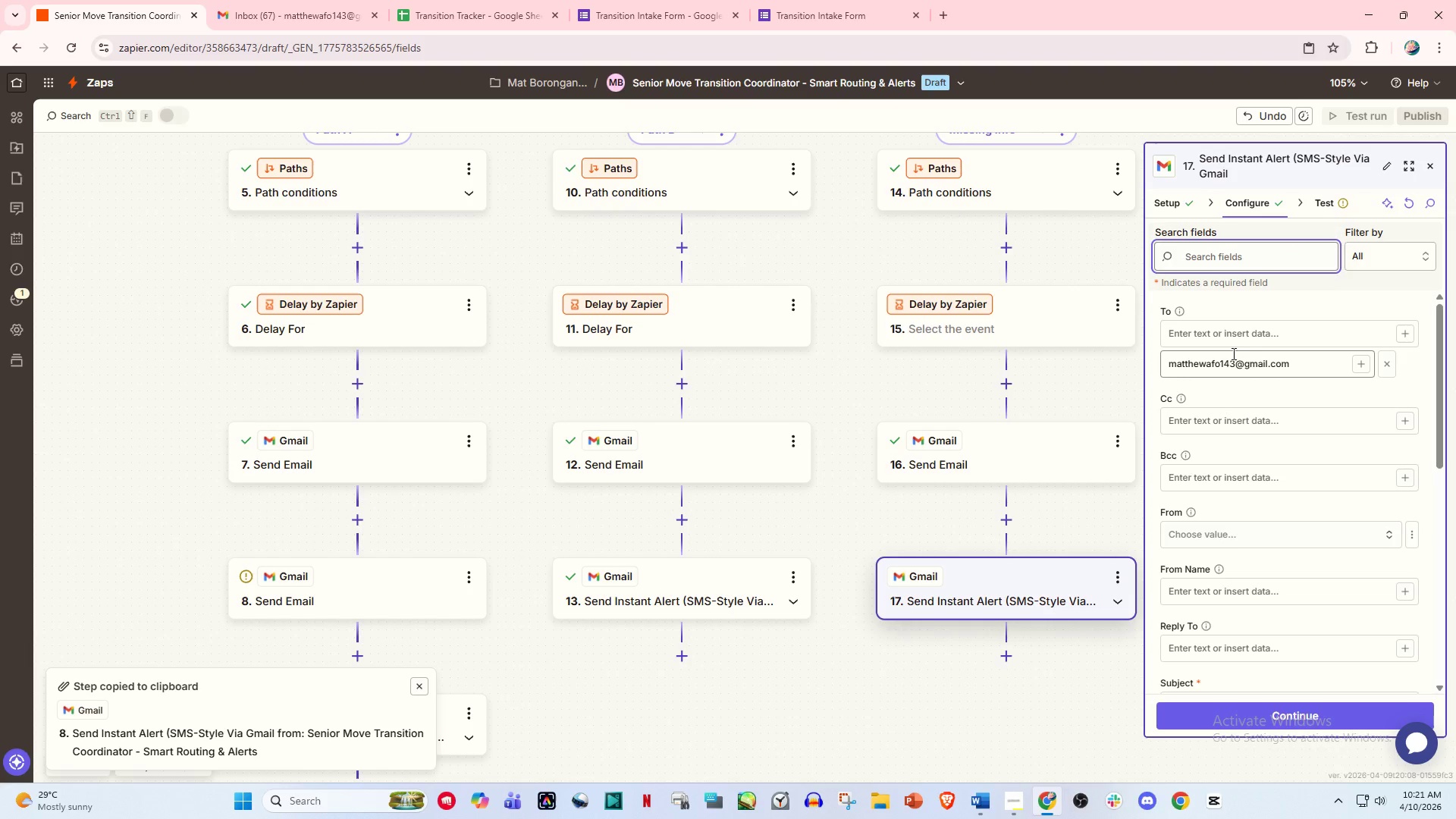 
left_click([1276, 358])
 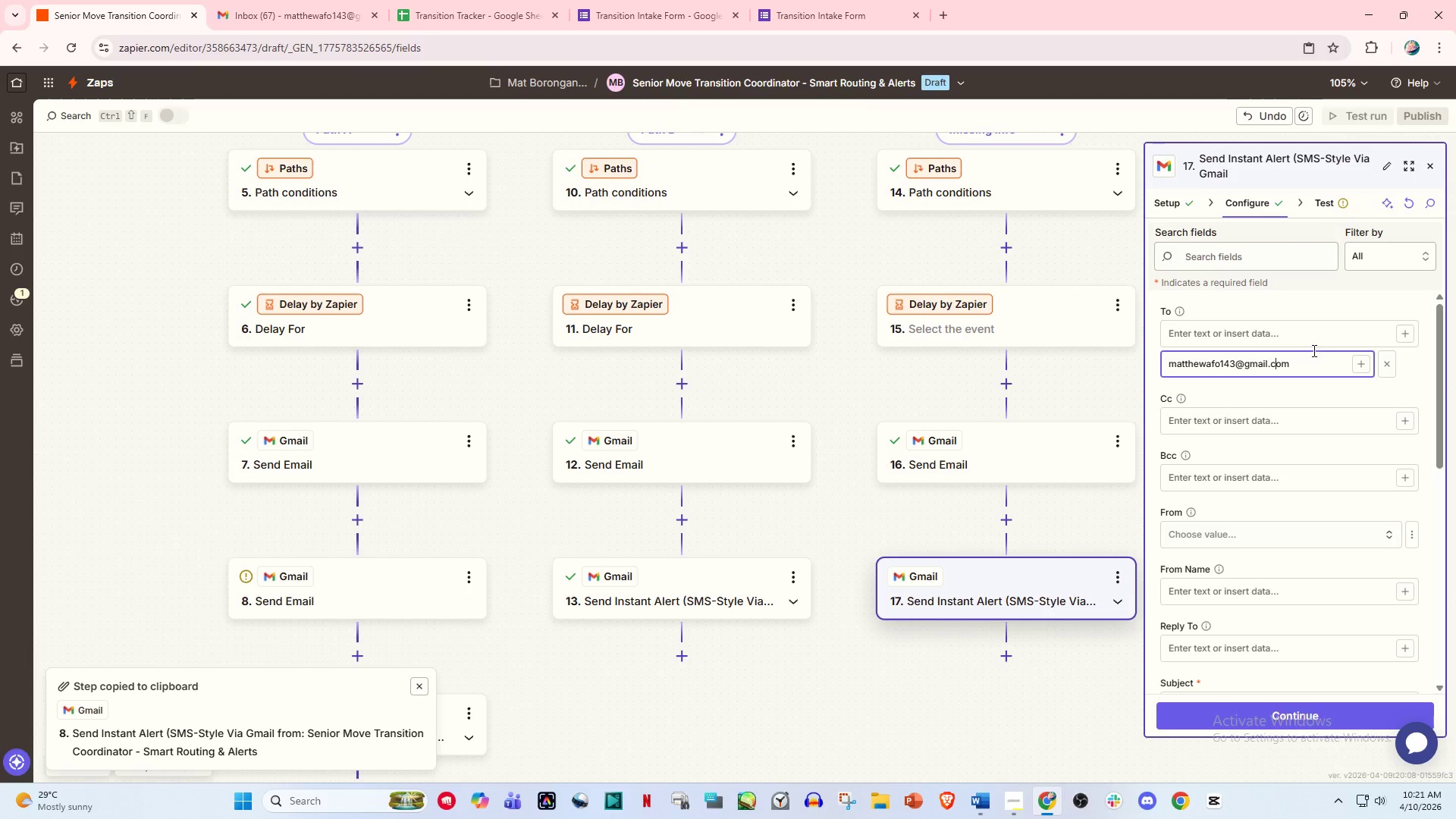 
left_click_drag(start_coordinate=[1313, 350], to_coordinate=[1087, 351])
 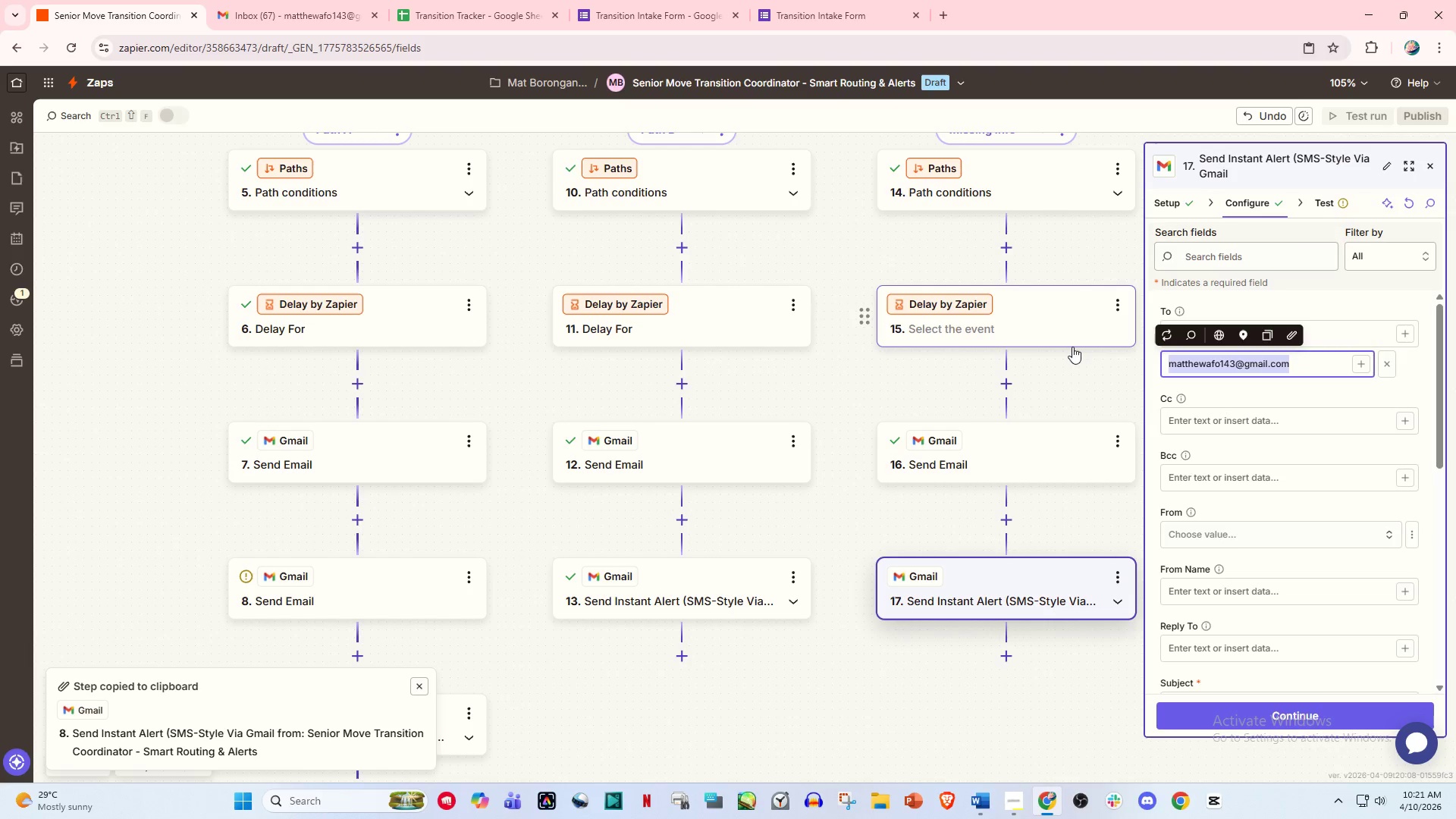 
key(Backspace)
 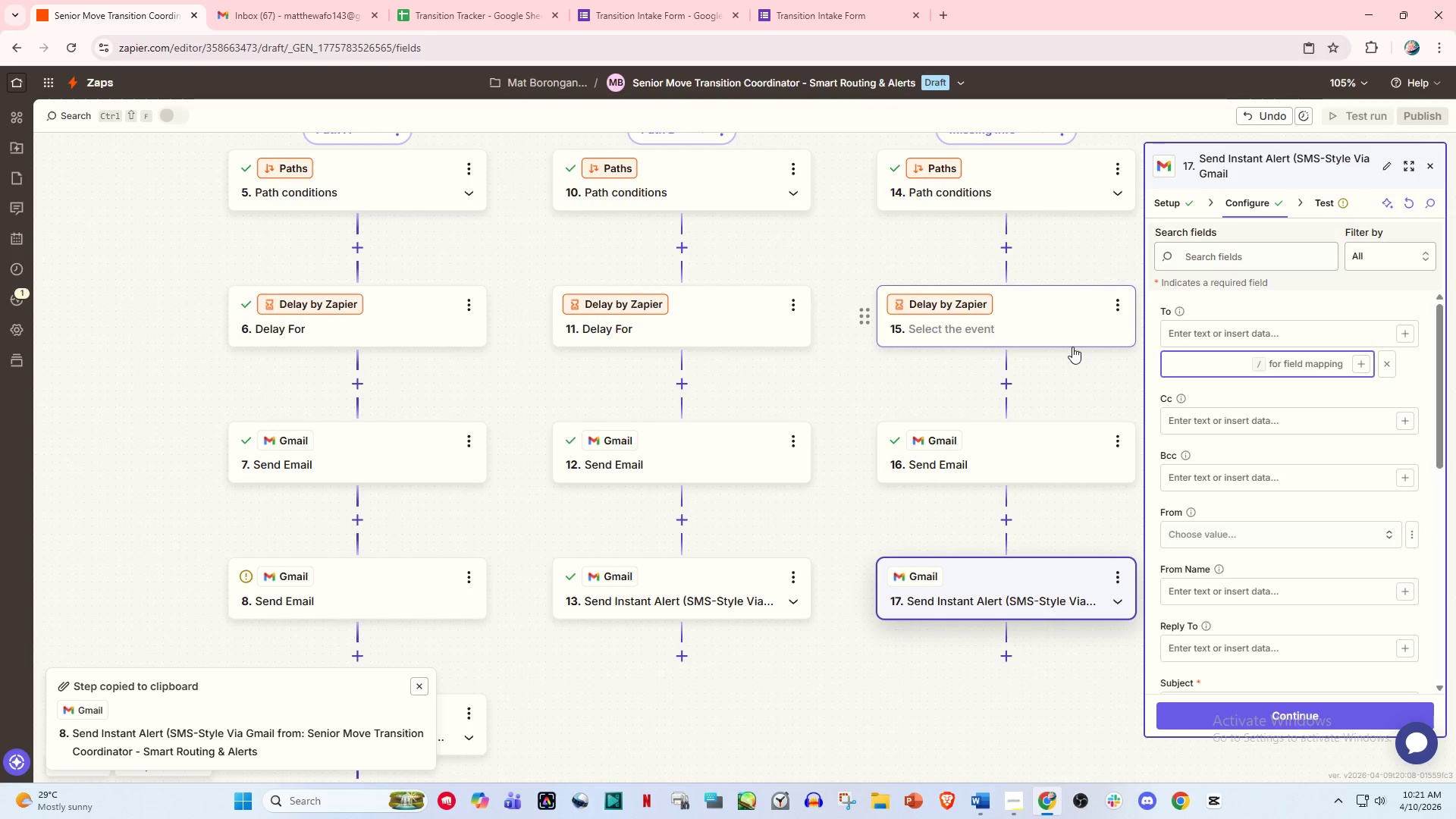 
key(Delete)
 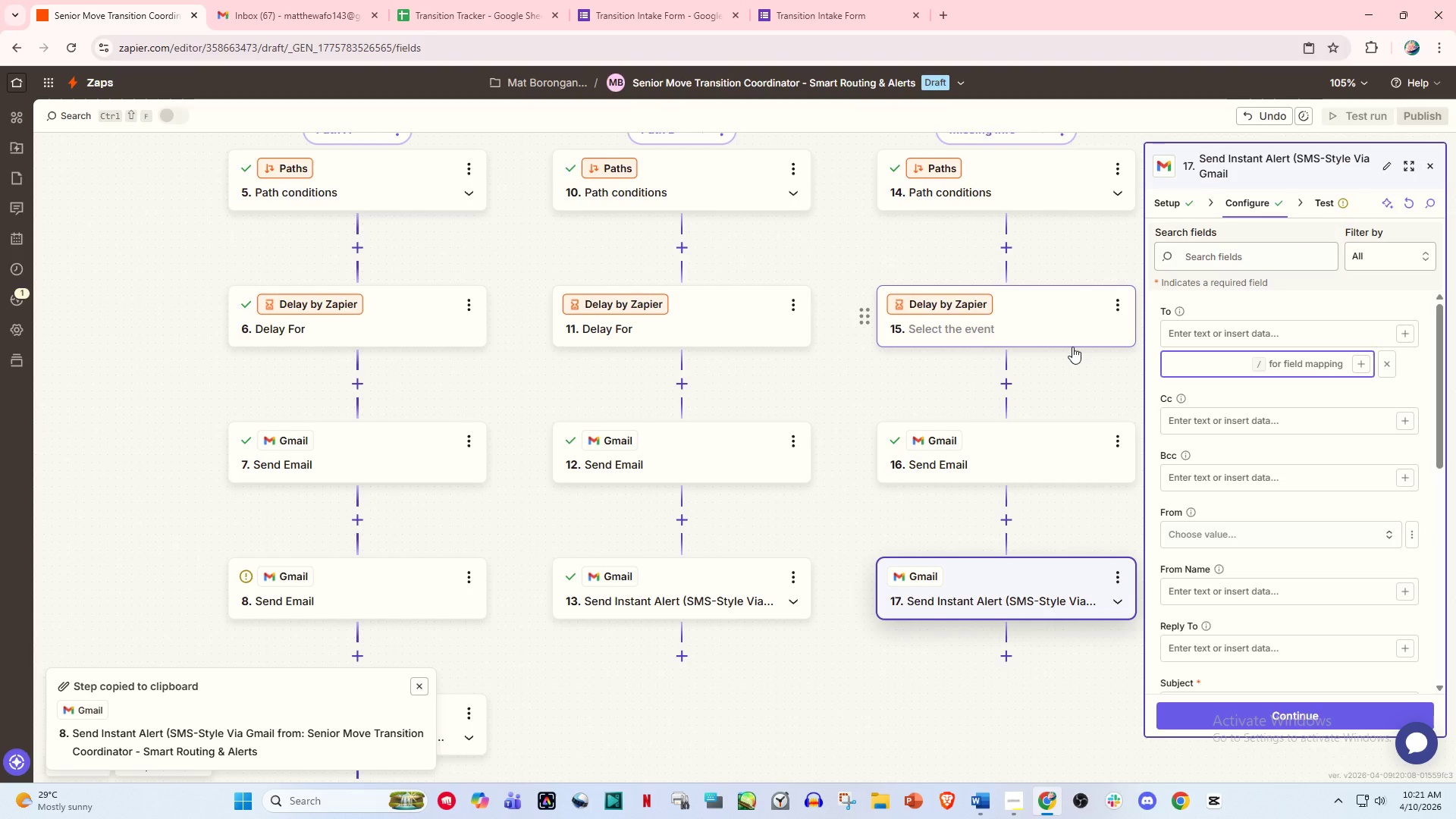 
key(Backspace)
 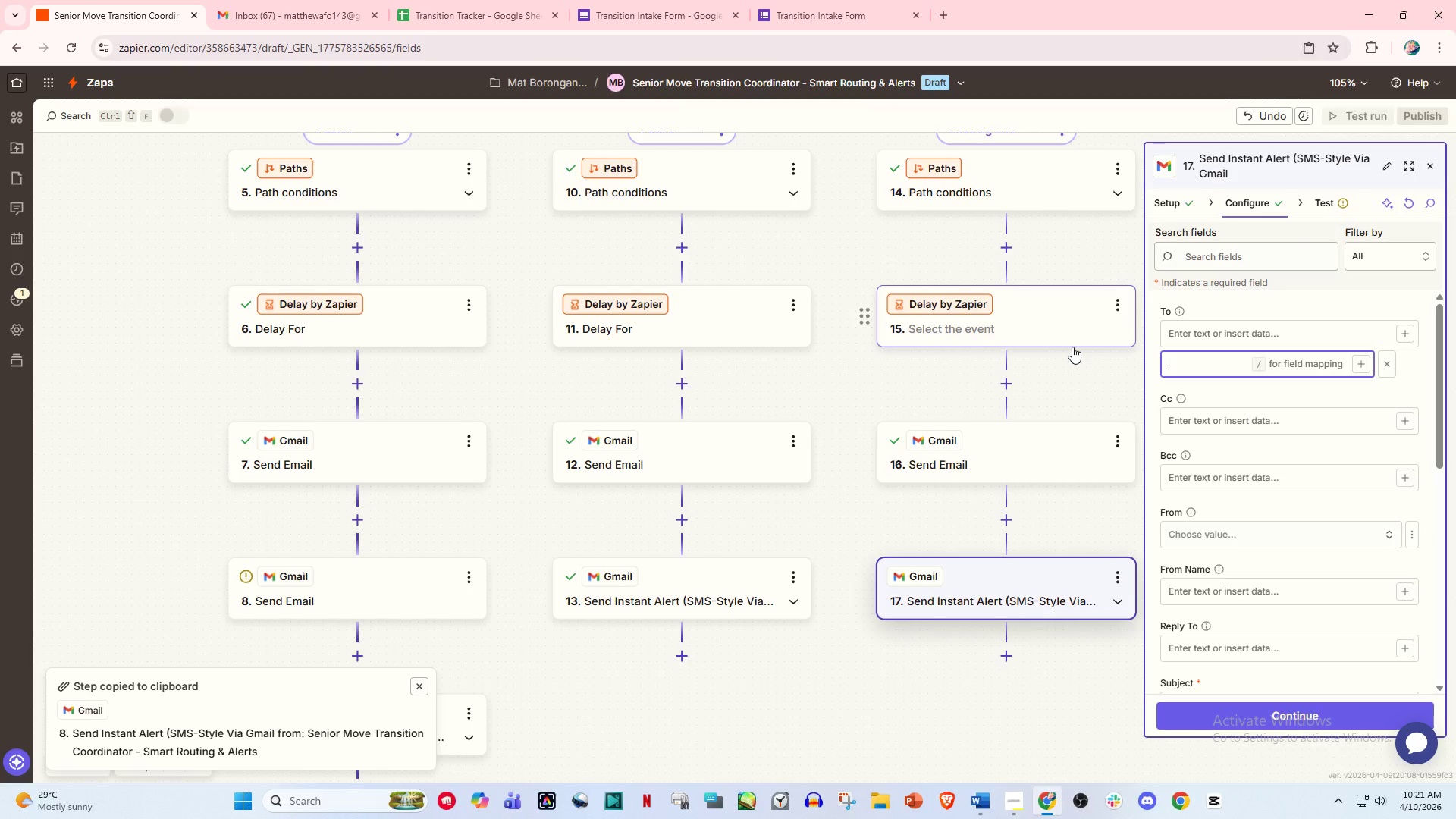 
key(Slash)
 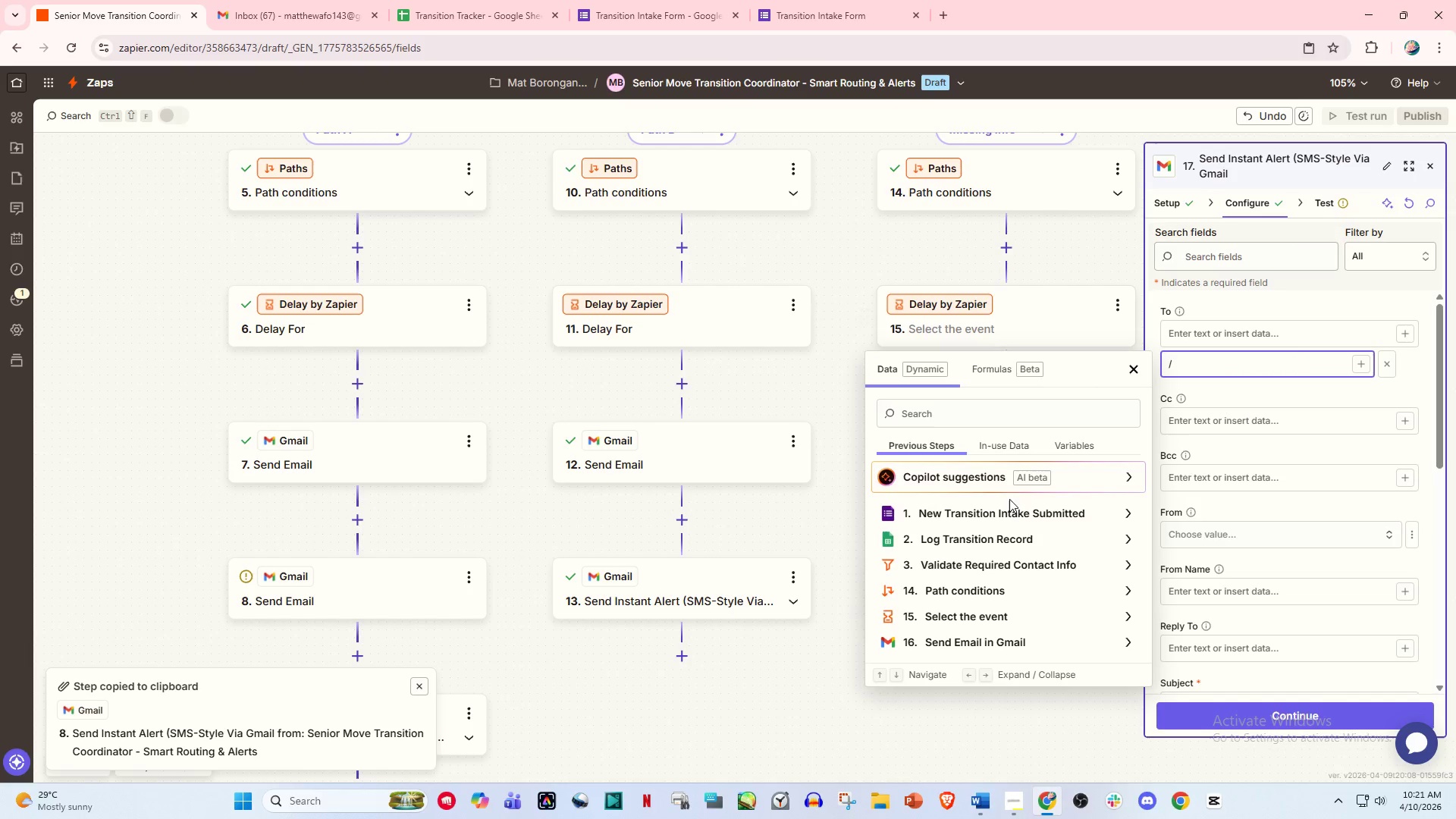 
left_click([1003, 522])
 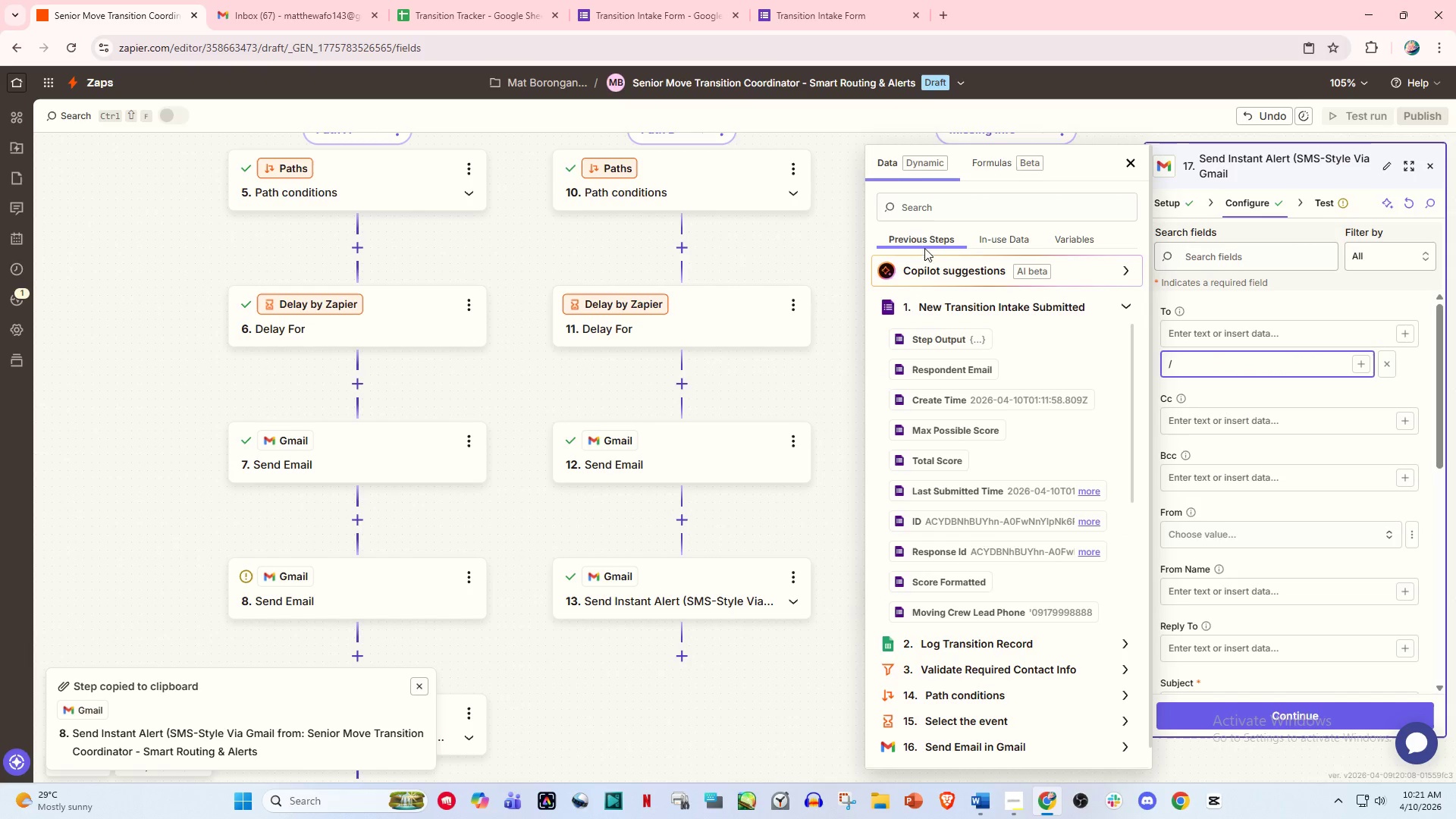 
left_click([920, 202])
 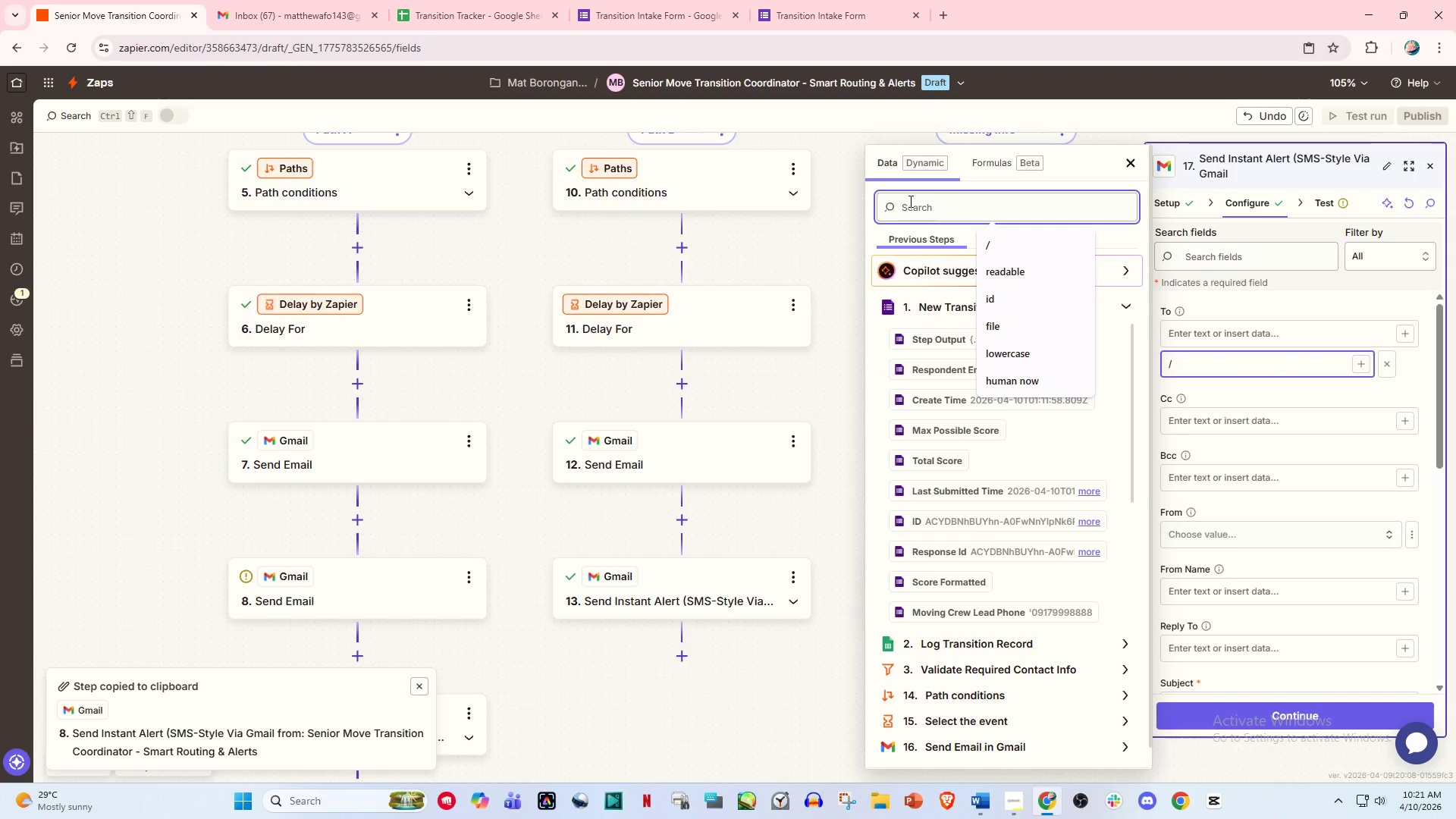 
type(faci)
 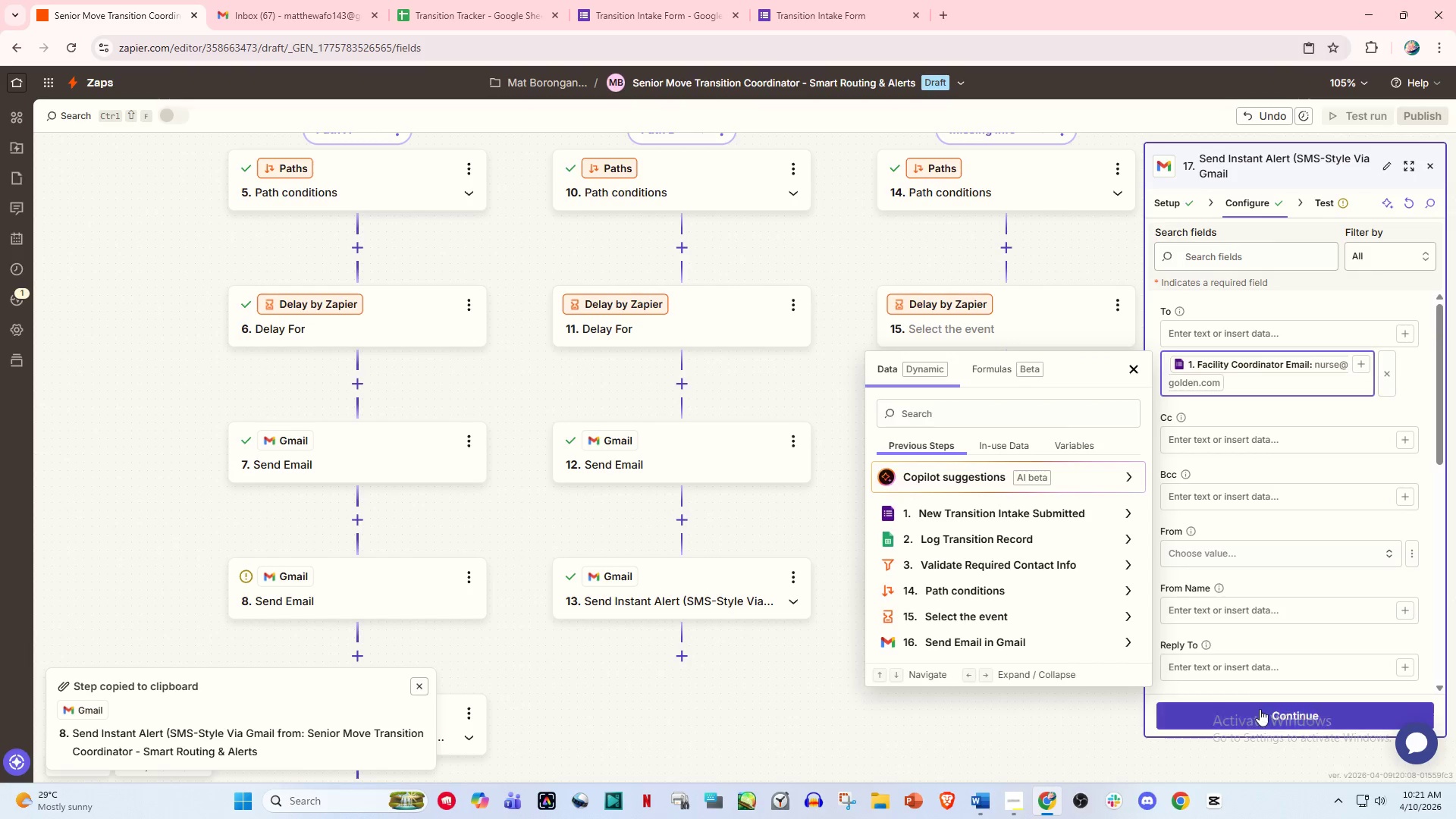 
left_click([1344, 714])
 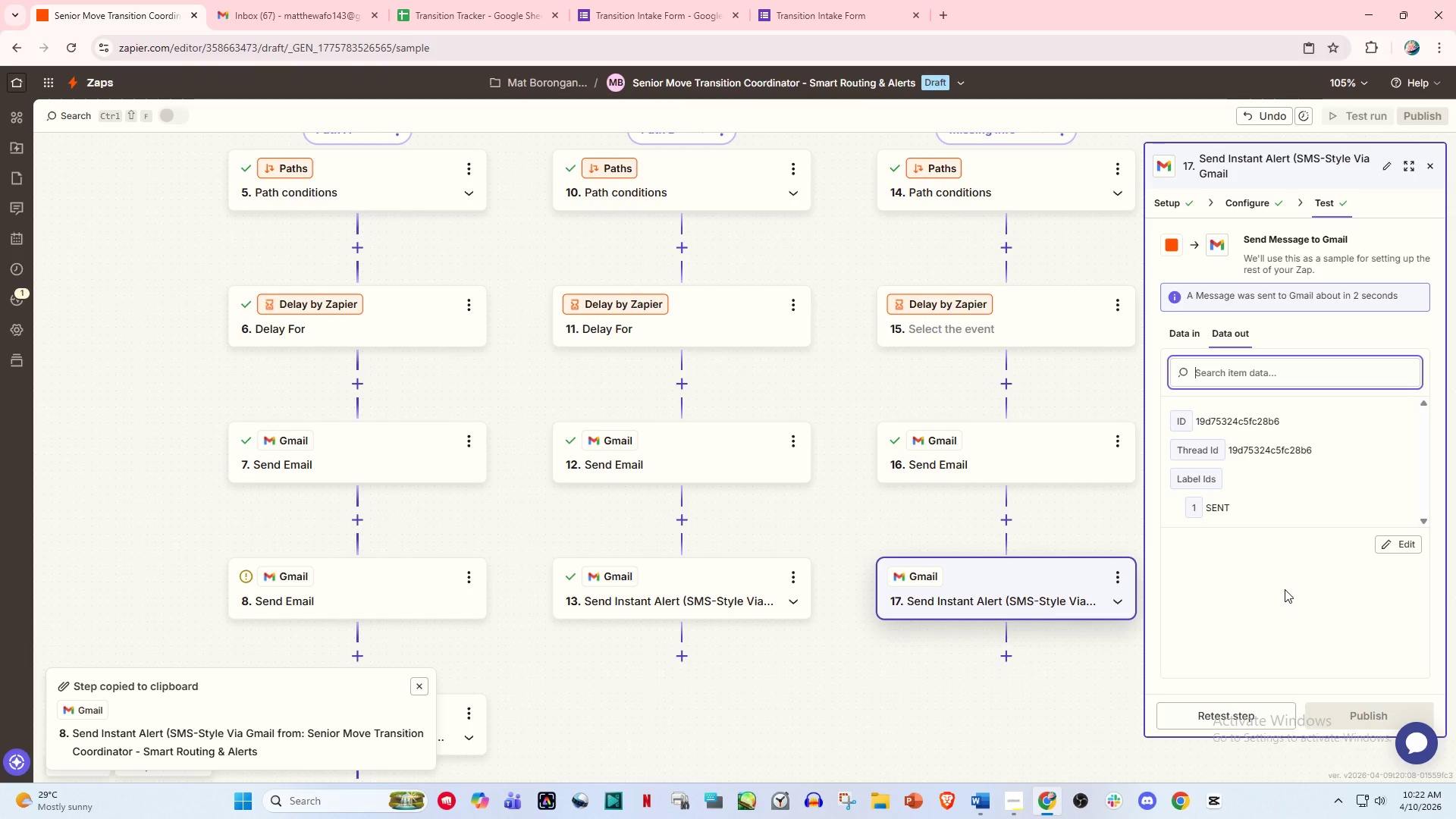 
wait(25.7)
 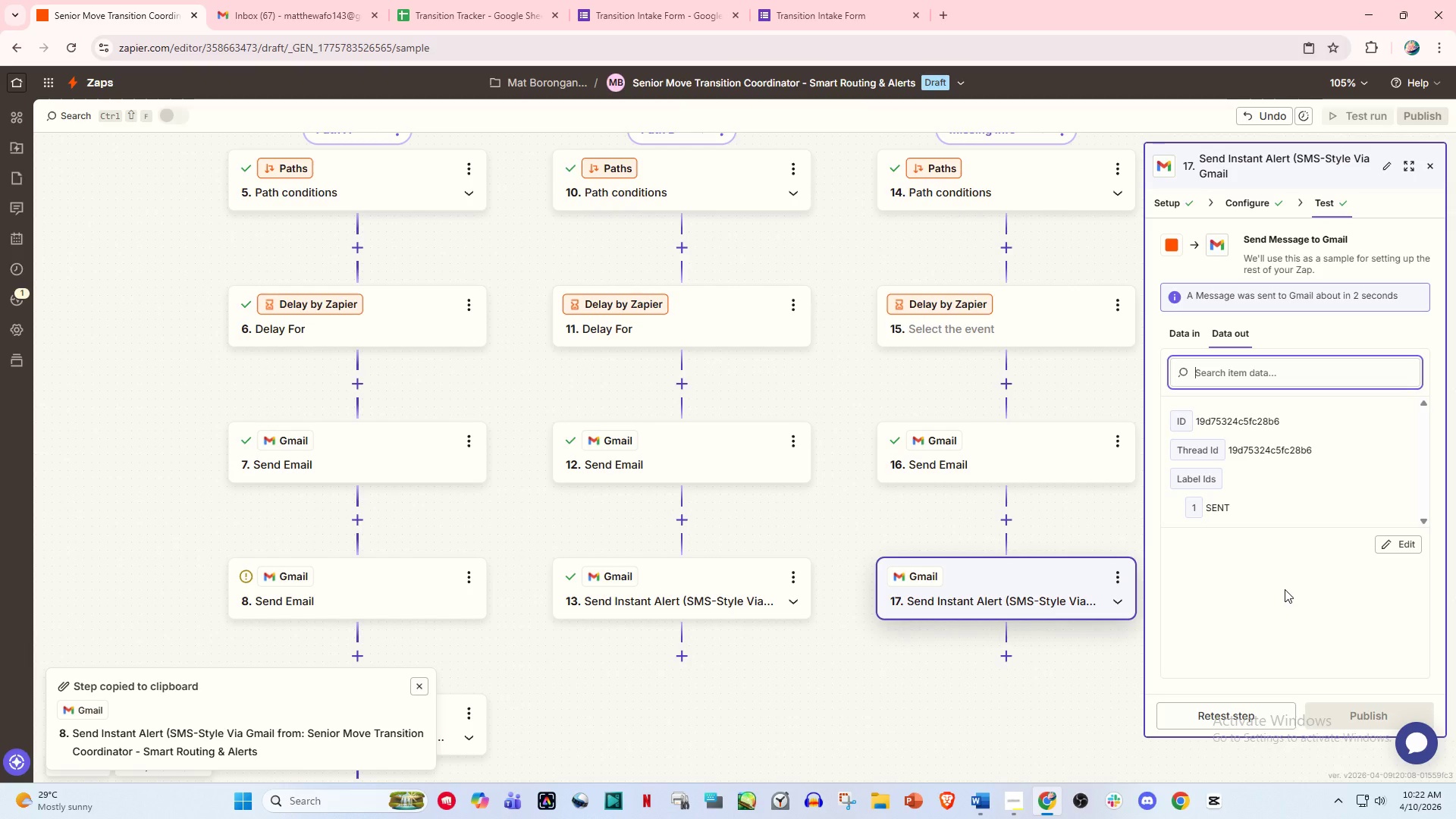 
left_click([354, 441])
 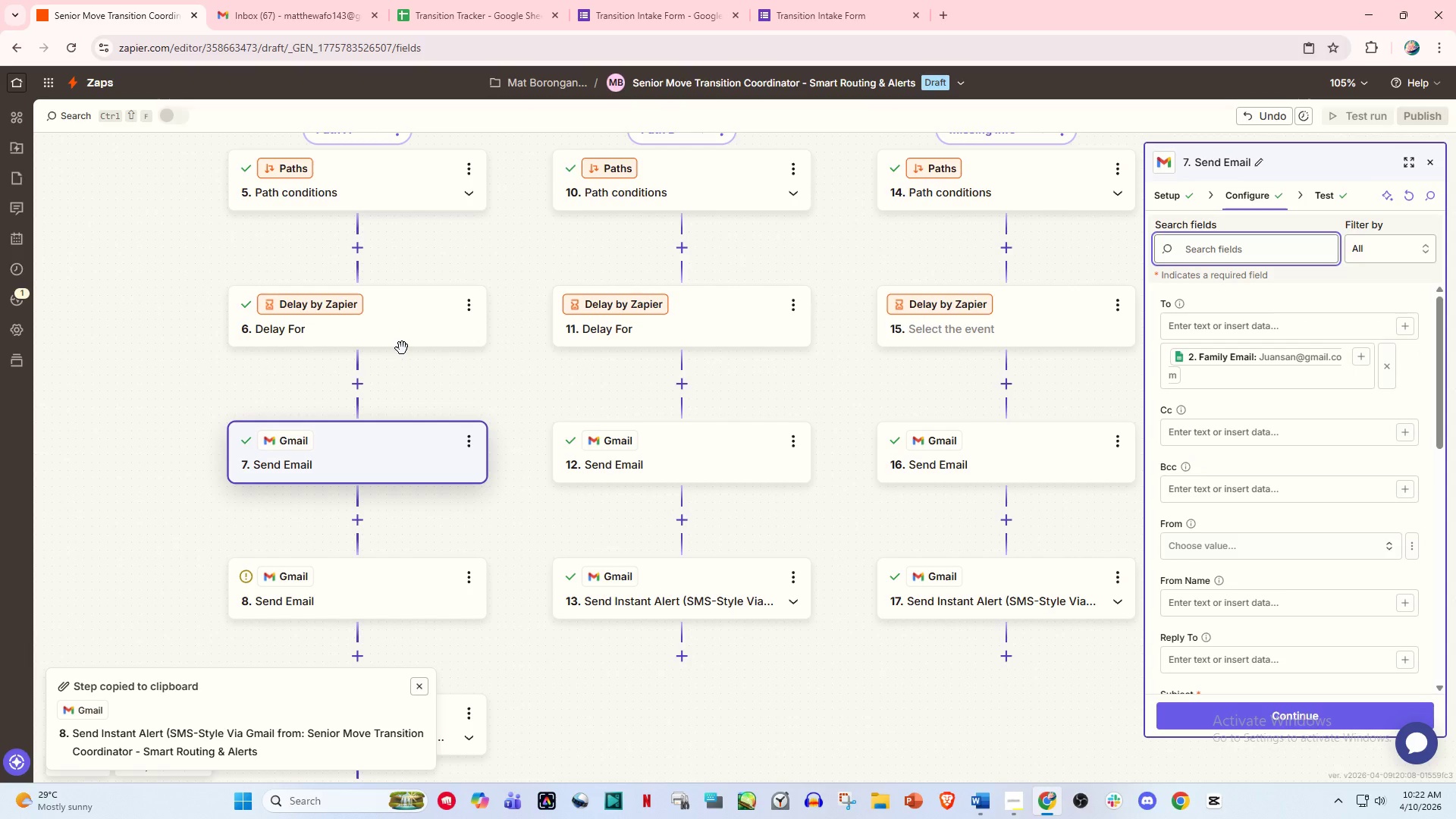 
left_click([351, 588])
 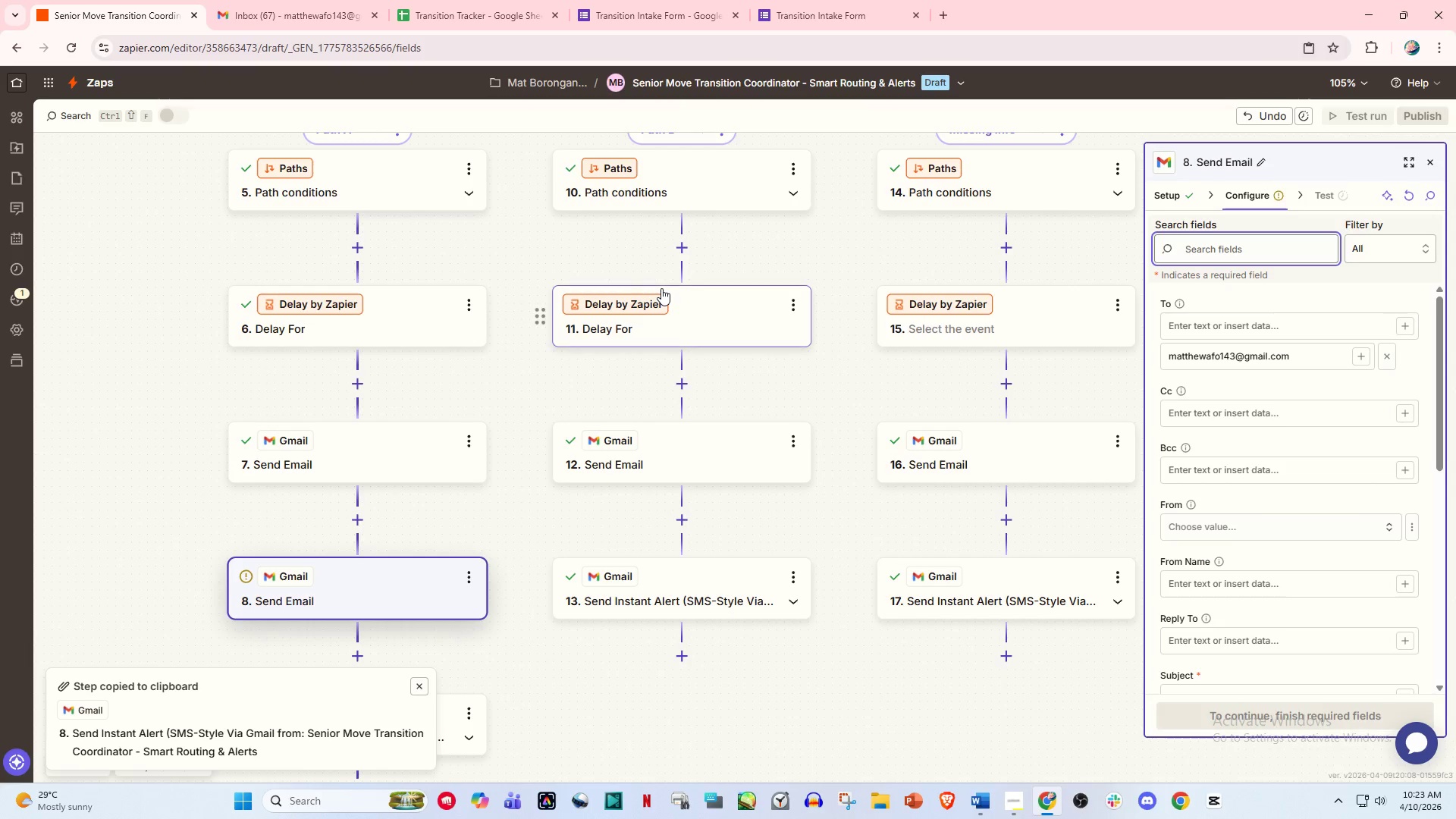 
wait(45.53)
 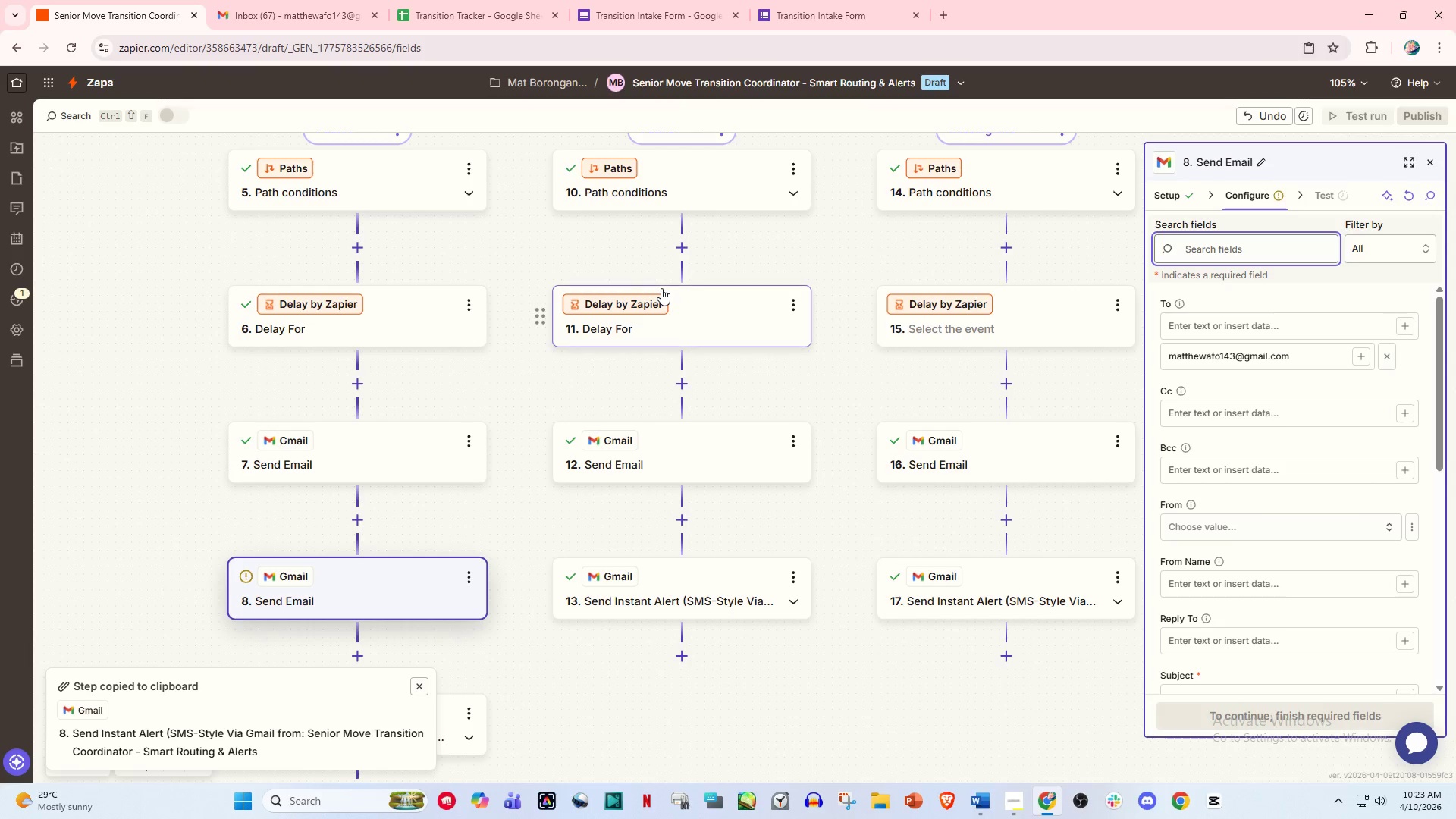 
left_click([1235, 199])
 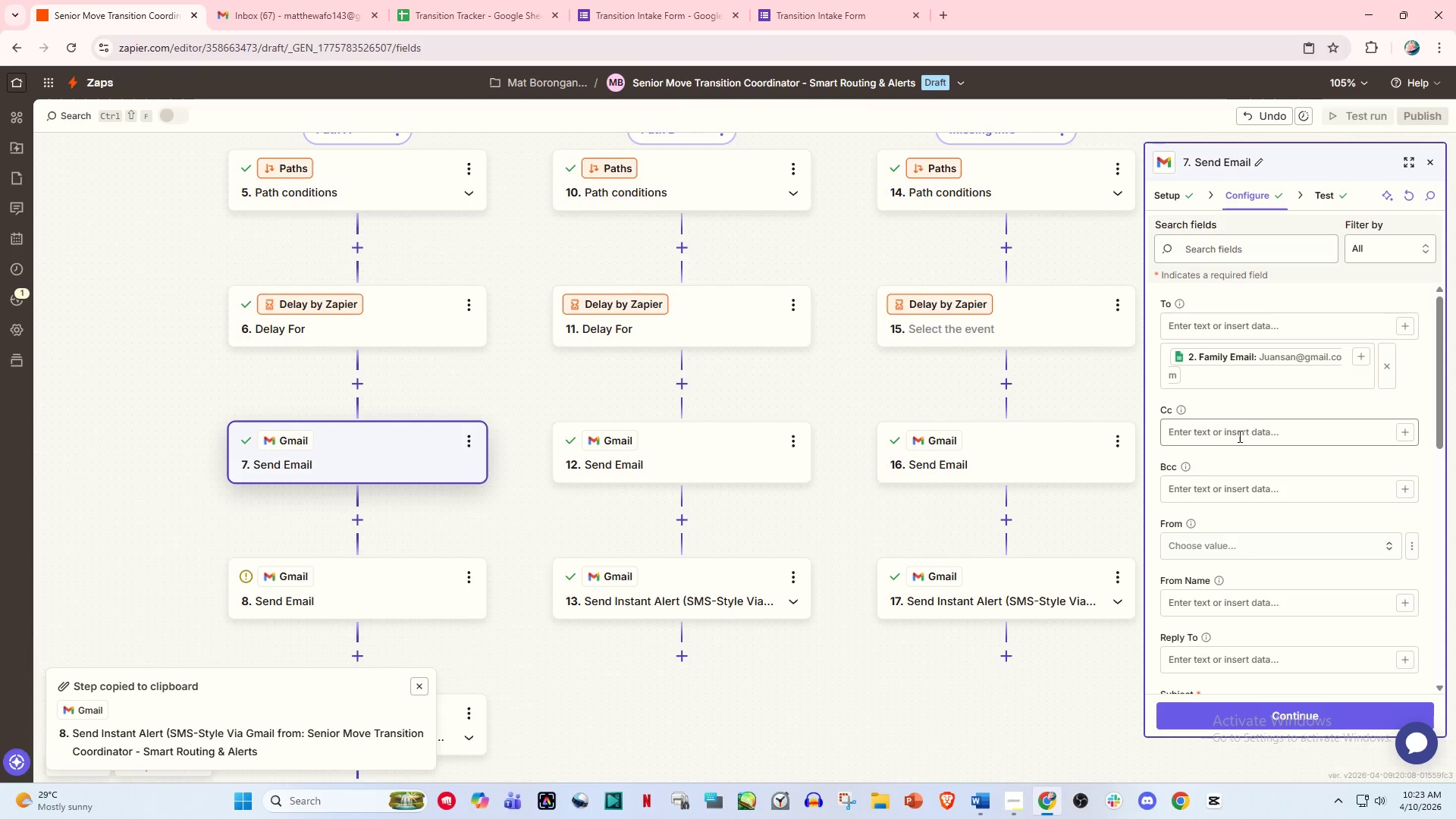 
scroll: coordinate [635, 492], scroll_direction: down, amount: 6.0
 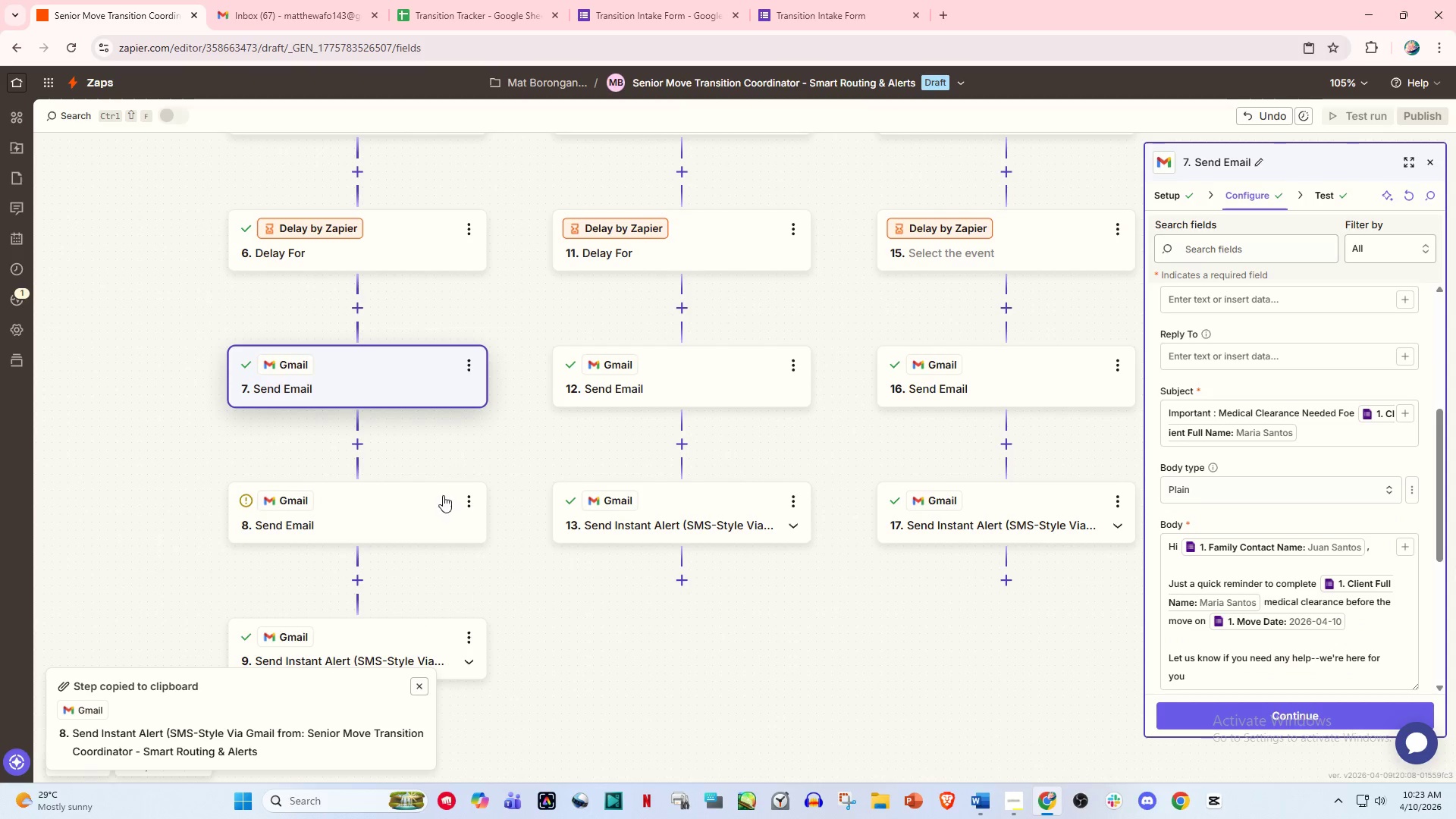 
left_click([420, 527])
 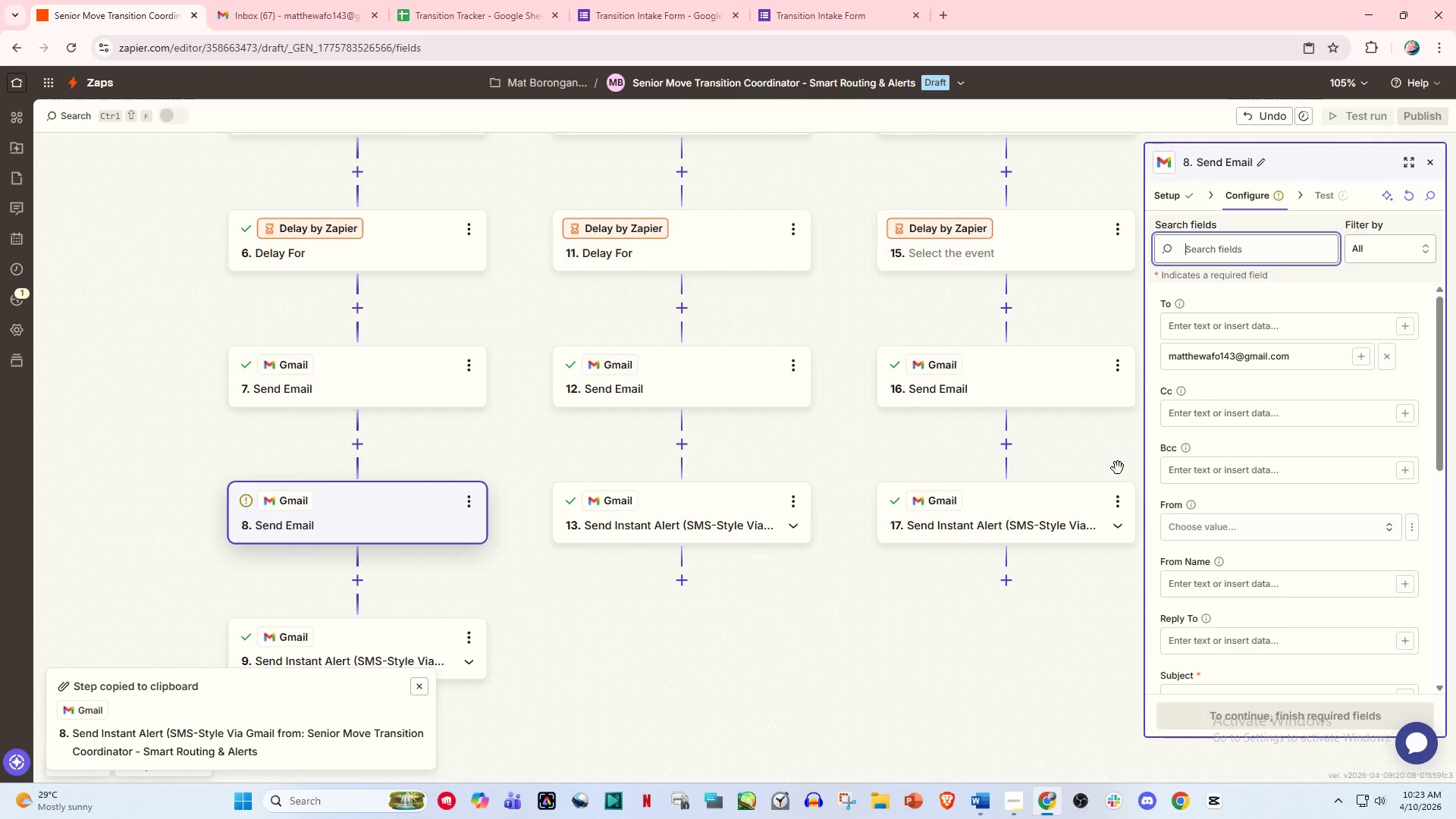 
scroll: coordinate [1140, 493], scroll_direction: down, amount: 2.0
 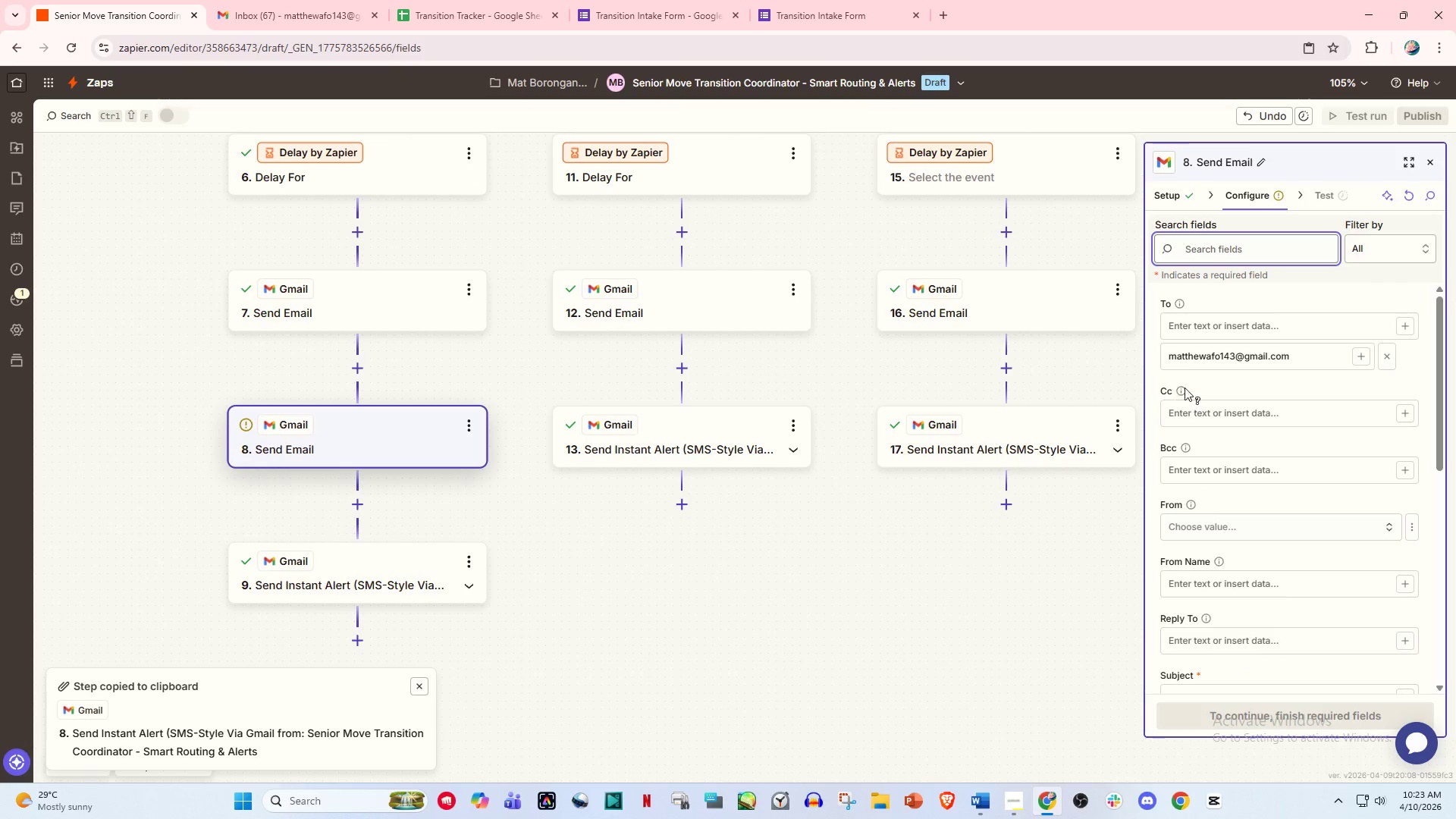 
scroll: coordinate [1185, 372], scroll_direction: up, amount: 1.0
 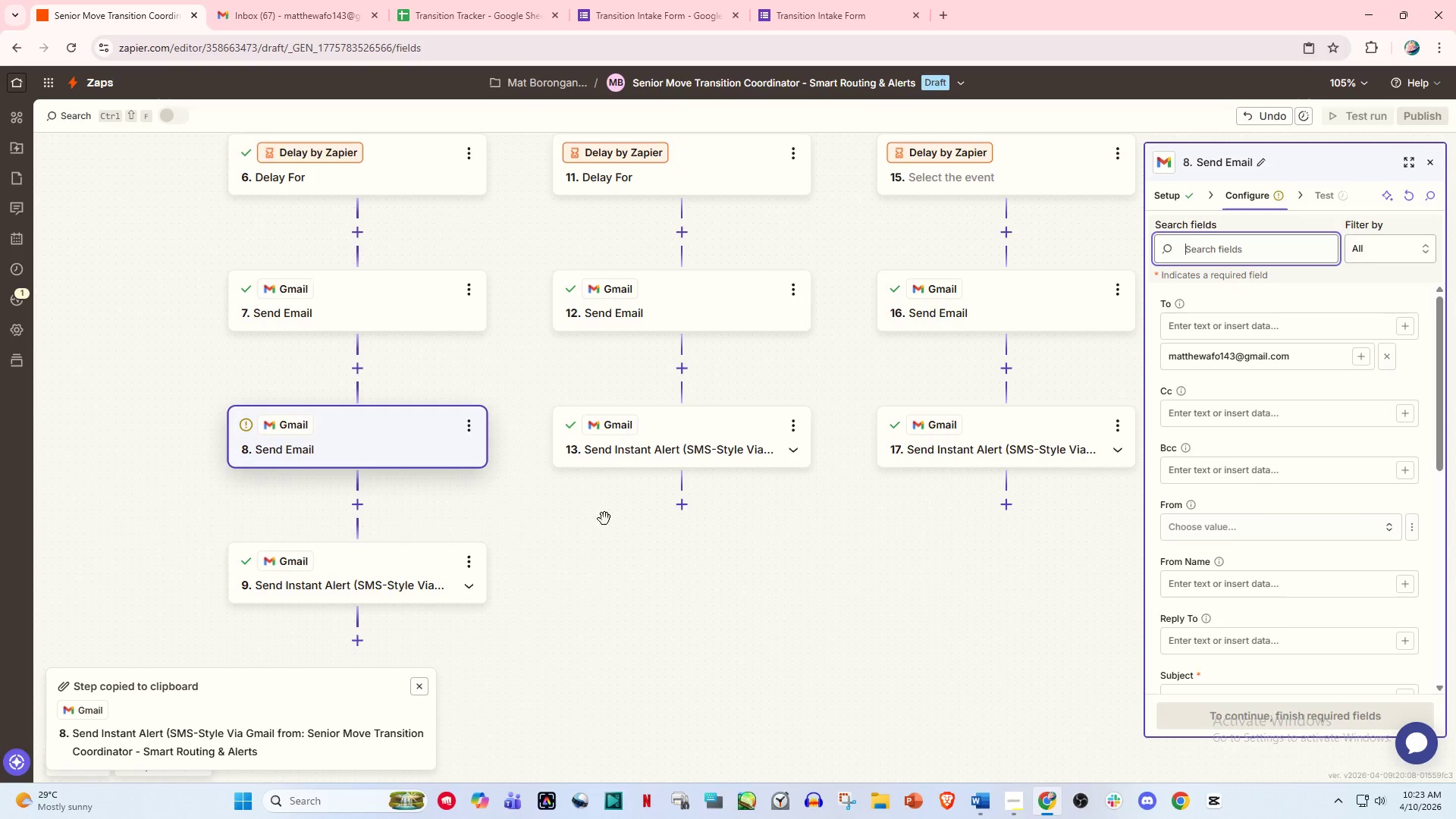 
wait(6.42)
 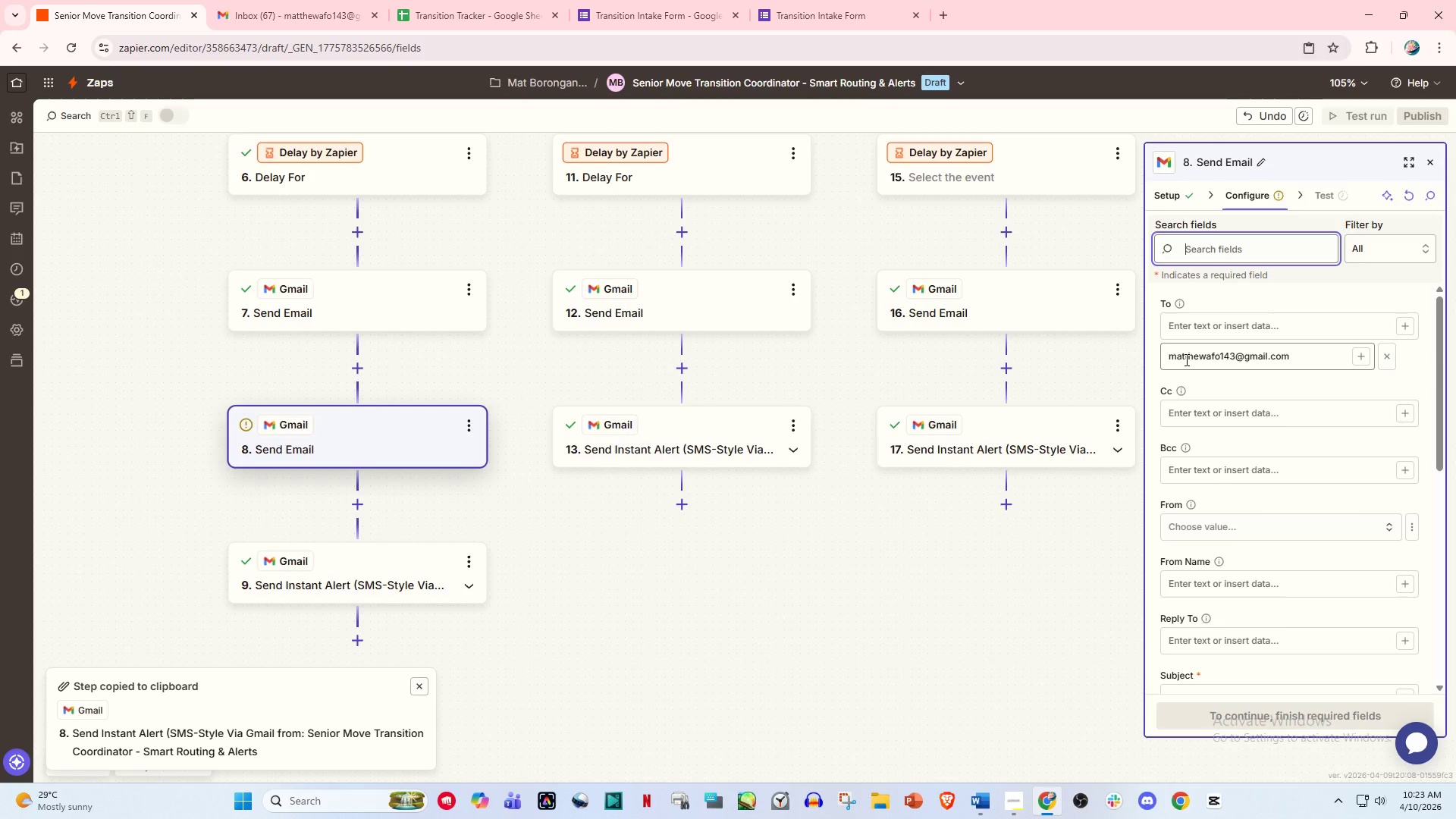 
scroll: coordinate [1225, 522], scroll_direction: down, amount: 3.0
 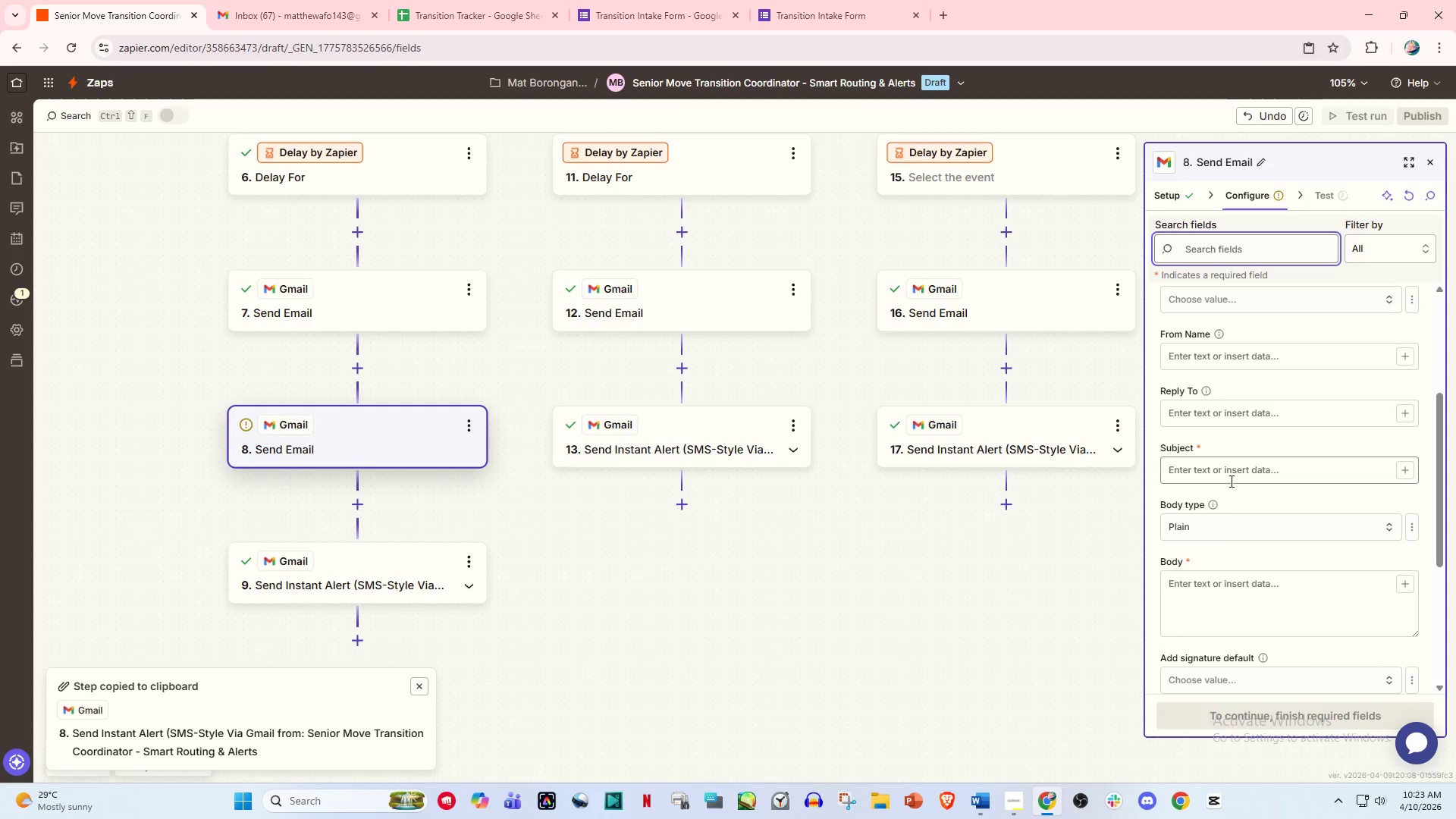 
left_click([1225, 475])
 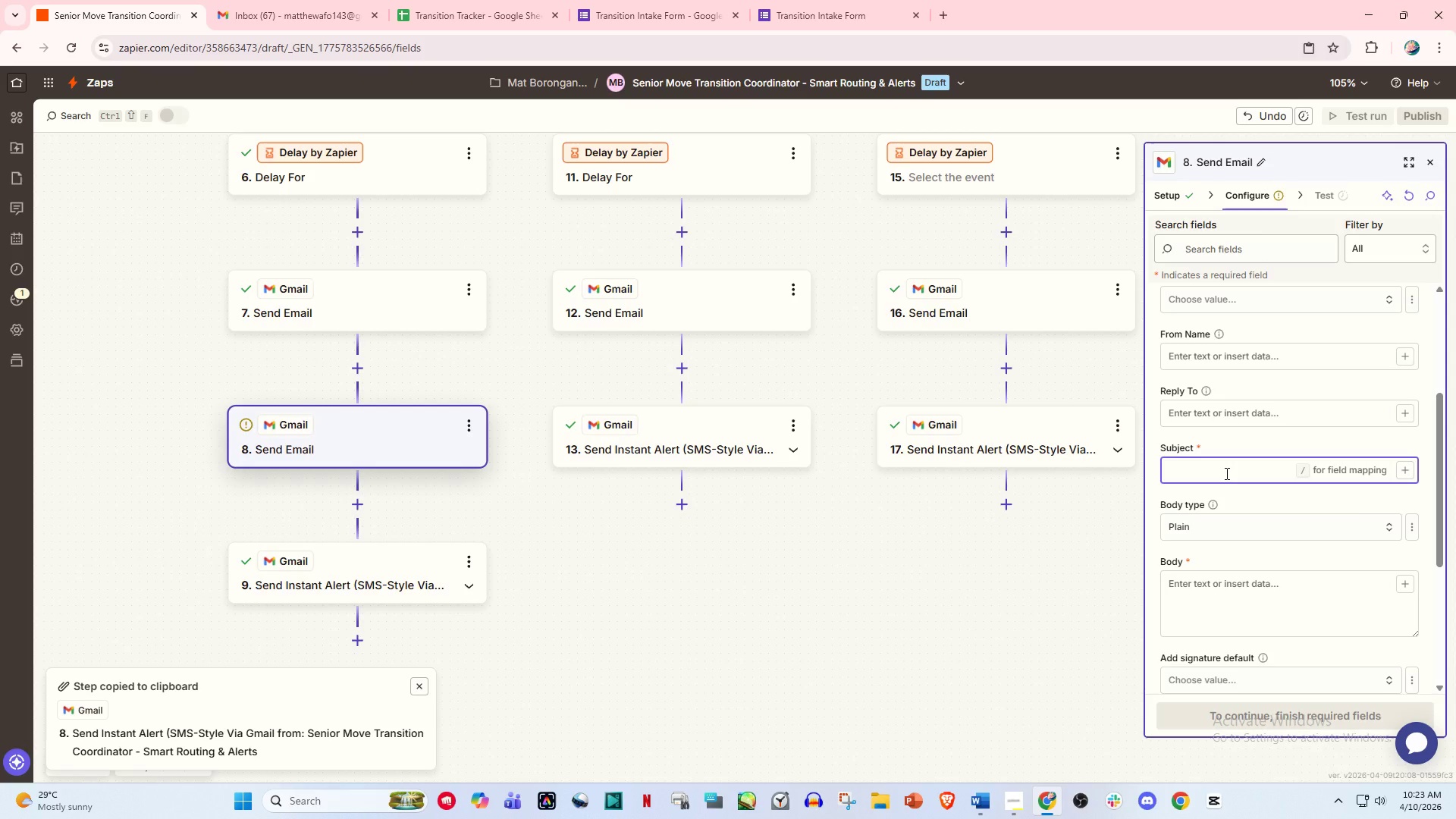 
wait(5.11)
 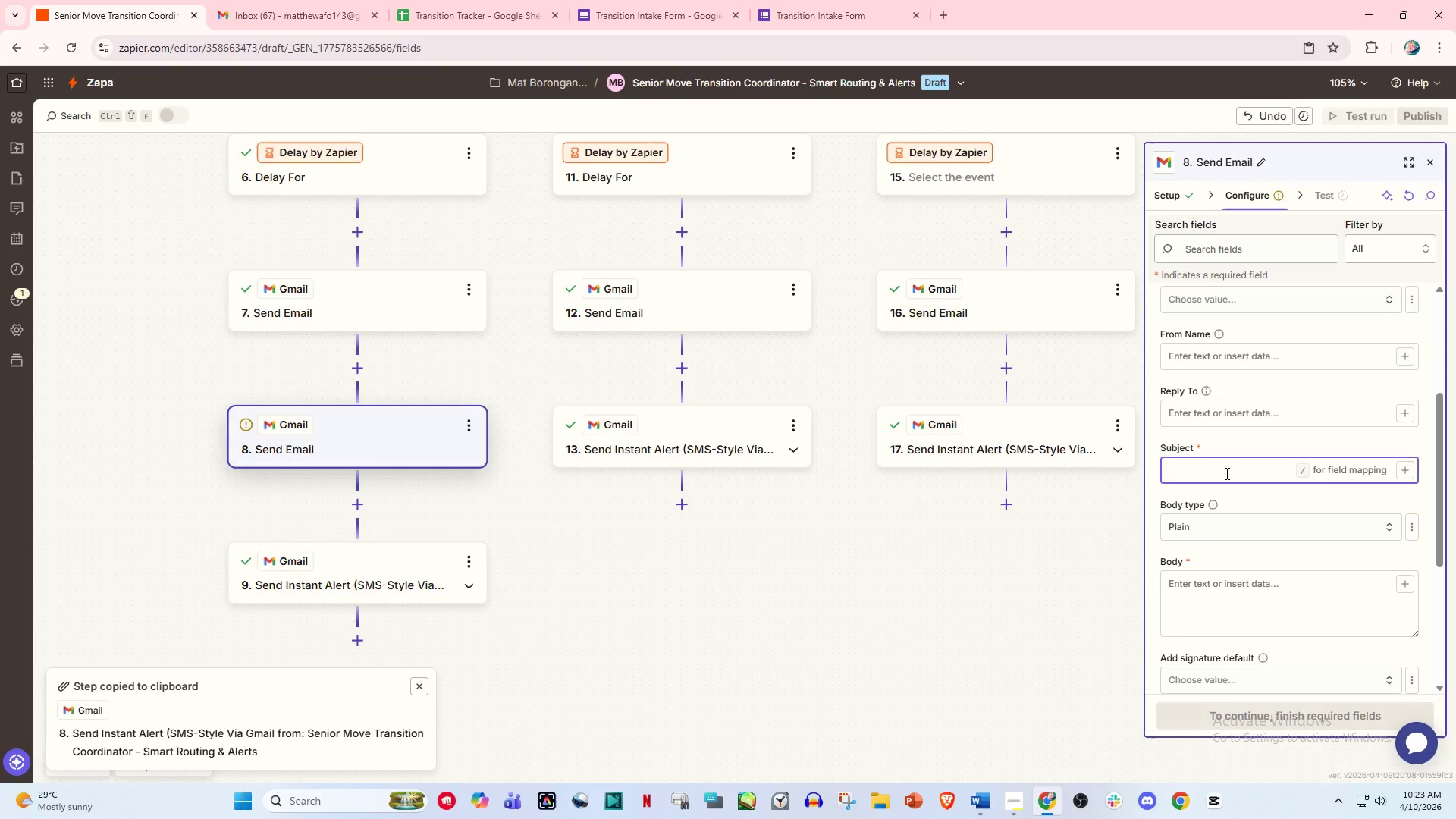 
type(Quiet Entry Required - /)
 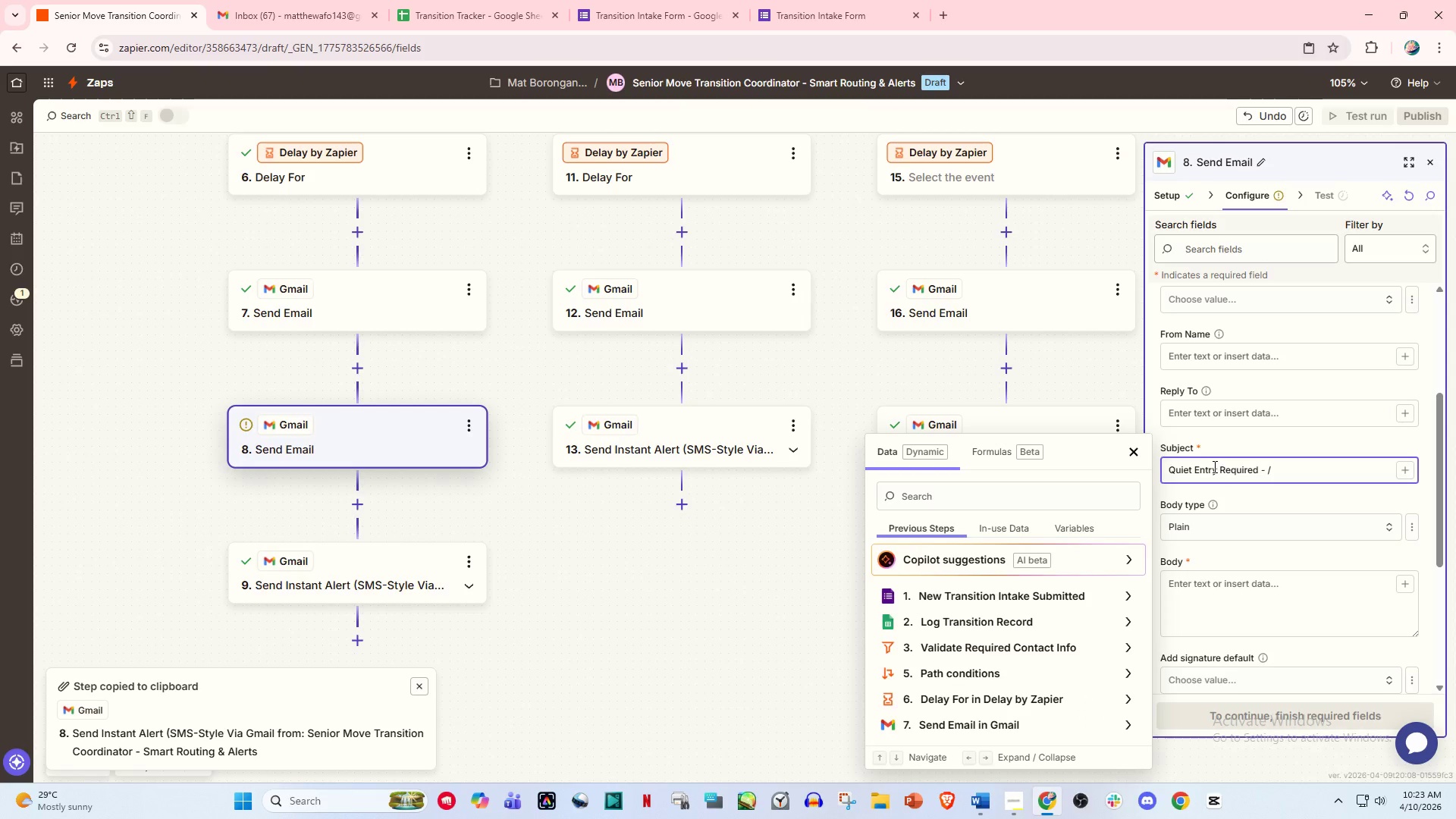 
left_click([1050, 598])
 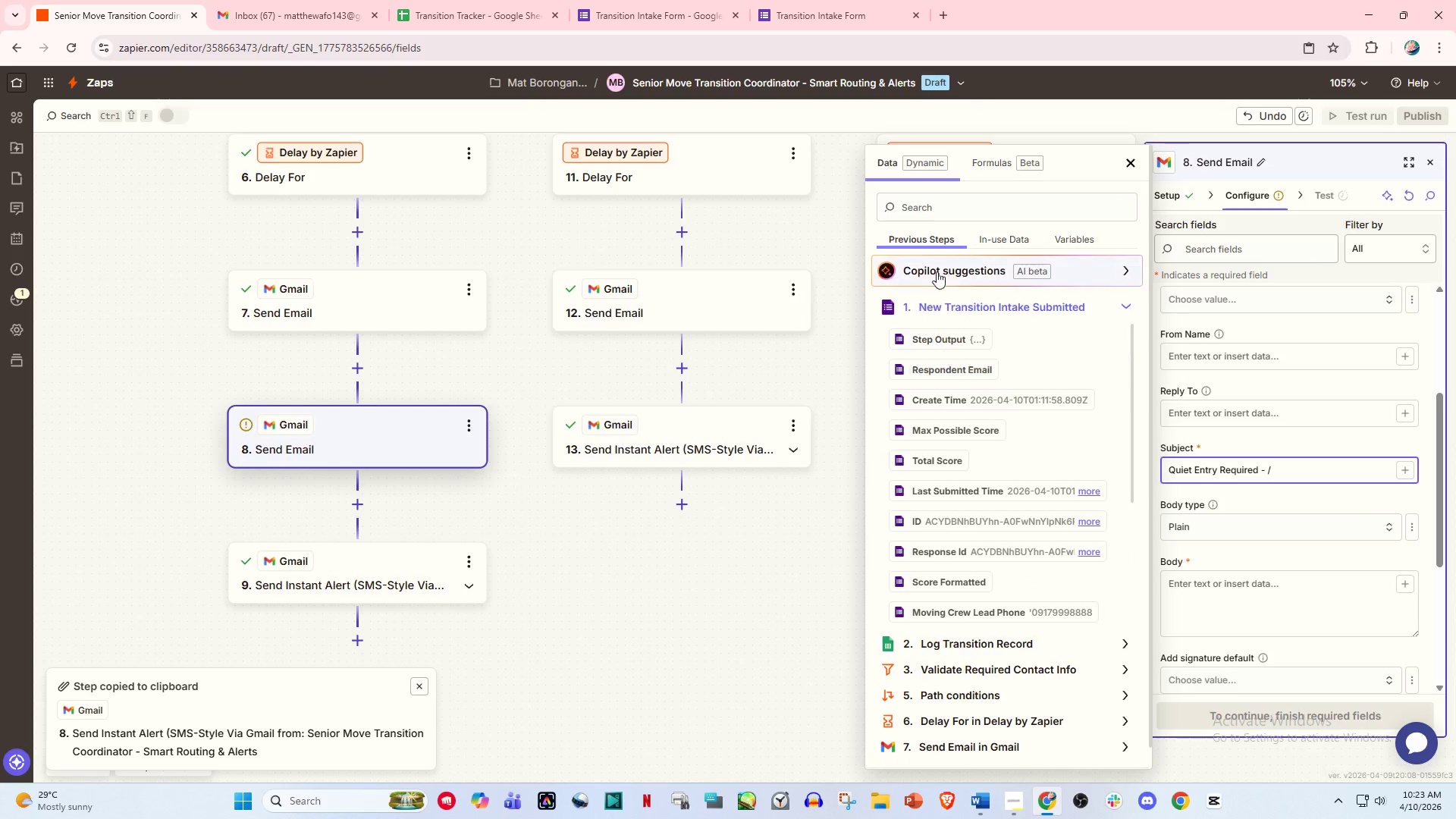 
left_click([937, 208])
 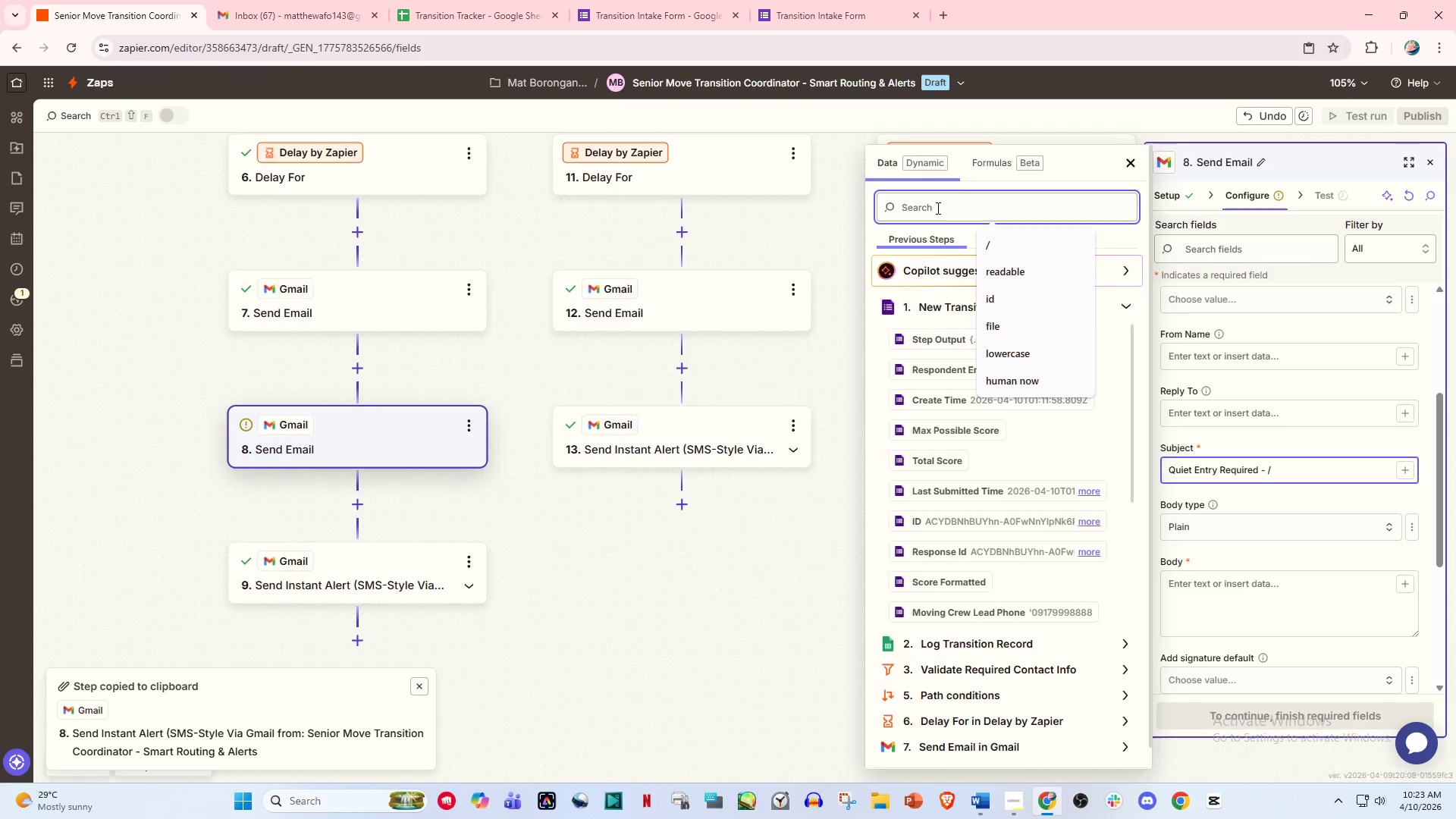 
type(name)
 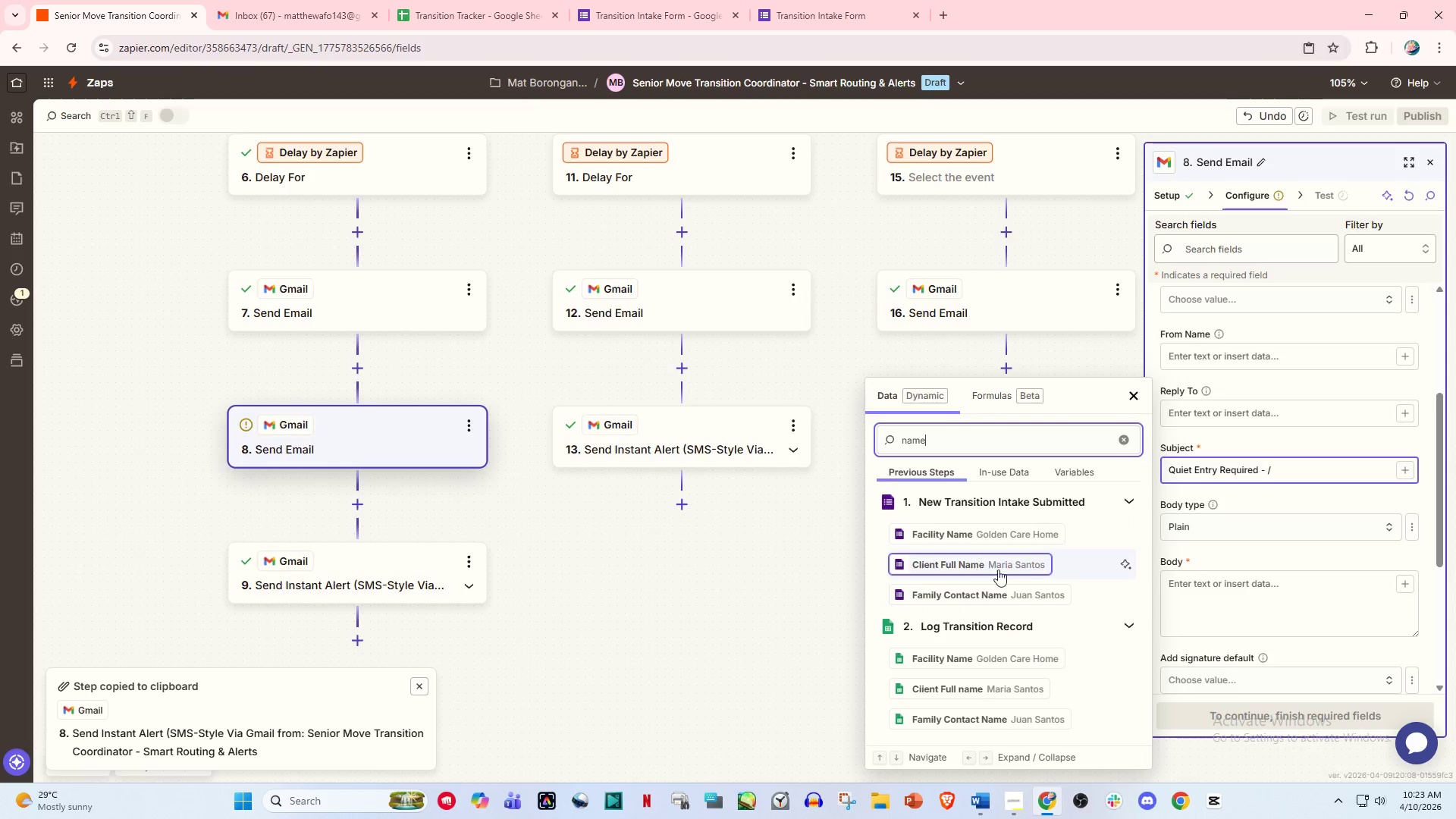 
left_click([1024, 562])
 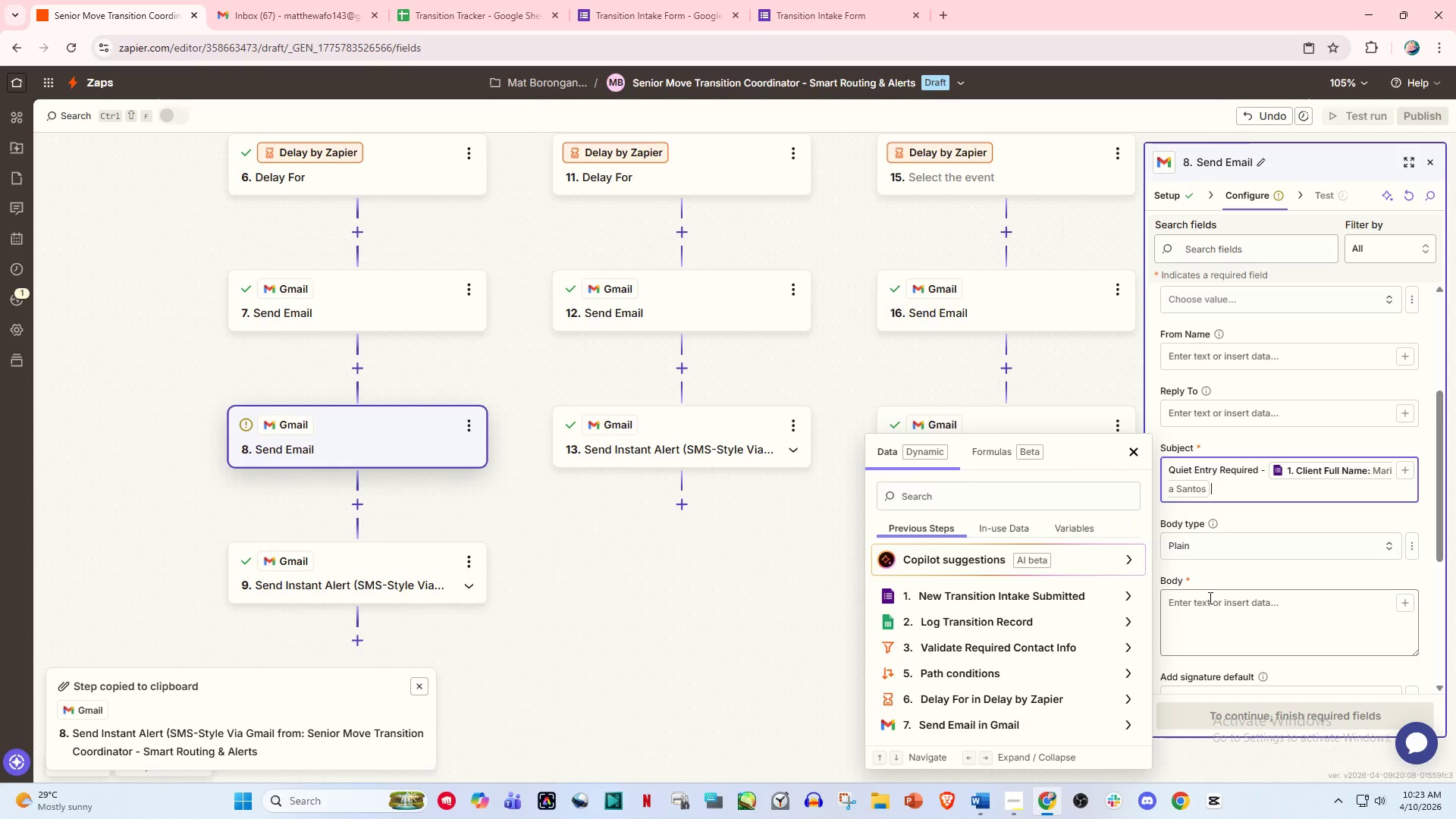 
left_click([1202, 627])
 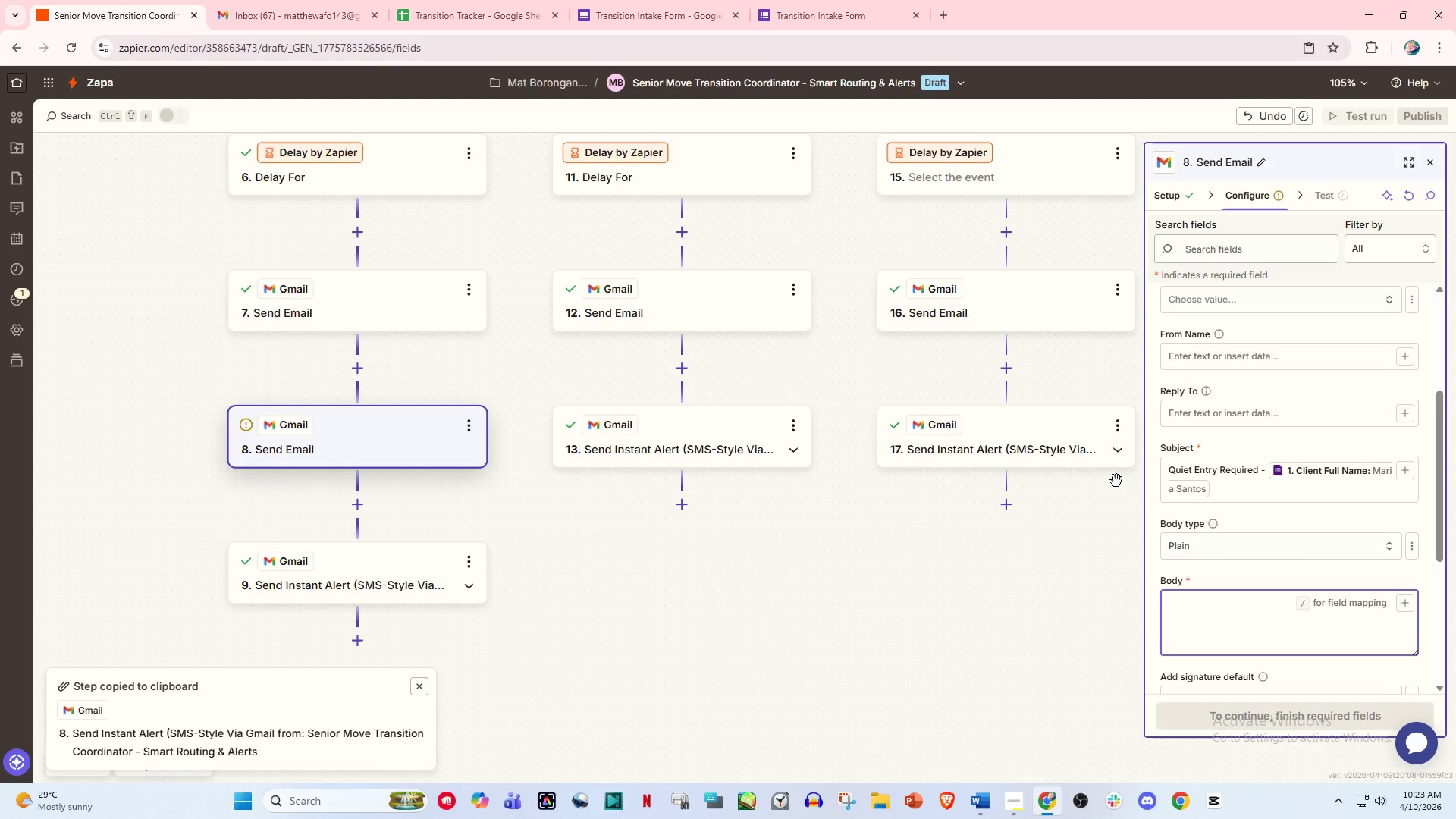 
type(Hello Team,)
key(Backspace)
type(, )
 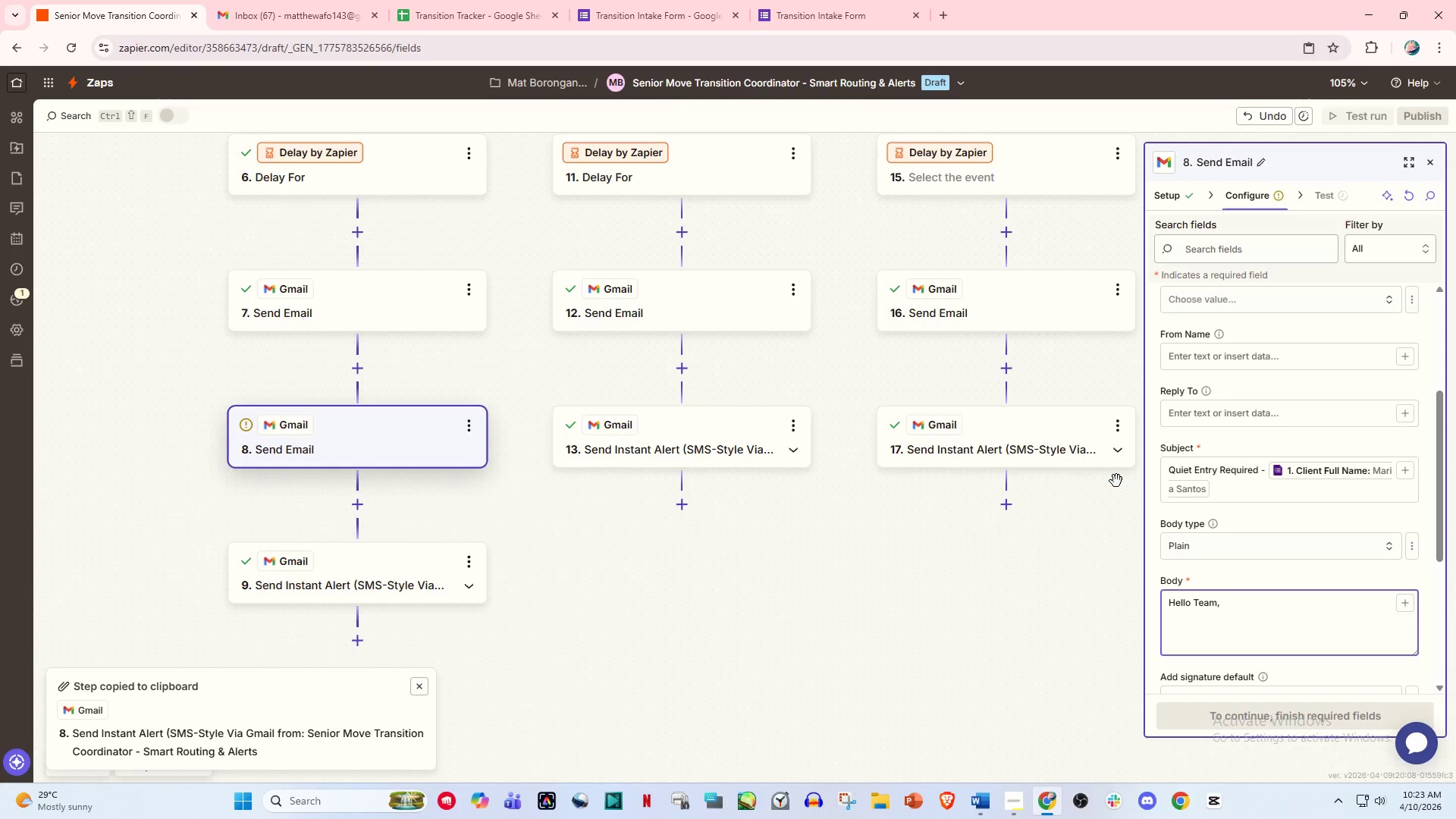 
key(Enter)
 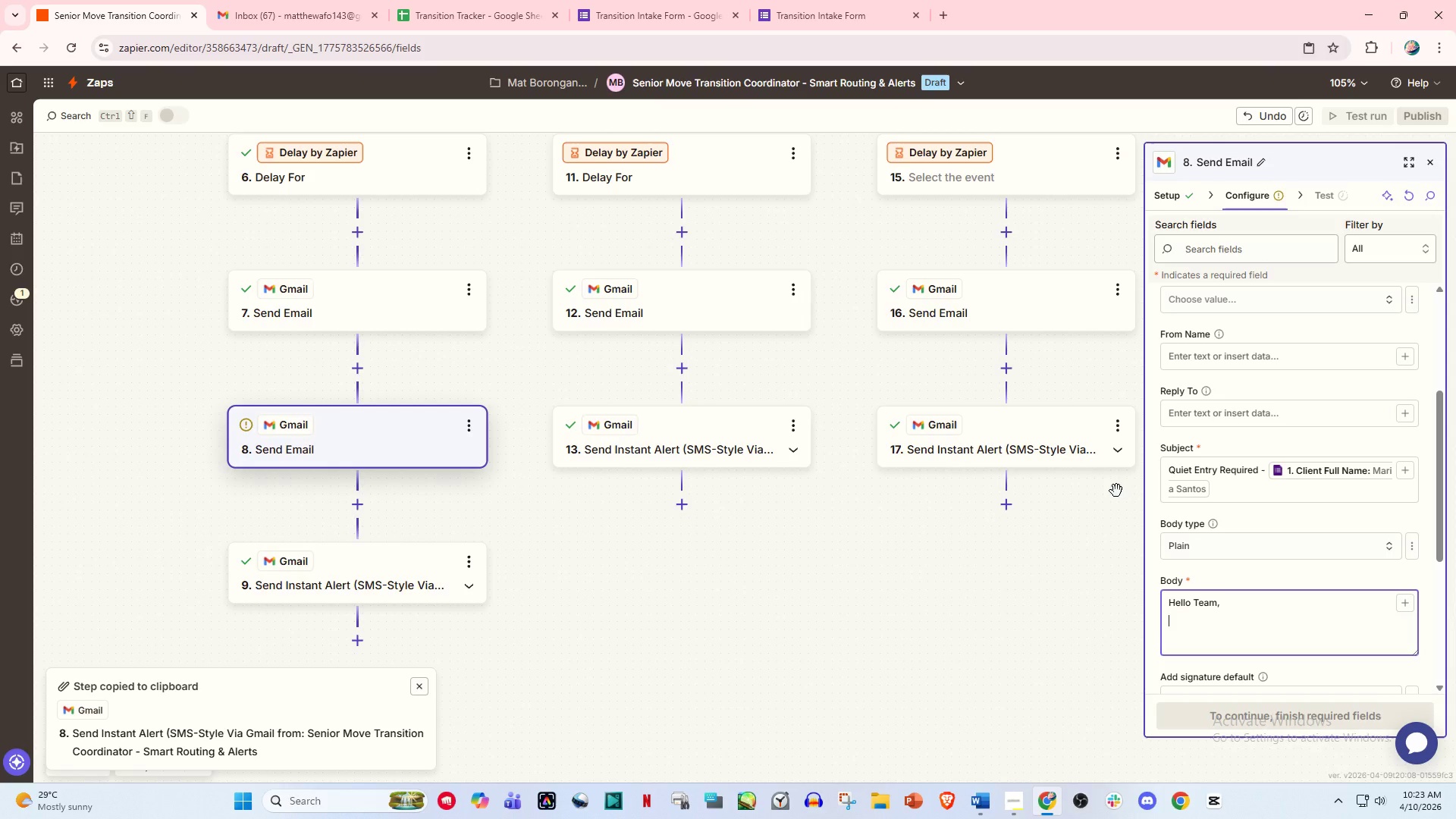 
type(R)
key(Backspace)
type(This mobve)
key(Backspace)
key(Backspace)
key(Backspace)
type(ve requires a clam)
key(Backspace)
key(Backspace)
key(Backspace)
type(lka)
key(Backspace)
key(Backspace)
key(Backspace)
type(alm and qui)
 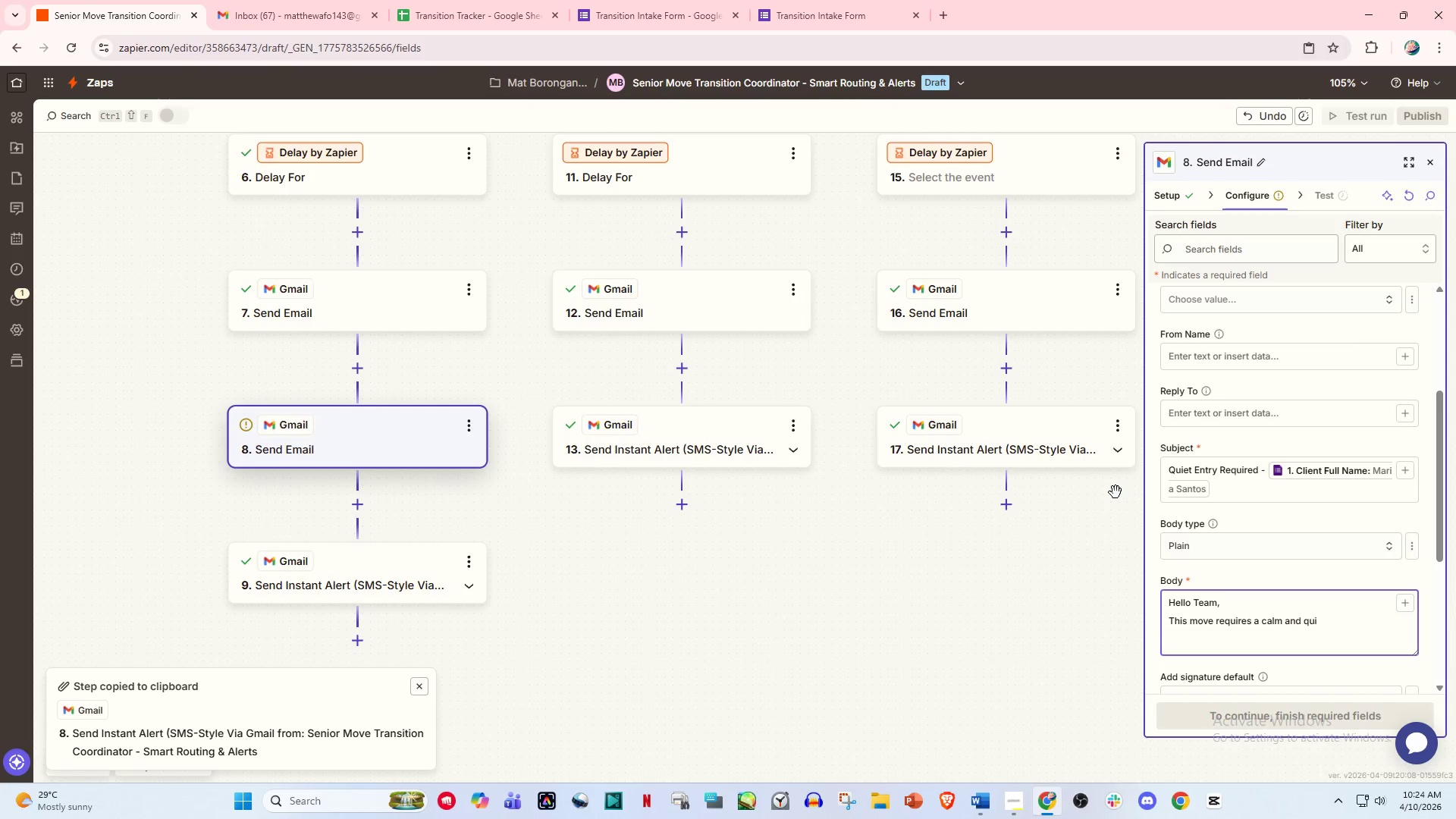 
type(et approach:)
 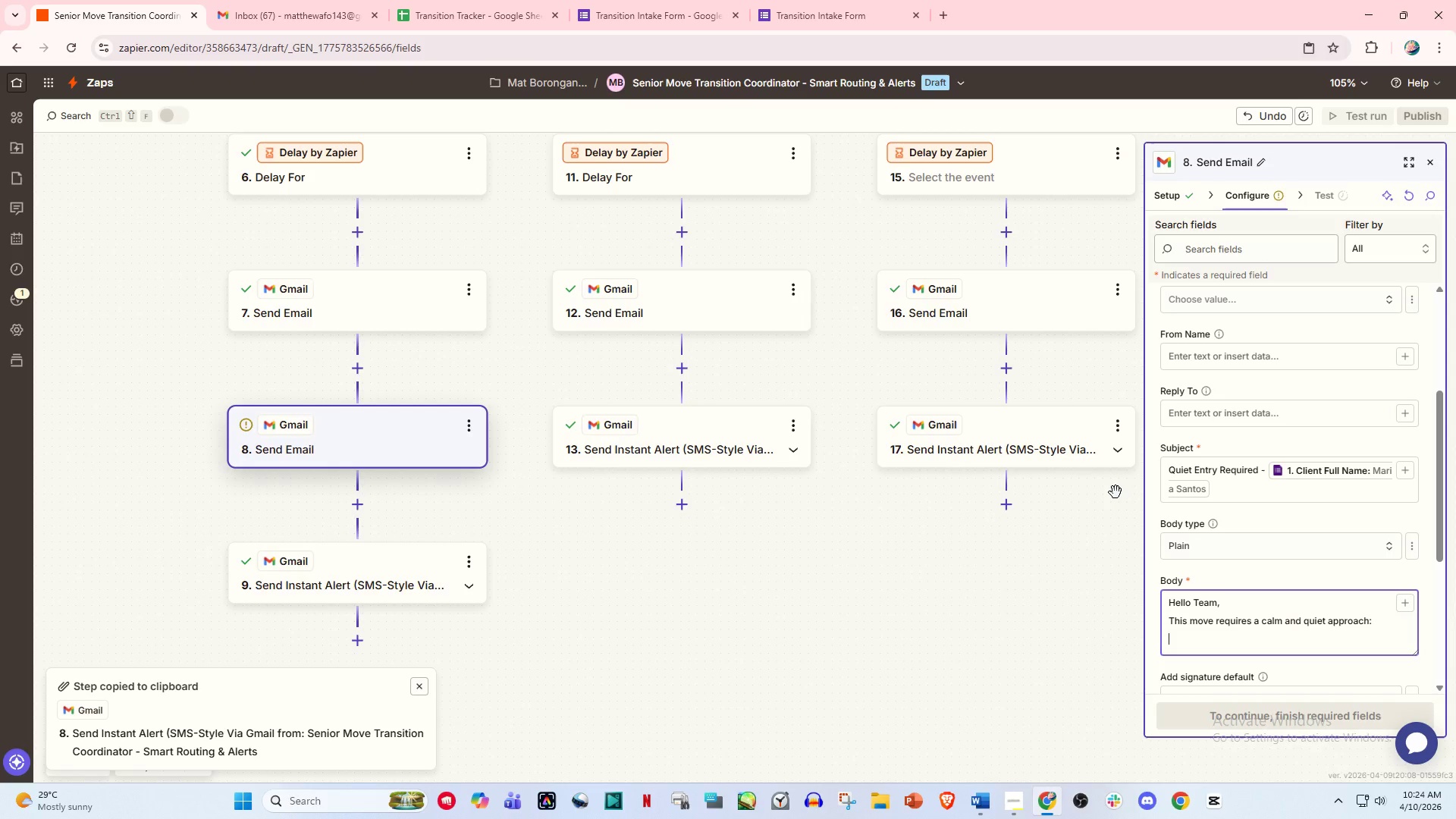 
 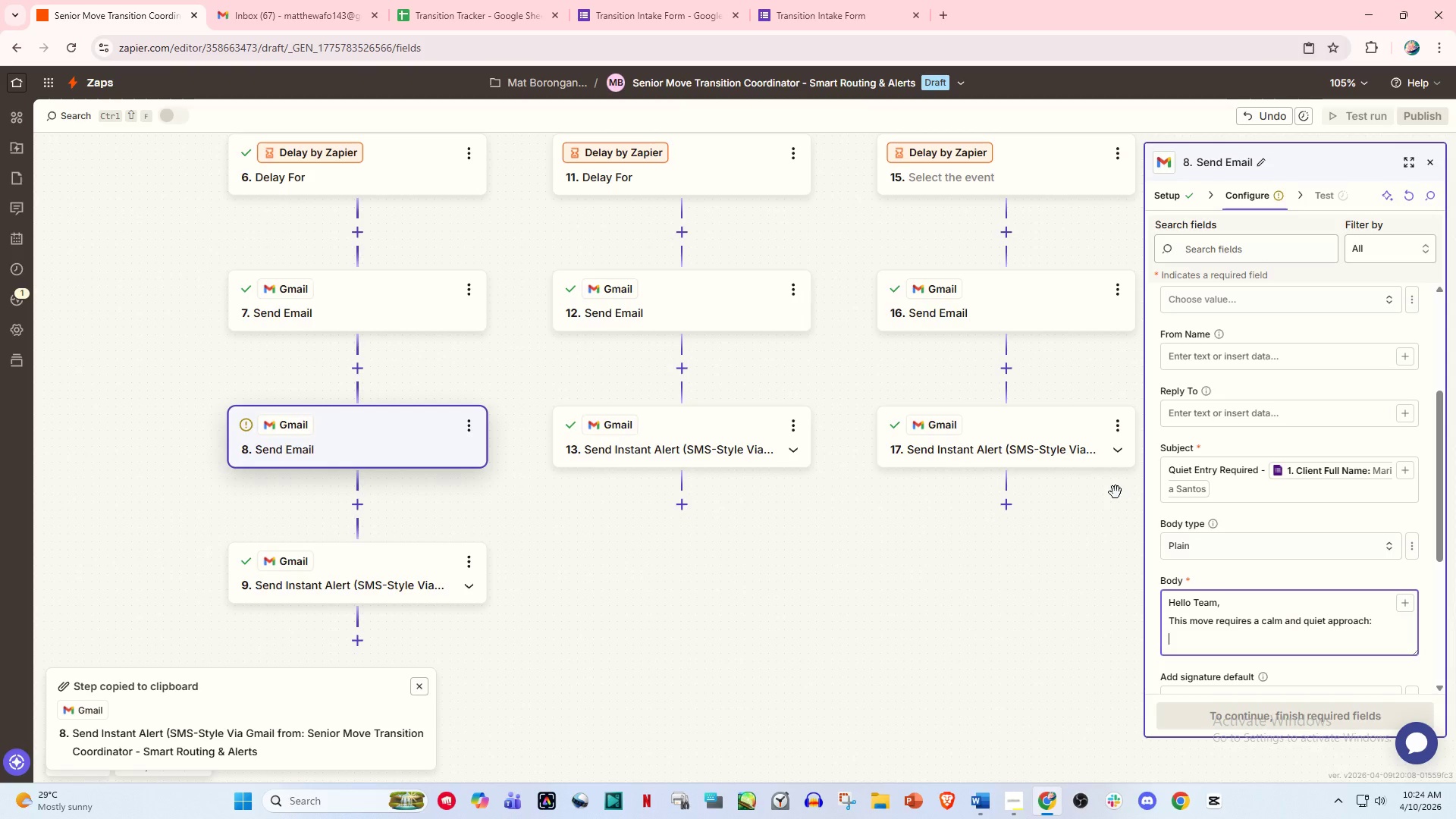 
key(Enter)
 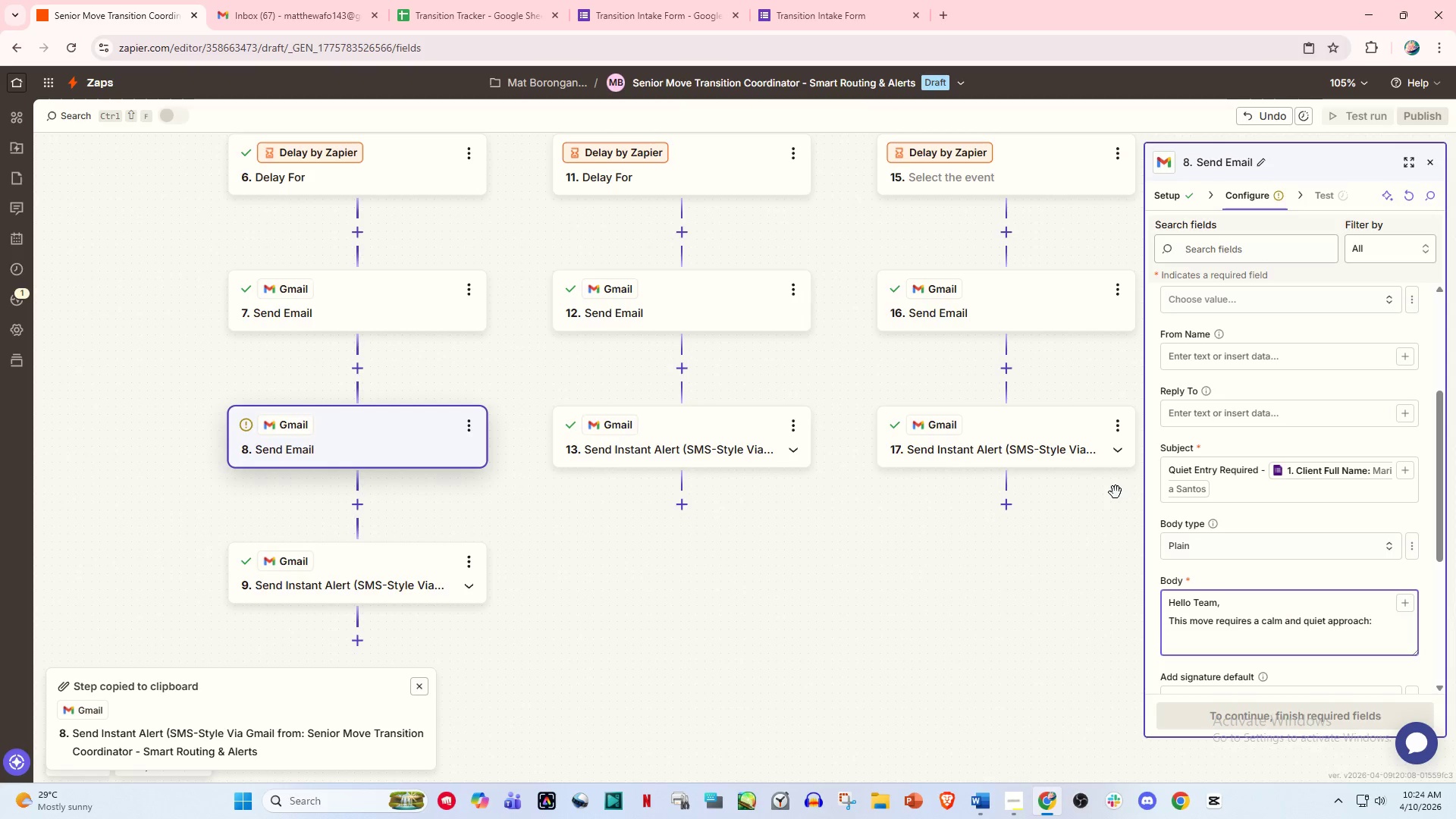 
type(Pleads)
key(Backspace)
key(Backspace)
type(se:)
 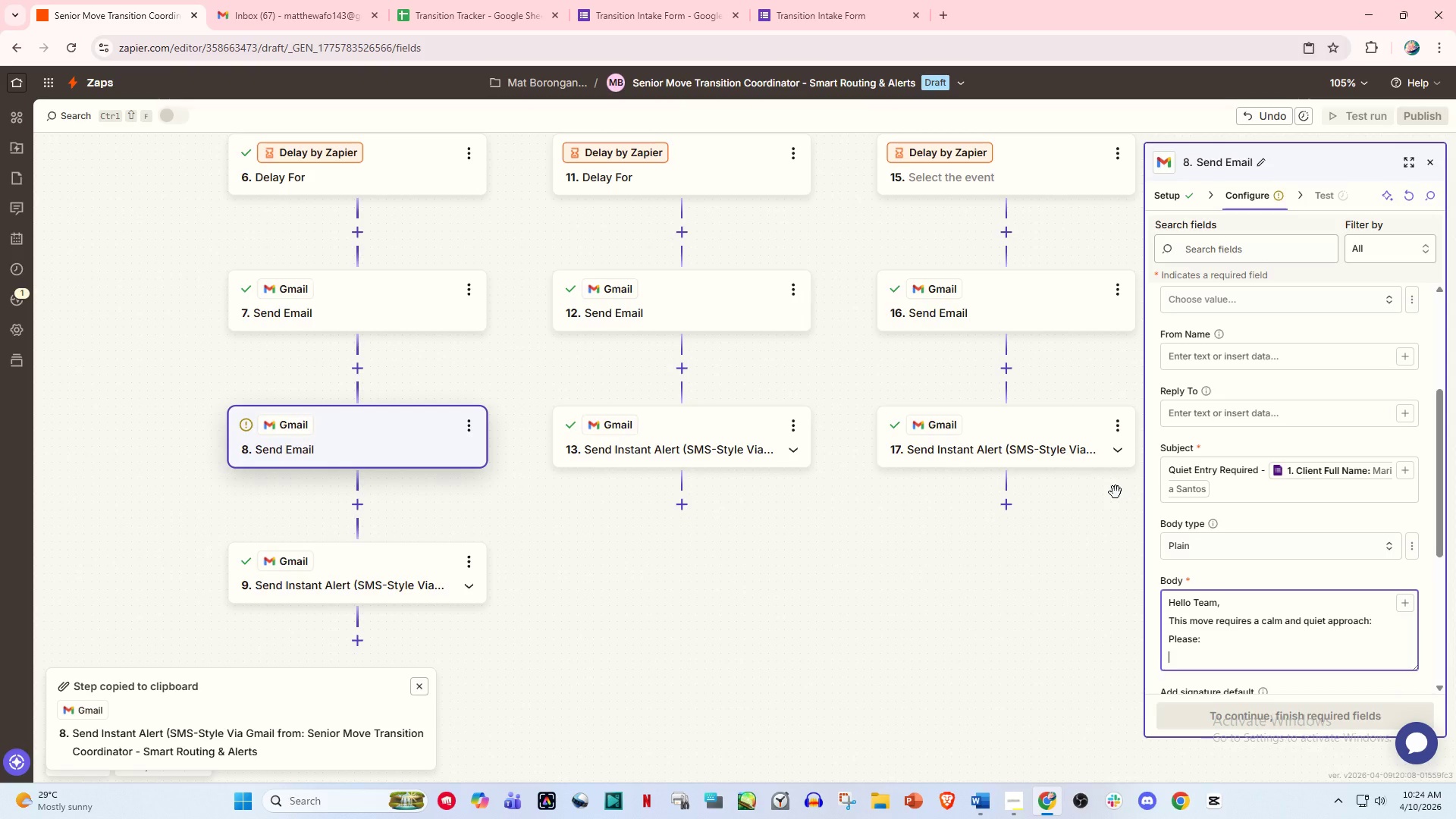 
 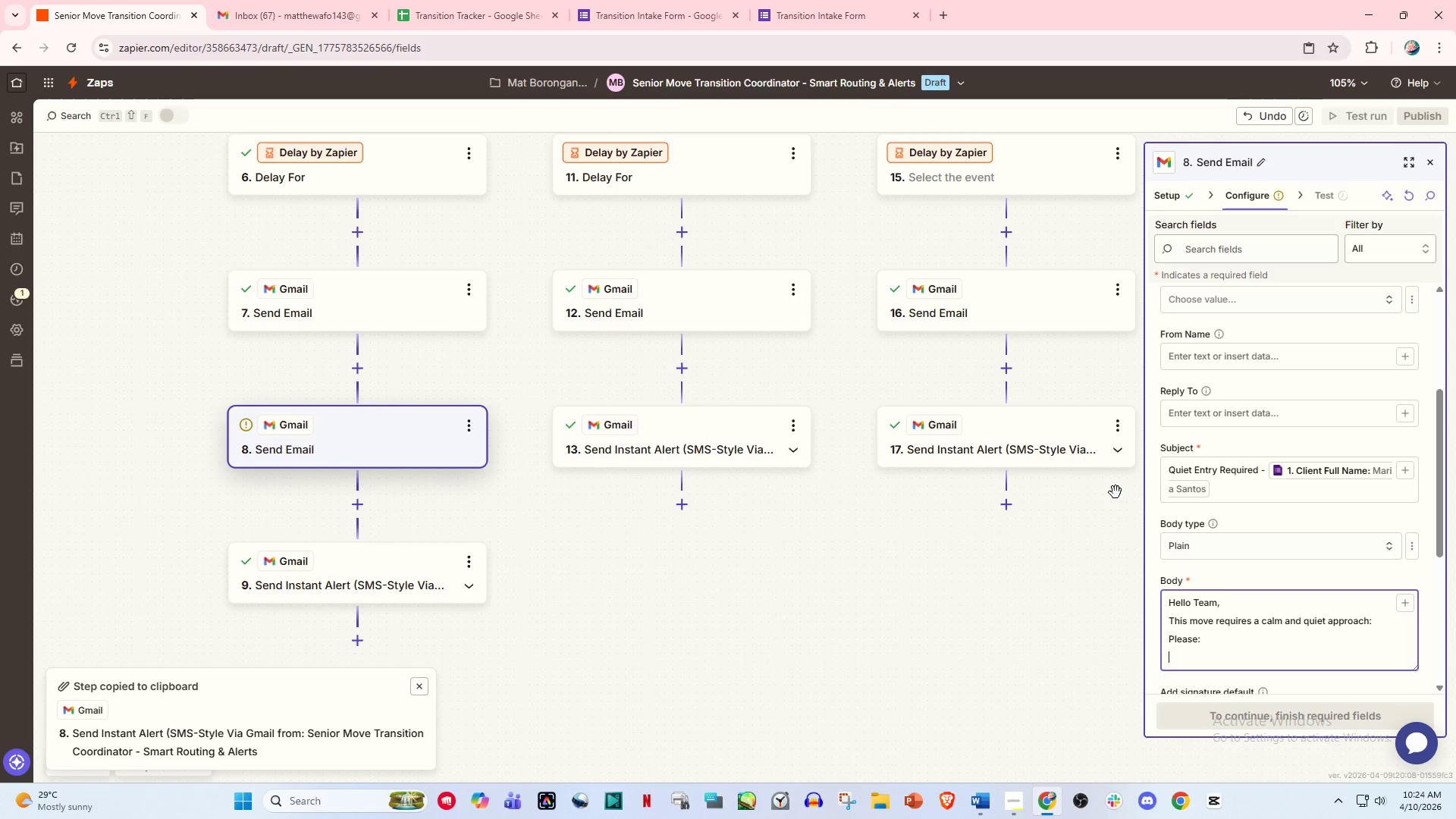 
key(Enter)
 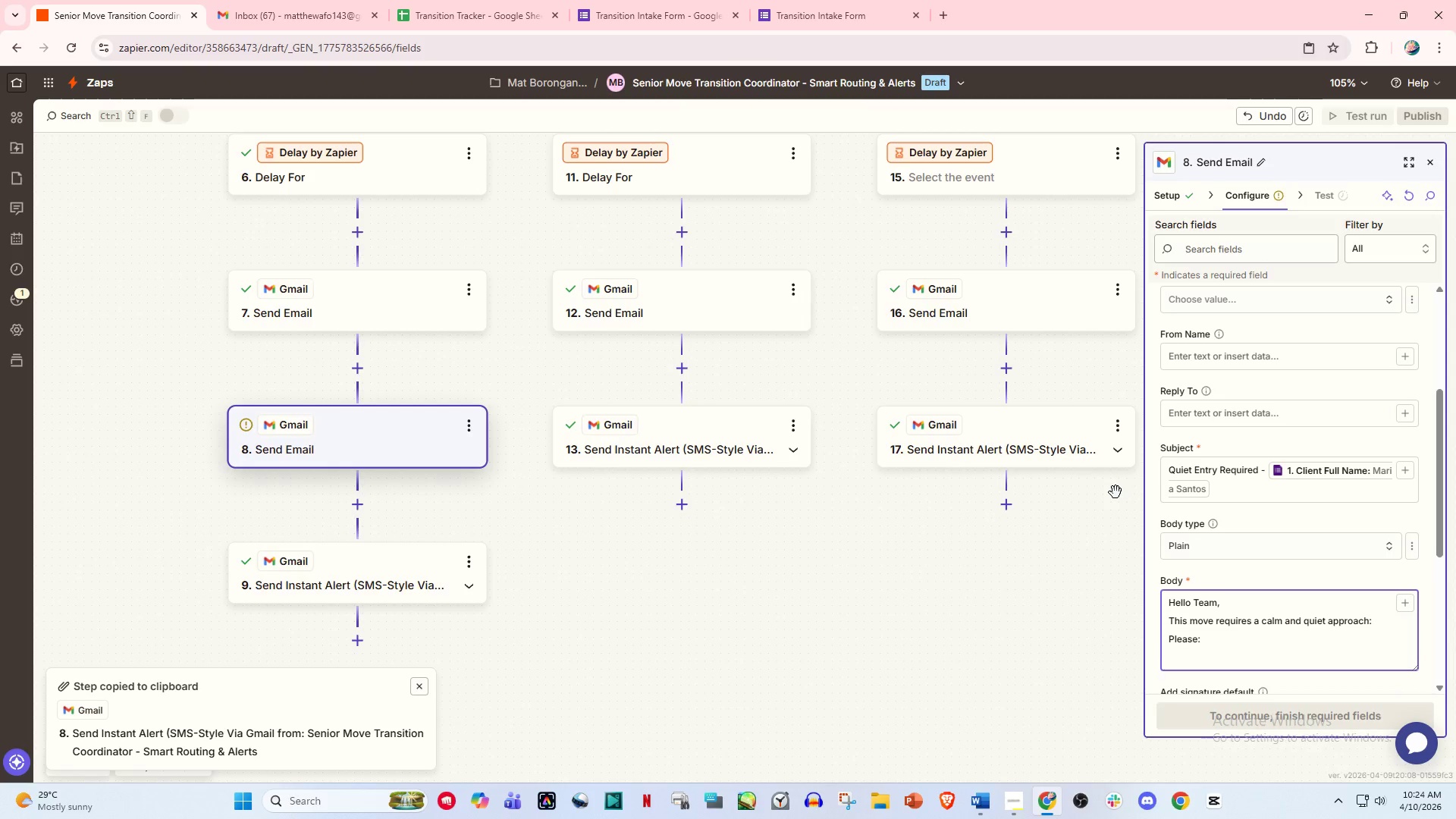 
type(-Keep noise to am)
key(Backspace)
key(Backspace)
type(a mnini)
key(Backspace)
key(Backspace)
key(Backspace)
key(Backspace)
type(inimum)
 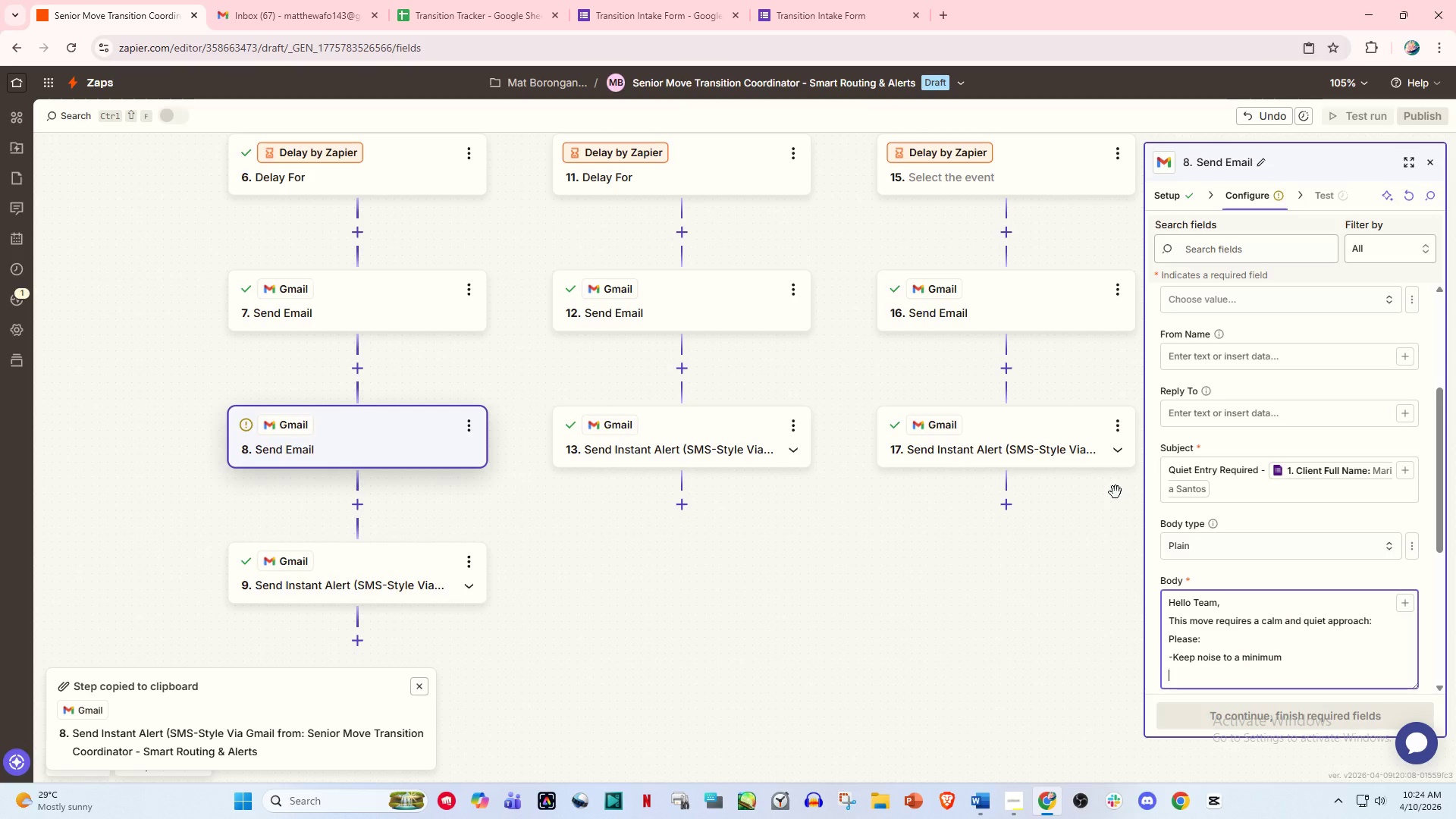 
 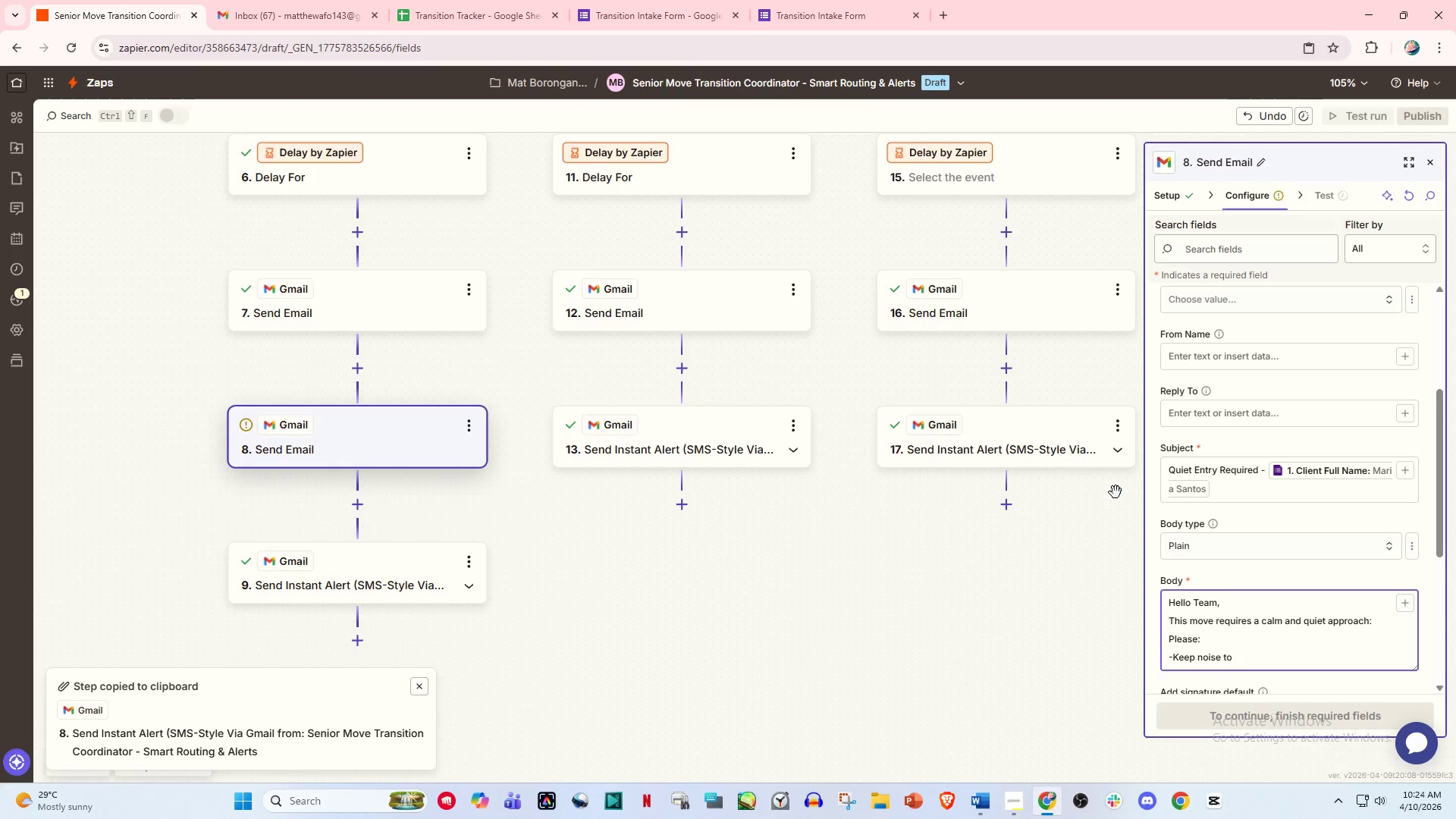 
key(Enter)
 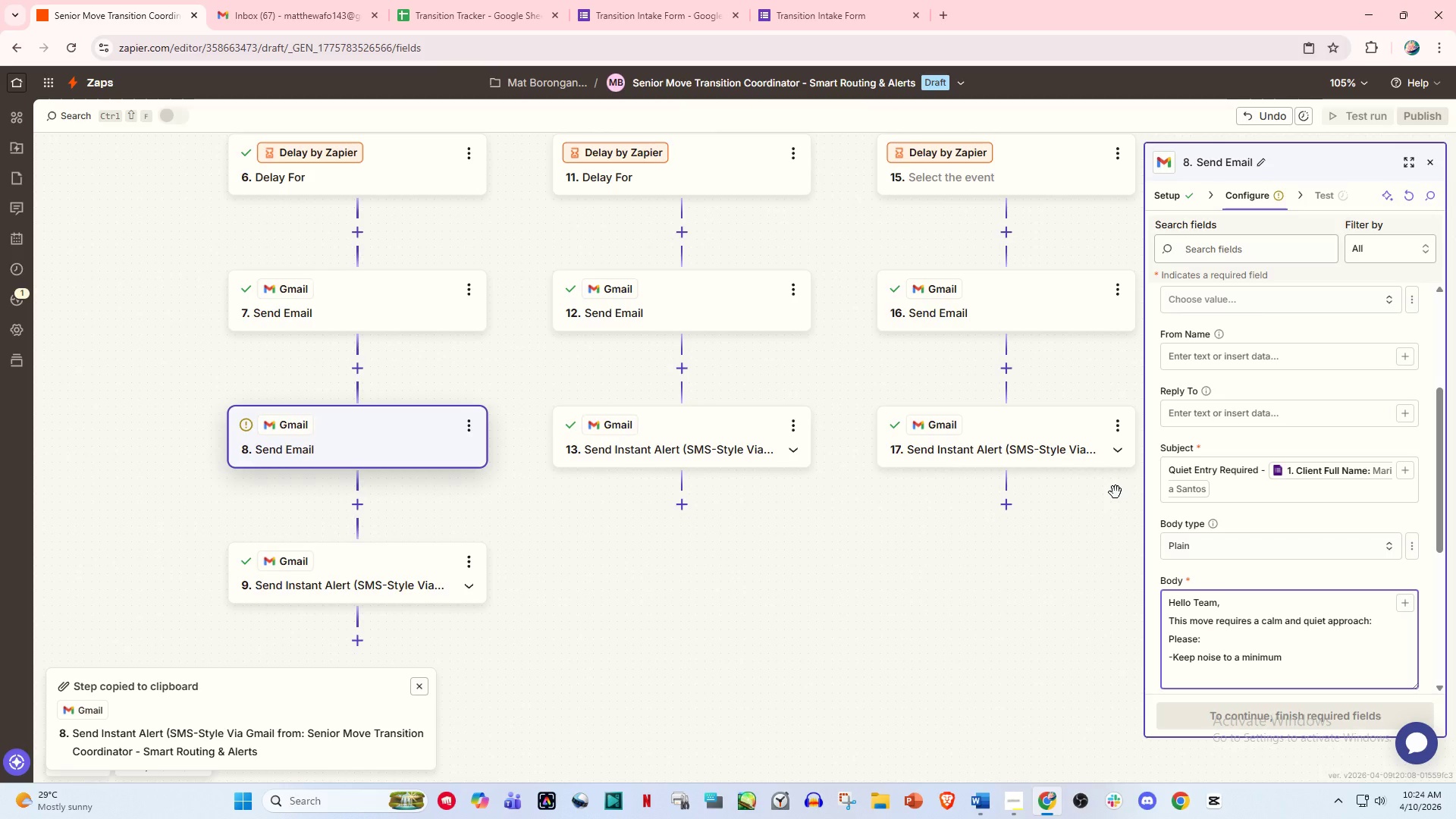 
type(- Avoid Sudden movement)
 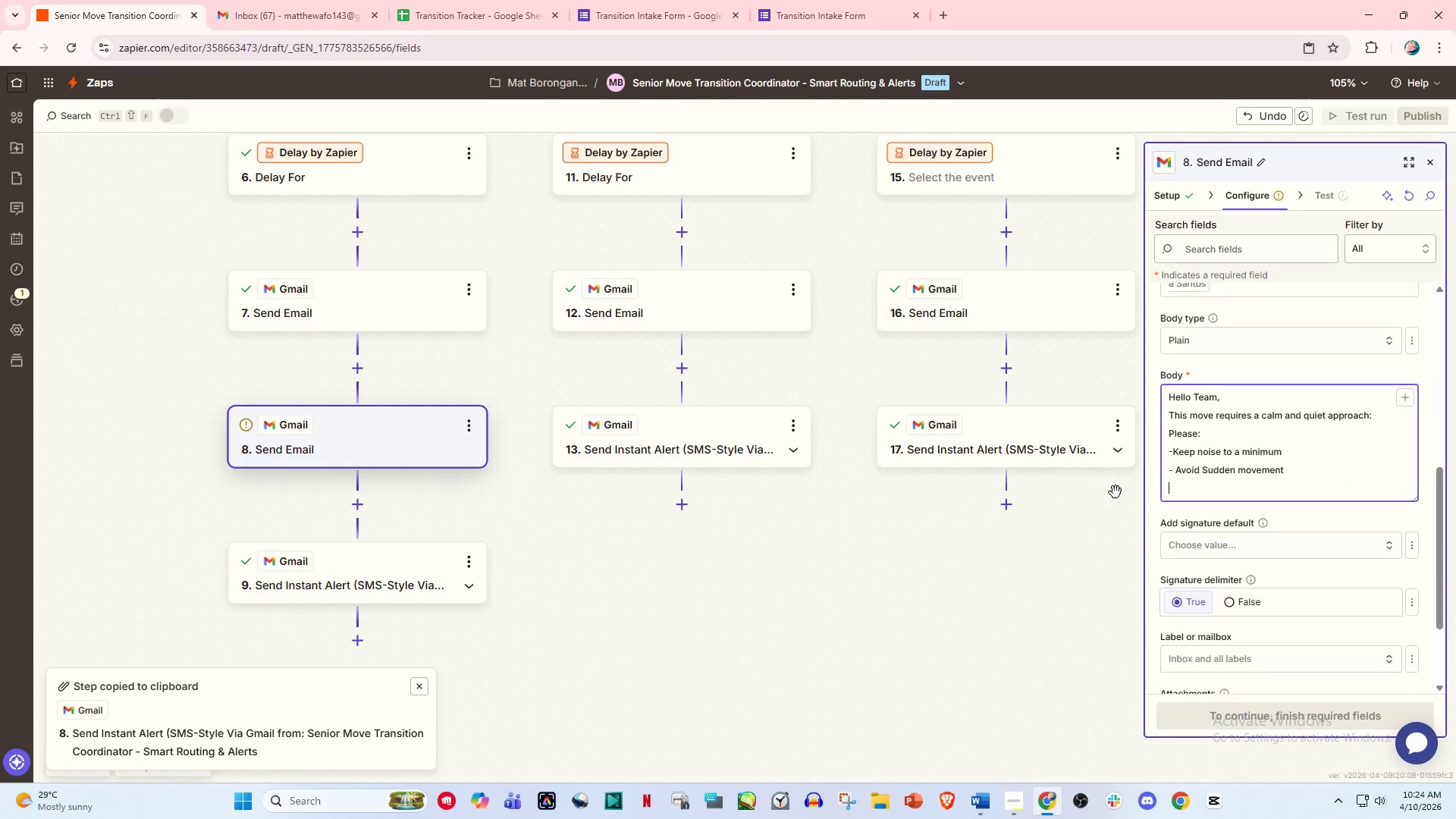 
 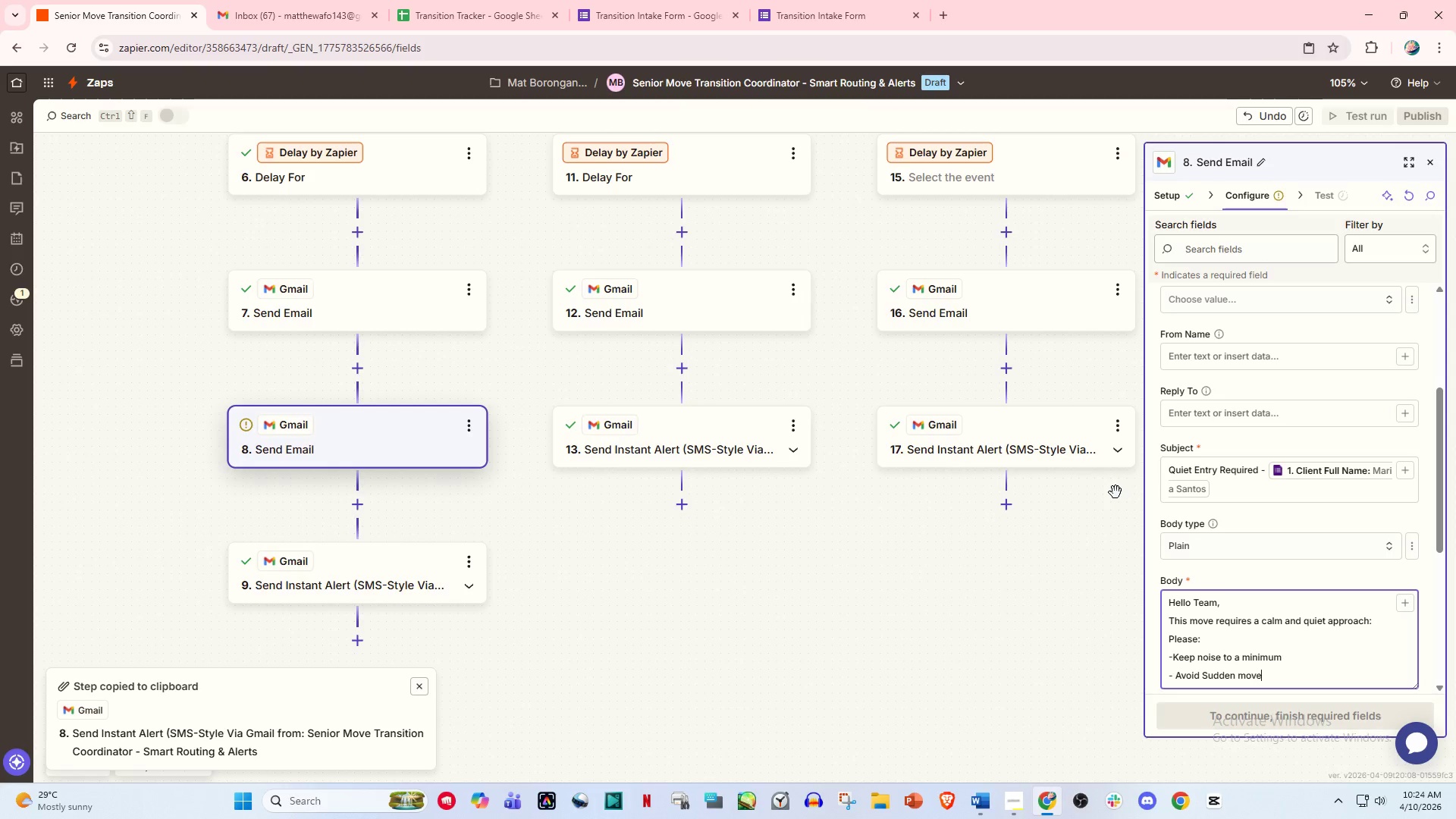 
key(Enter)
 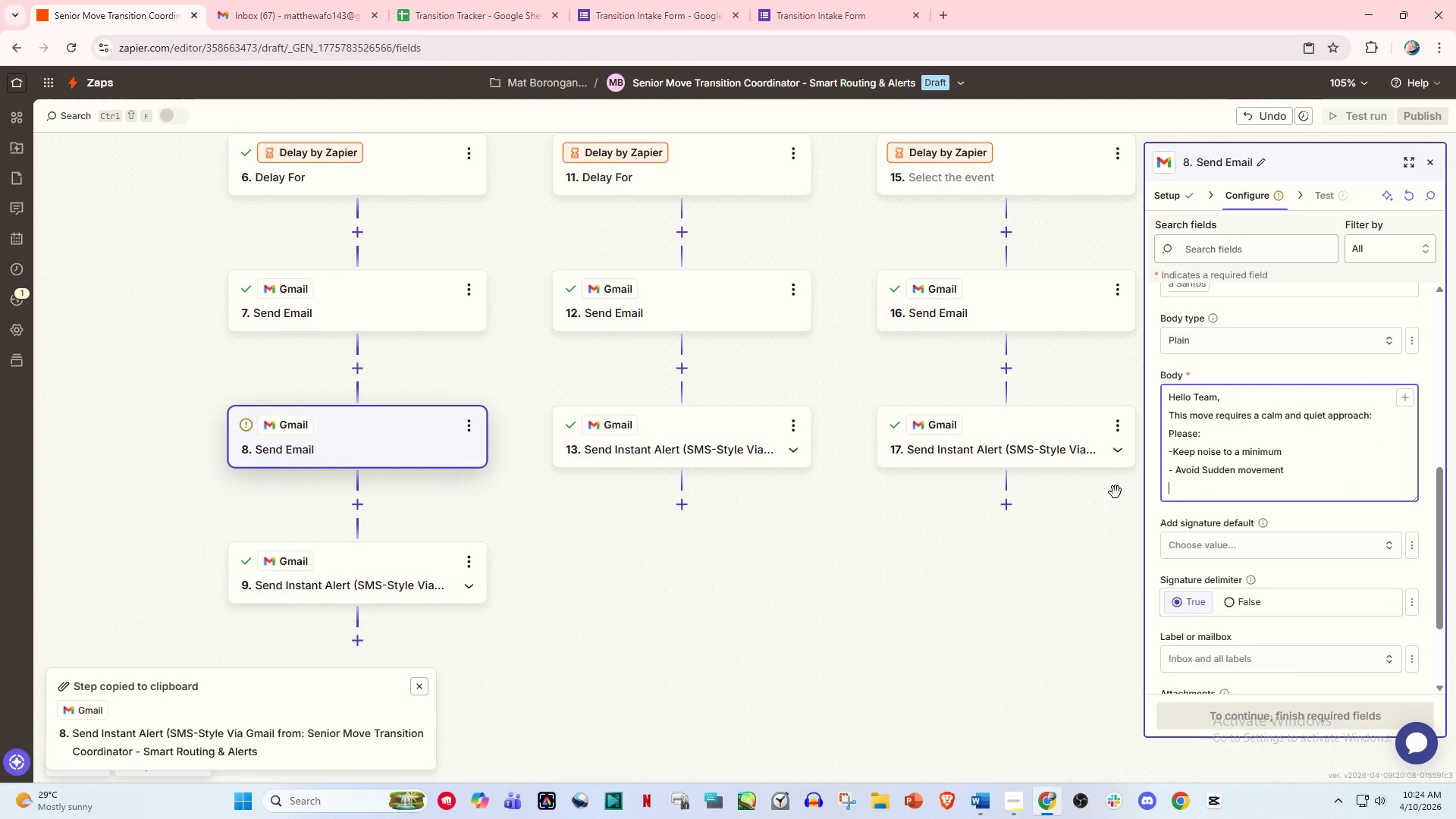 
type(- Follow Stag)
key(Backspace)
key(Backspace)
key(Backspace)
key(Backspace)
type(staff oi)
key(Backspace)
key(Backspace)
type(instruictio)
key(Backspace)
key(Backspace)
key(Backspace)
key(Backspace)
key(Backspace)
type(ctions oi)
key(Backspace)
key(Backspace)
type(on arrival;)
key(Backspace)
 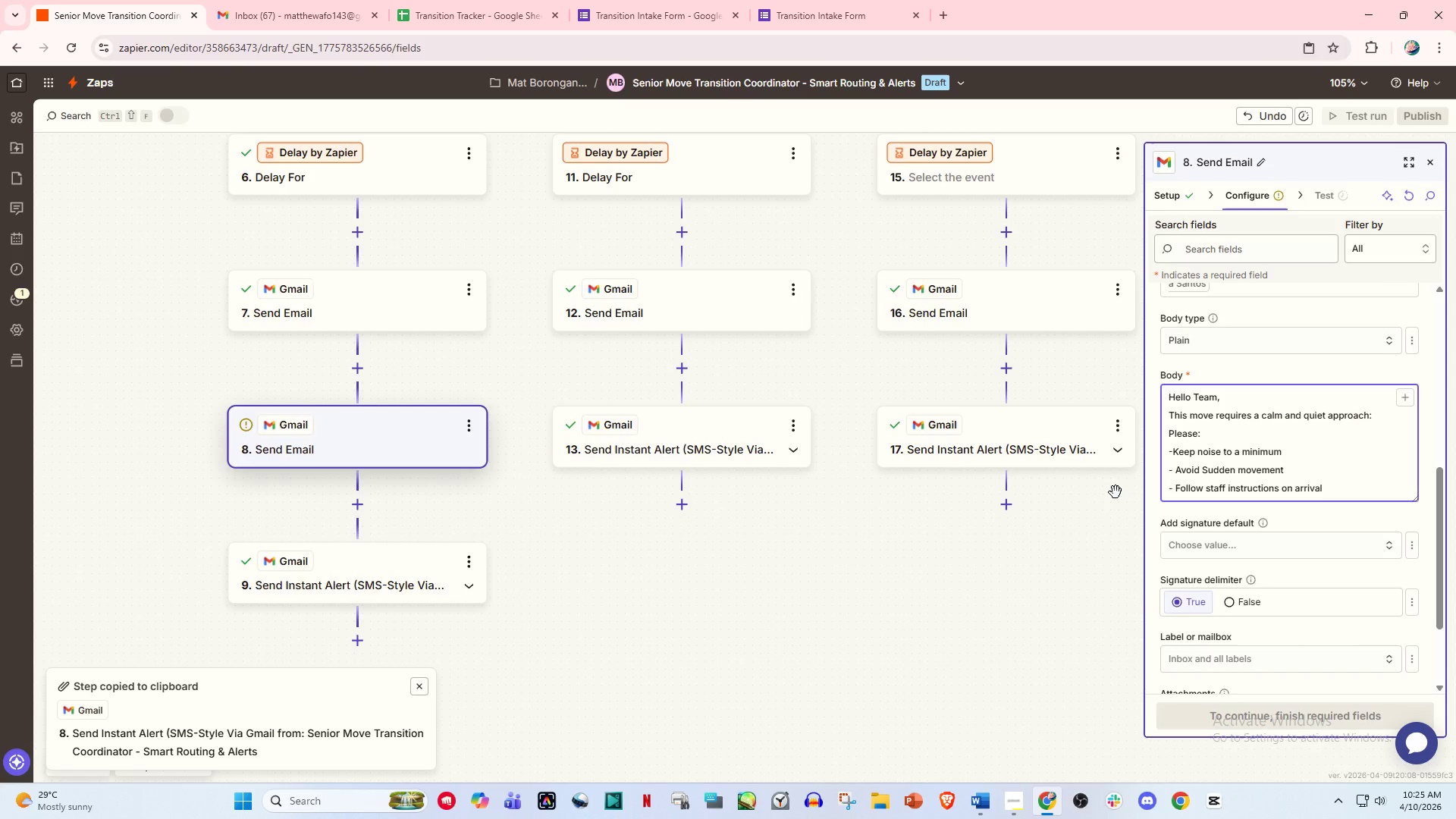 
key(Enter)
 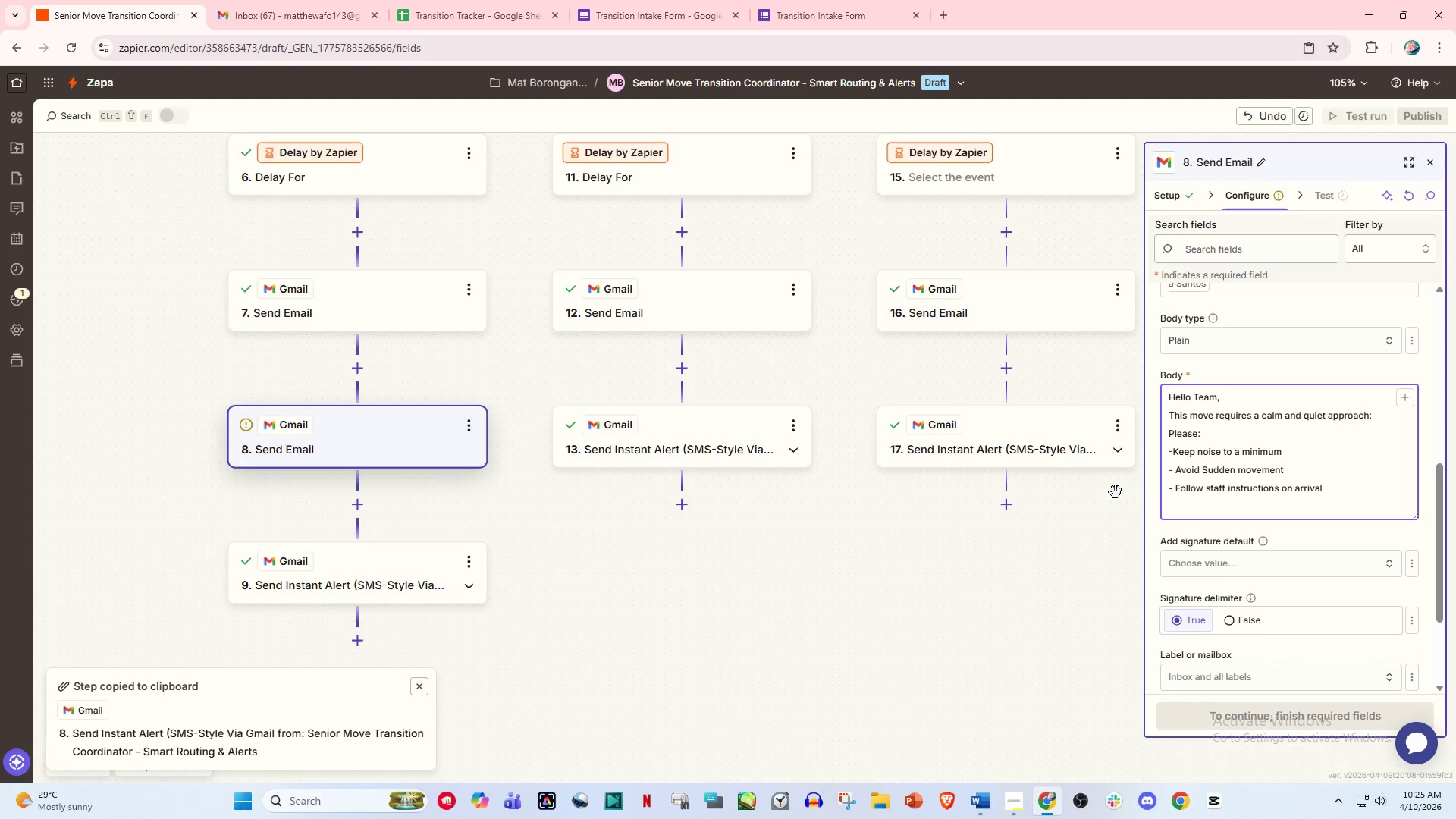 
type(Thank you for your care and professionalis,m)
key(Backspace)
key(Backspace)
type(m.)
 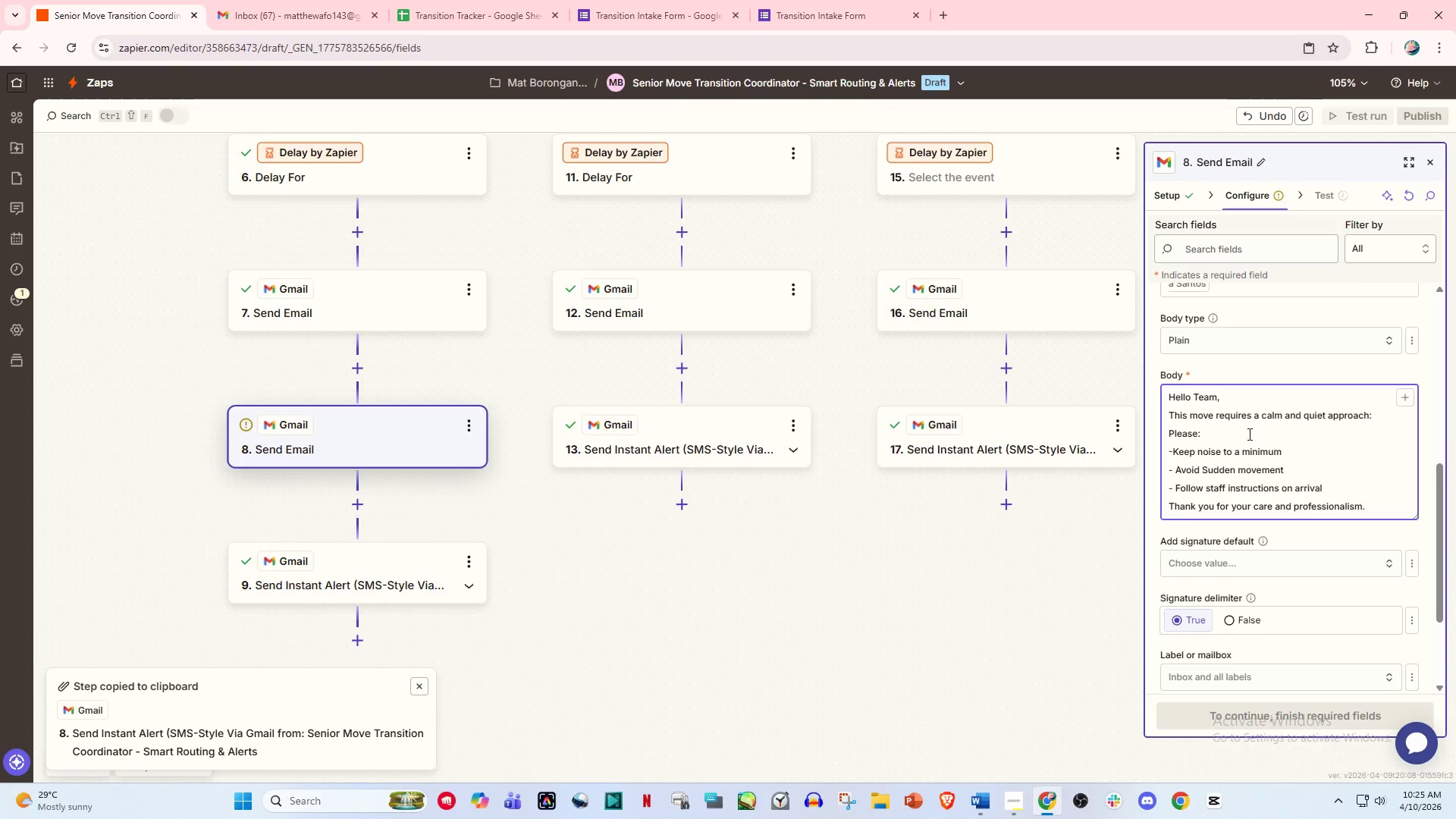 
left_click([1307, 468])
 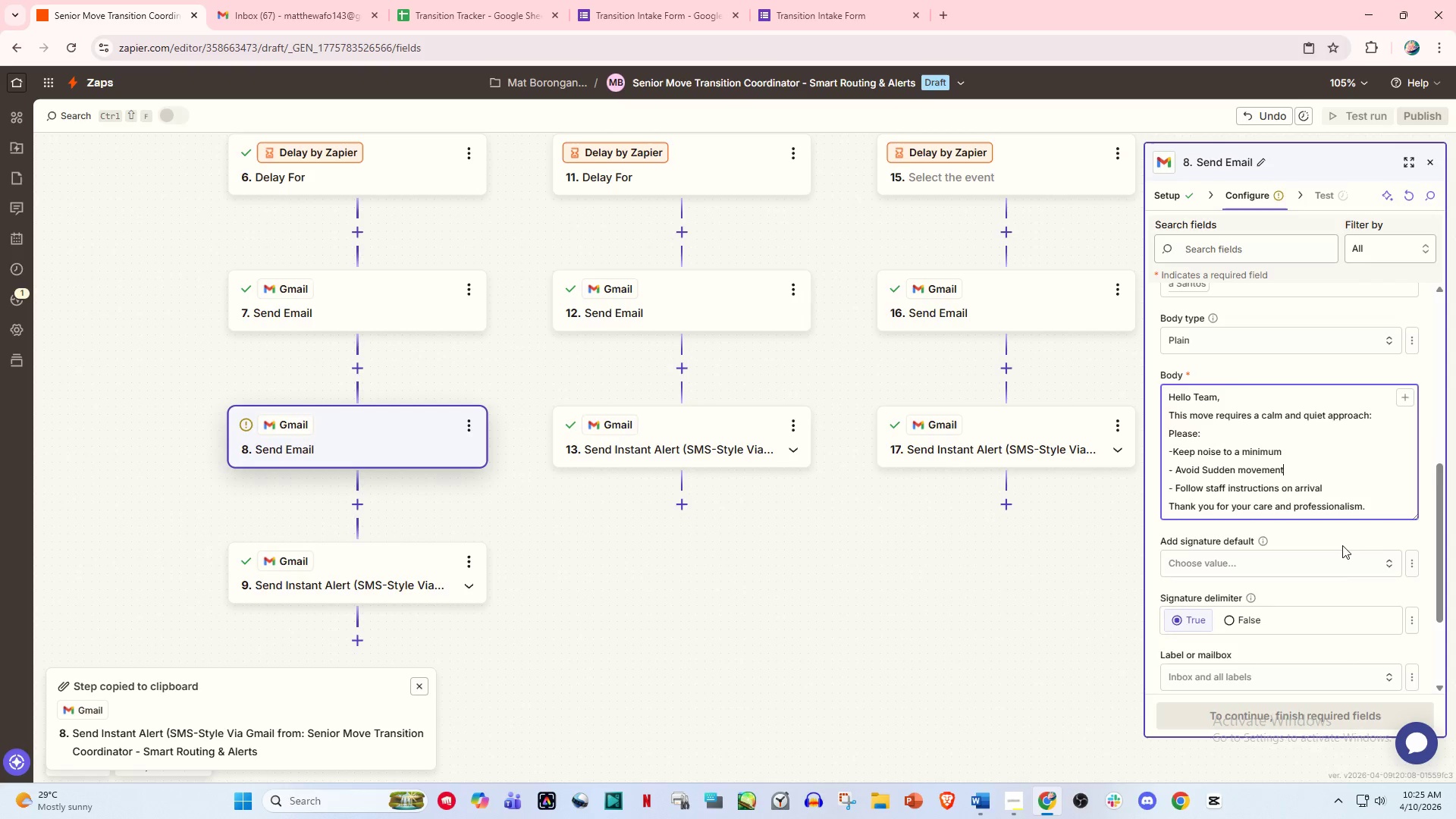 
scroll: coordinate [1338, 561], scroll_direction: down, amount: 5.0
 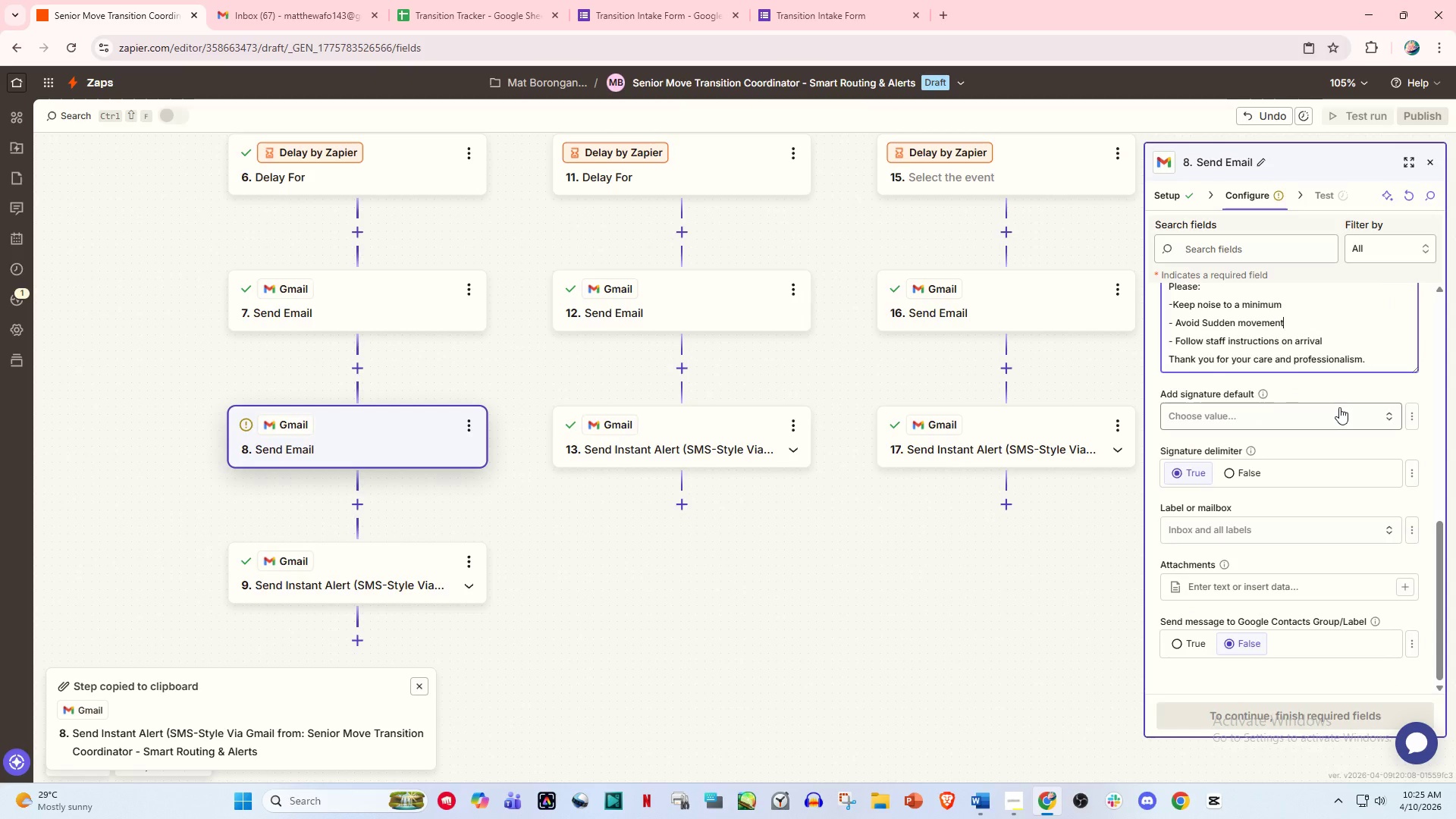 
left_click([1339, 394])
 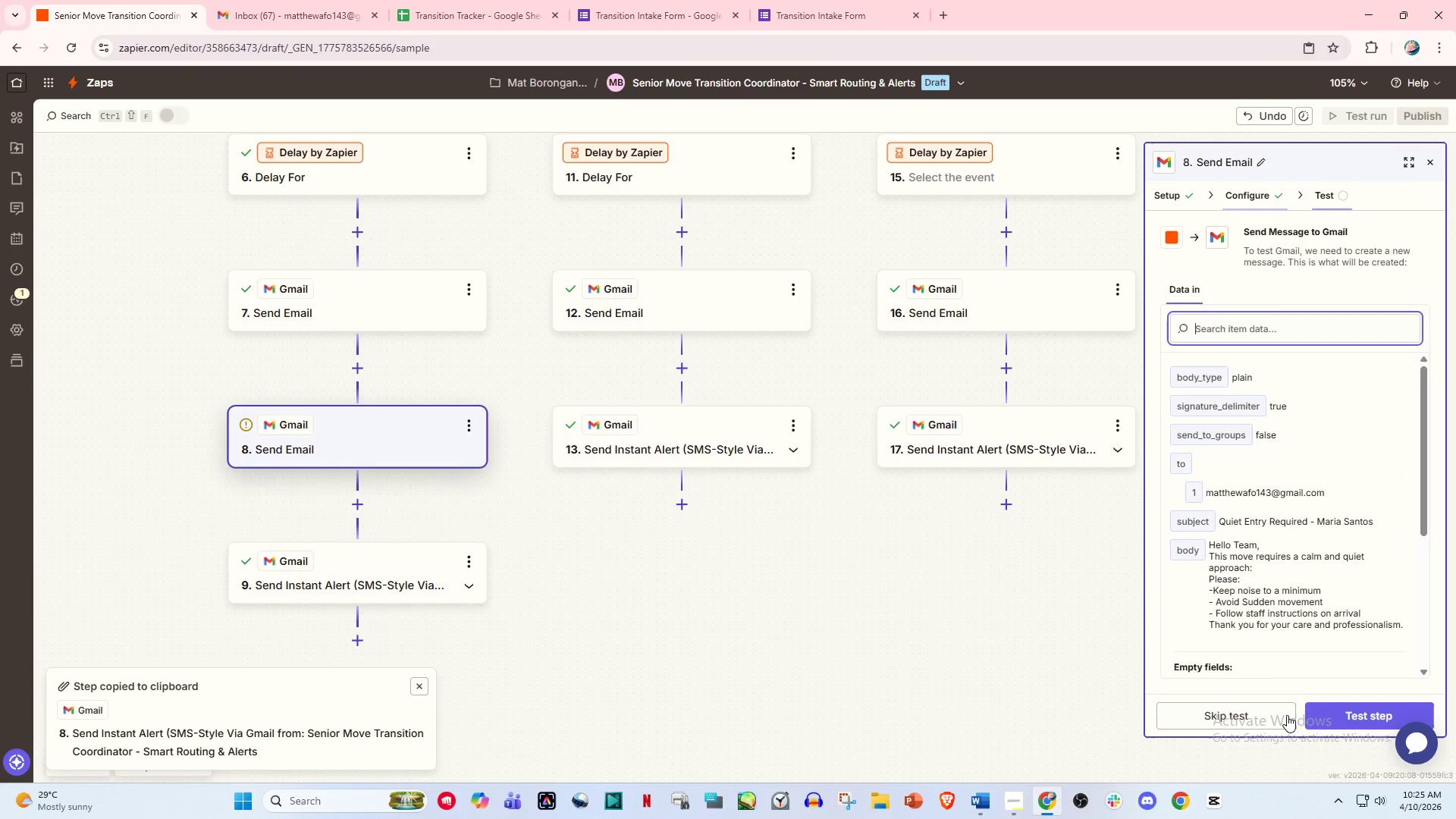 
left_click([1341, 713])
 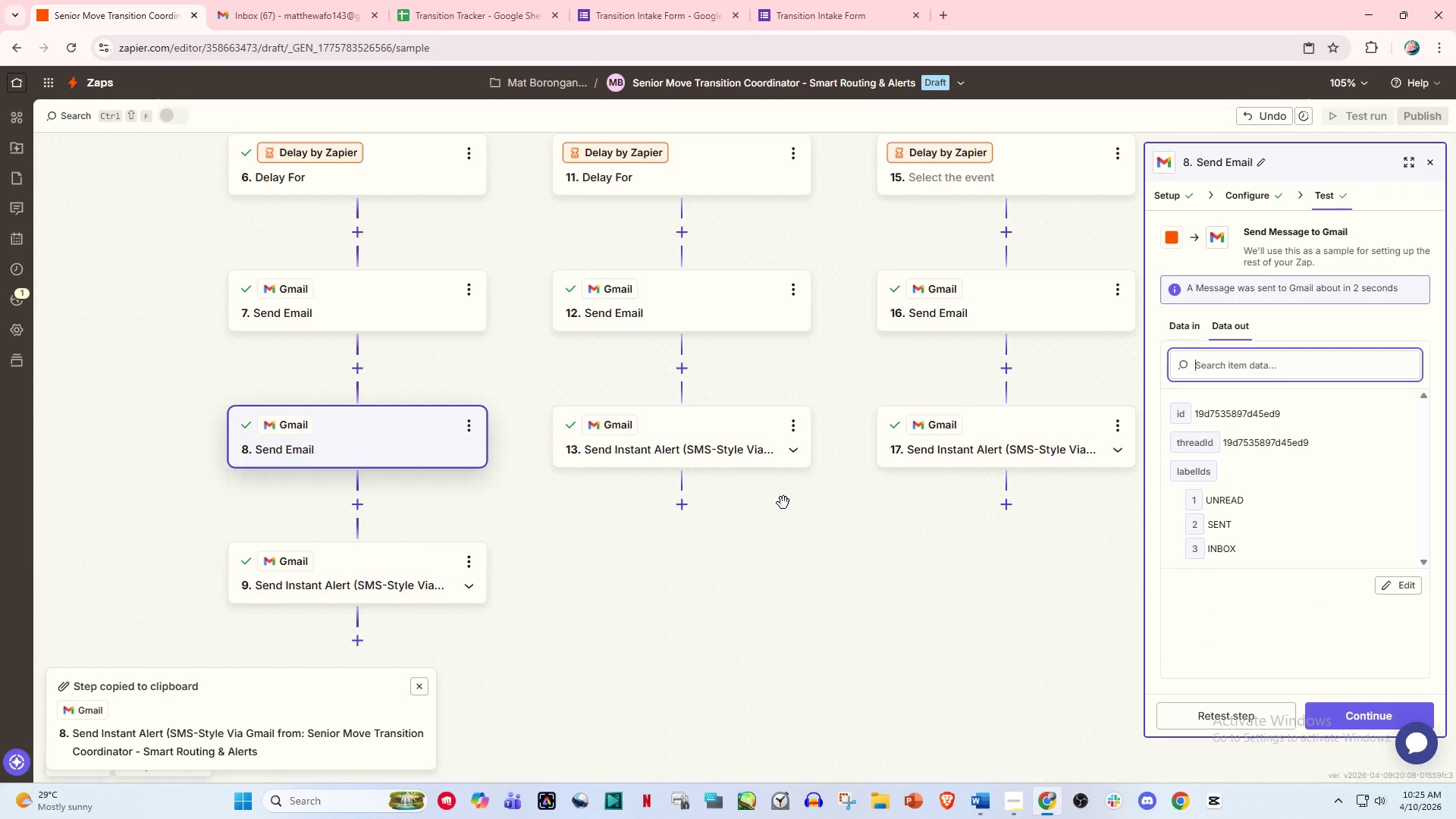 
wait(5.17)
 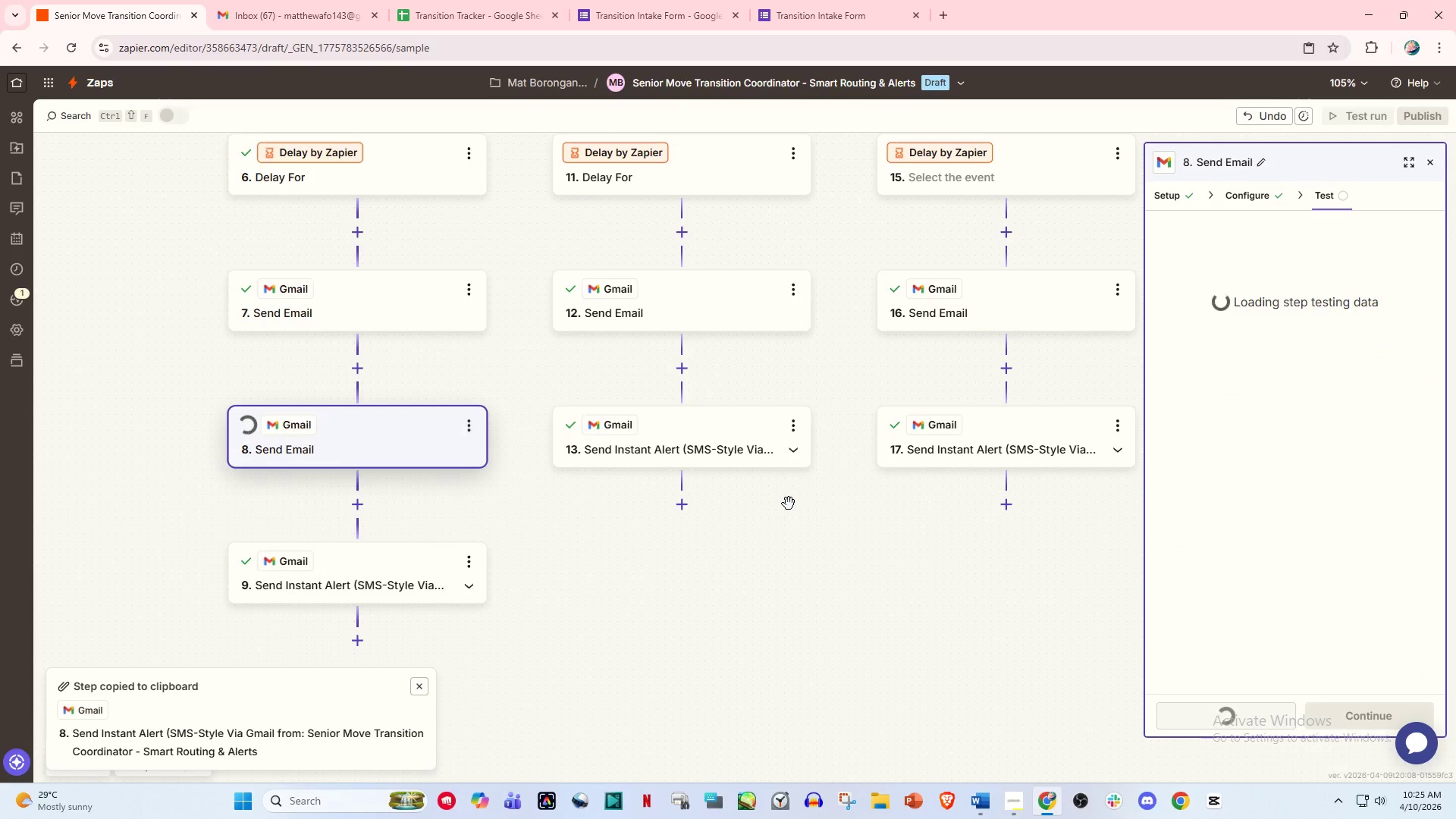 
left_click([472, 422])
 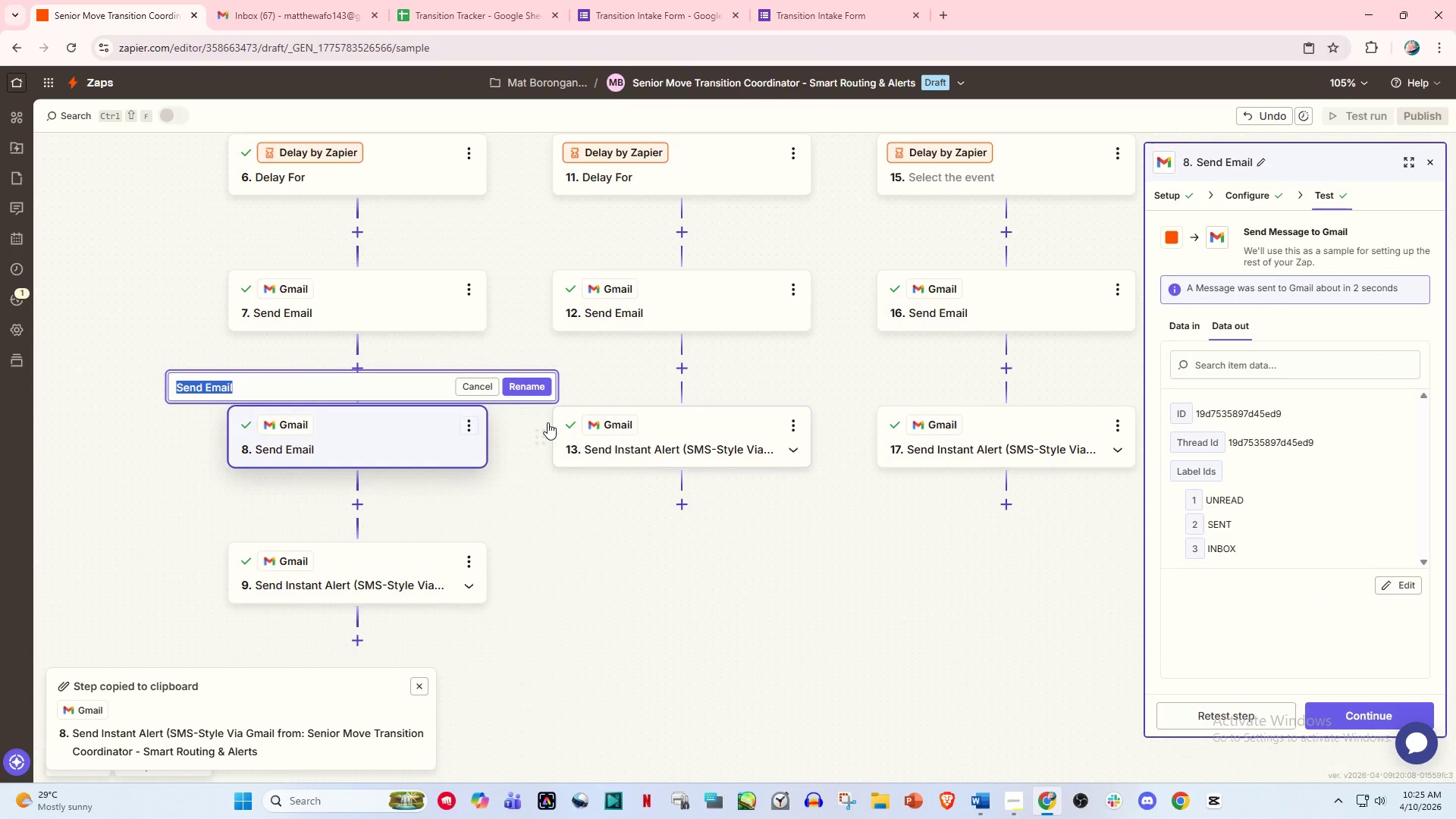 
type(Send Quiet Entry Protocv)
key(Backspace)
type(ol Ale)
key(Backspace)
type(ert)
 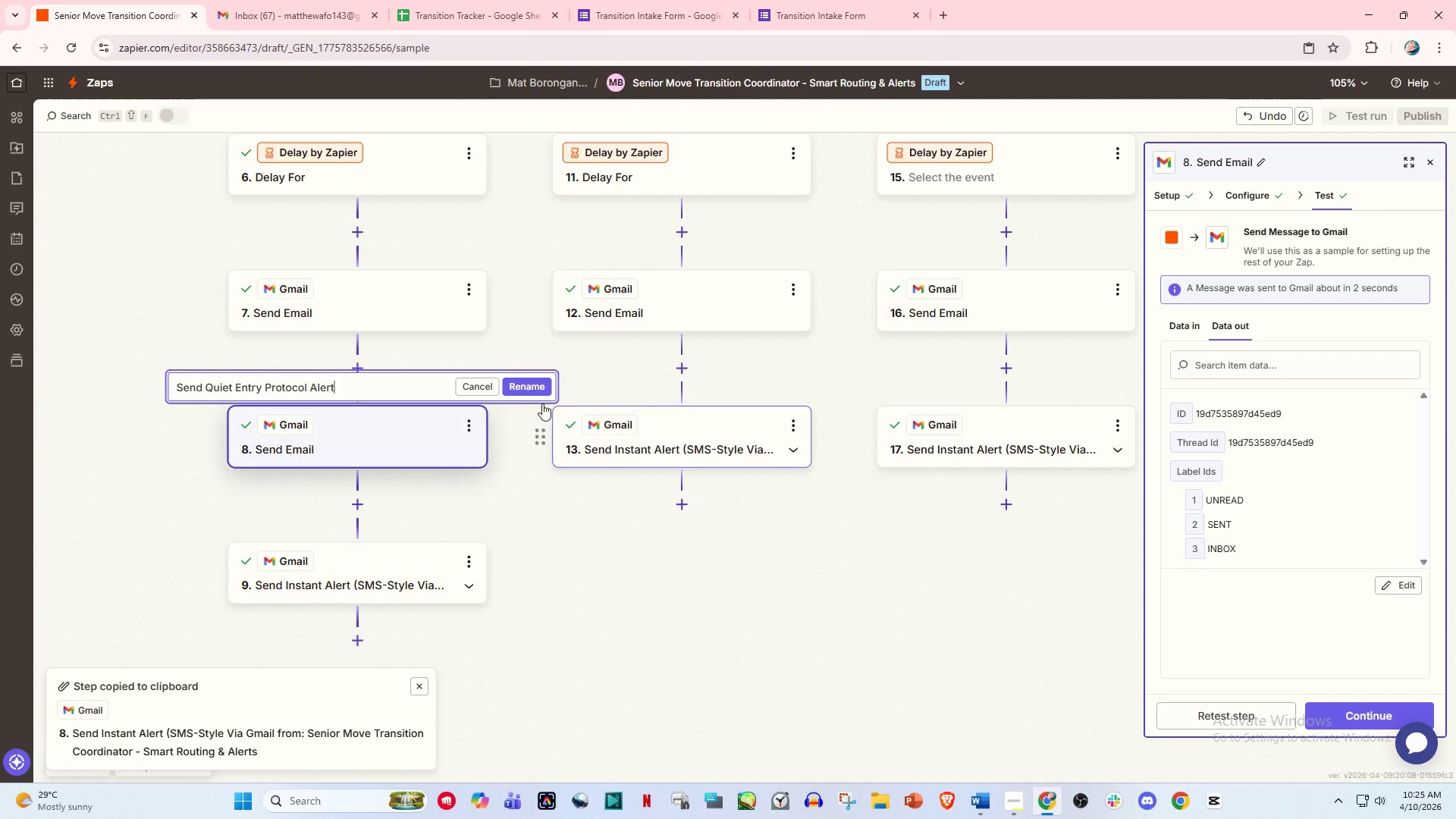 
left_click([533, 382])
 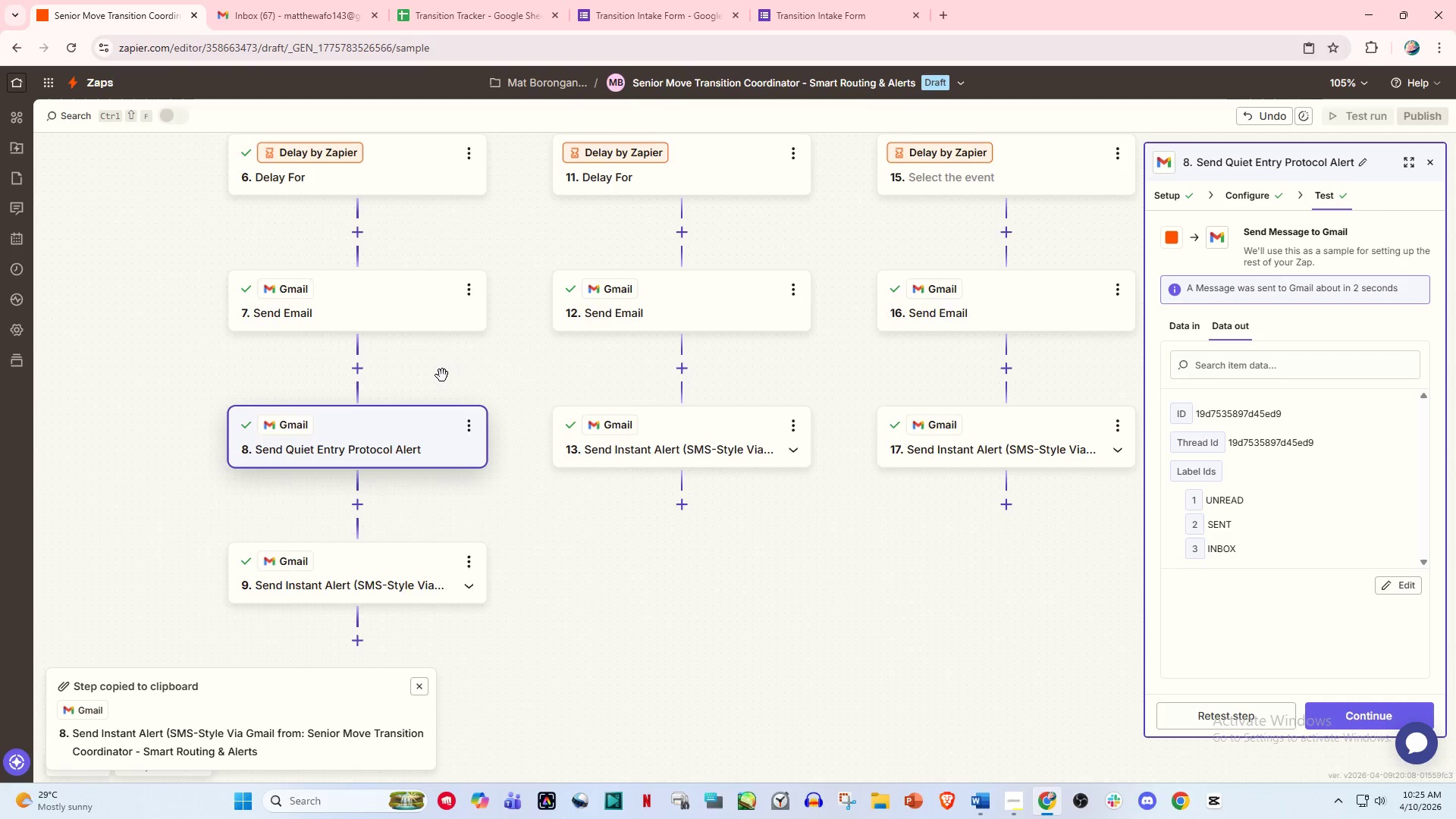 
scroll: coordinate [438, 375], scroll_direction: up, amount: 1.0
 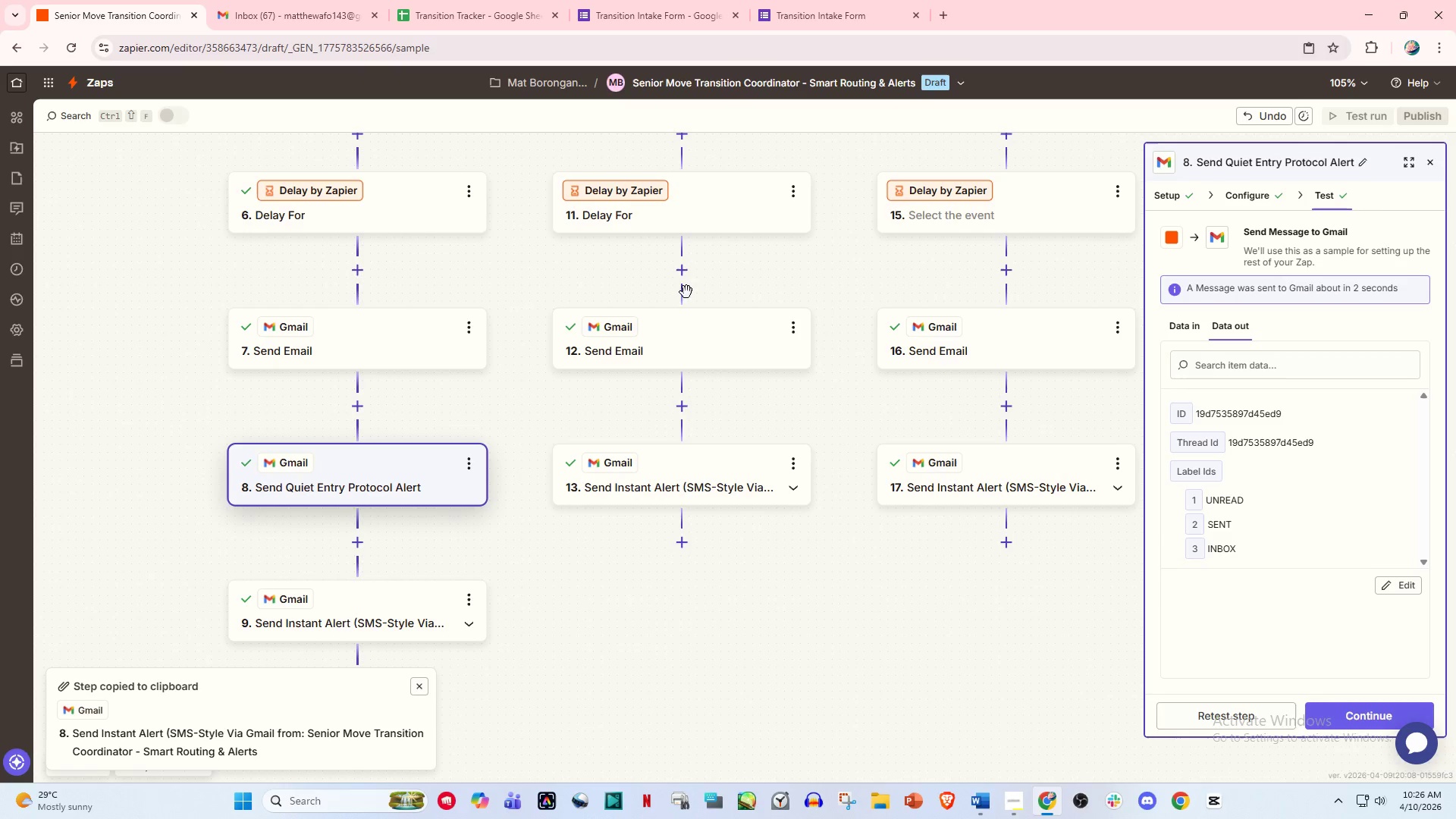 
wait(14.2)
 